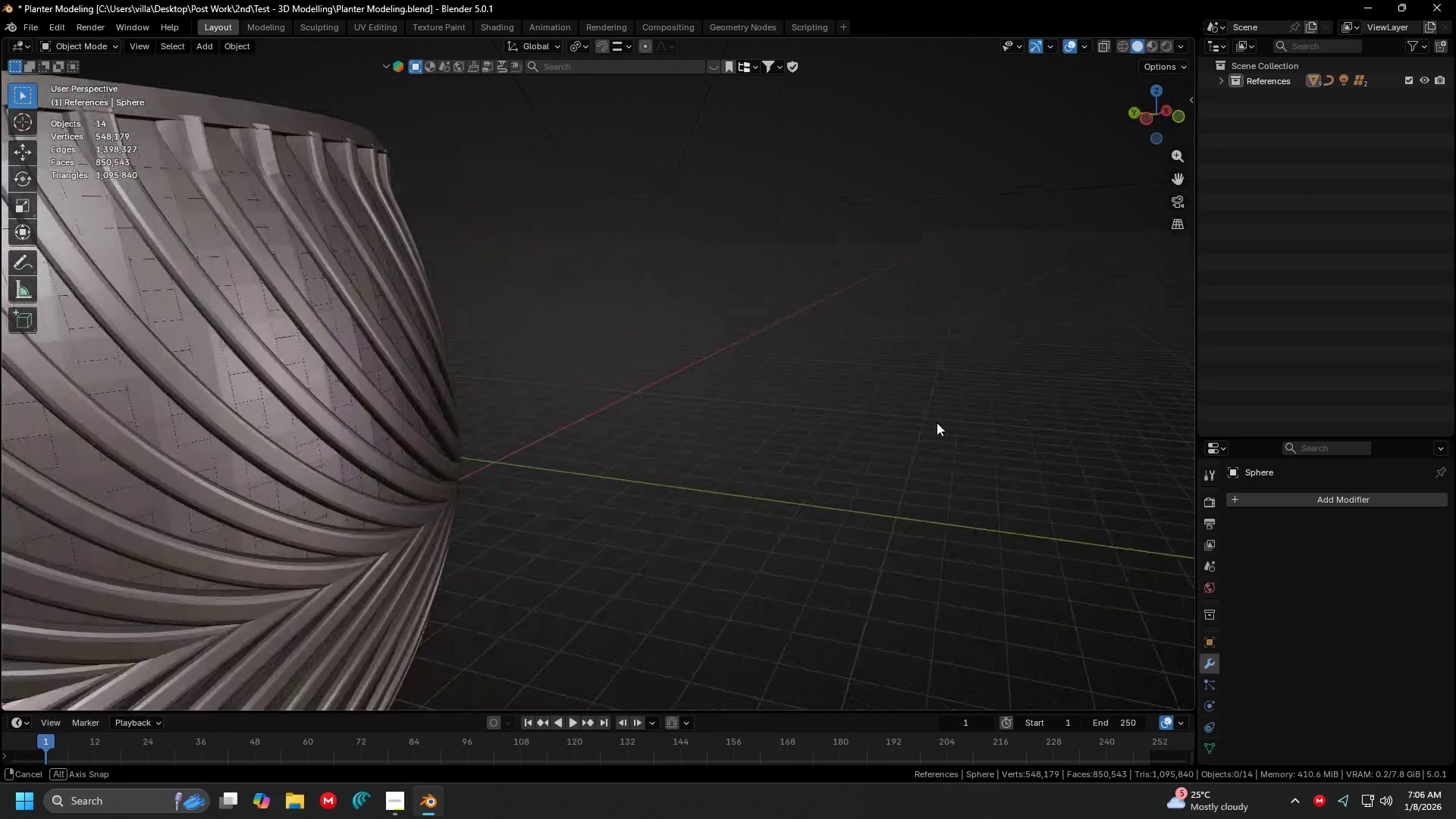 
hold_key(key=ShiftLeft, duration=0.33)
 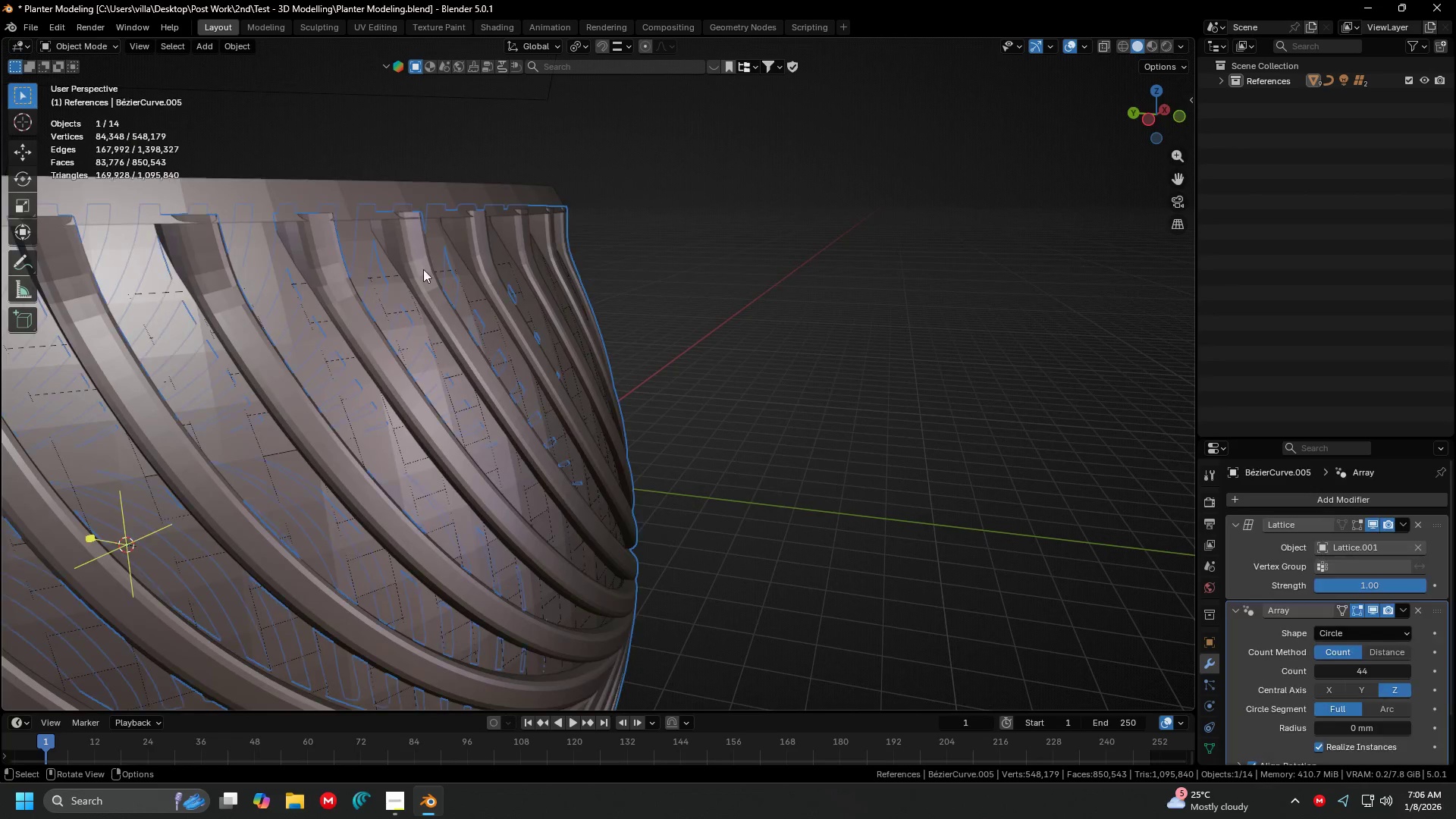 
double_click([441, 293])
 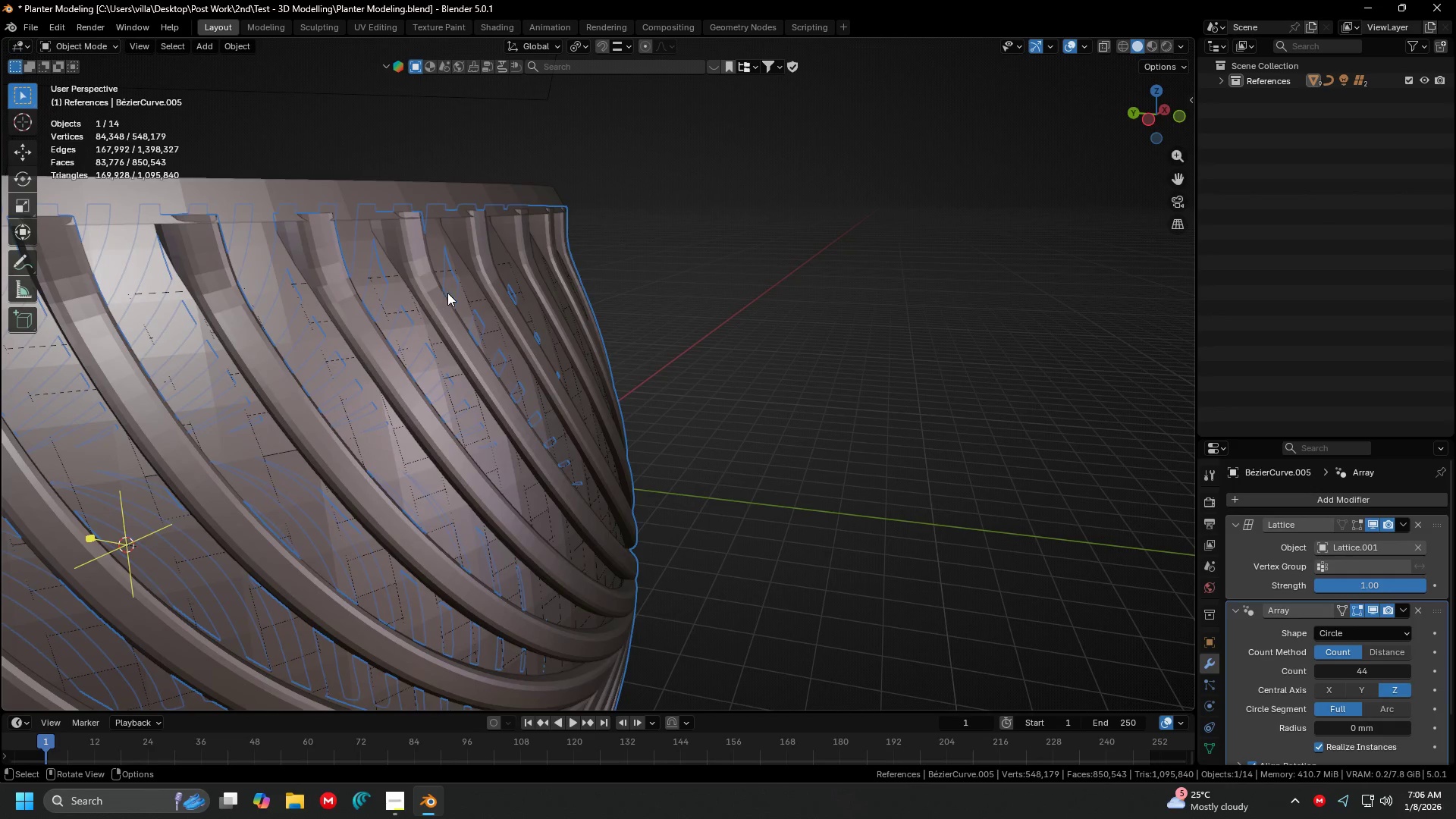 
triple_click([450, 292])
 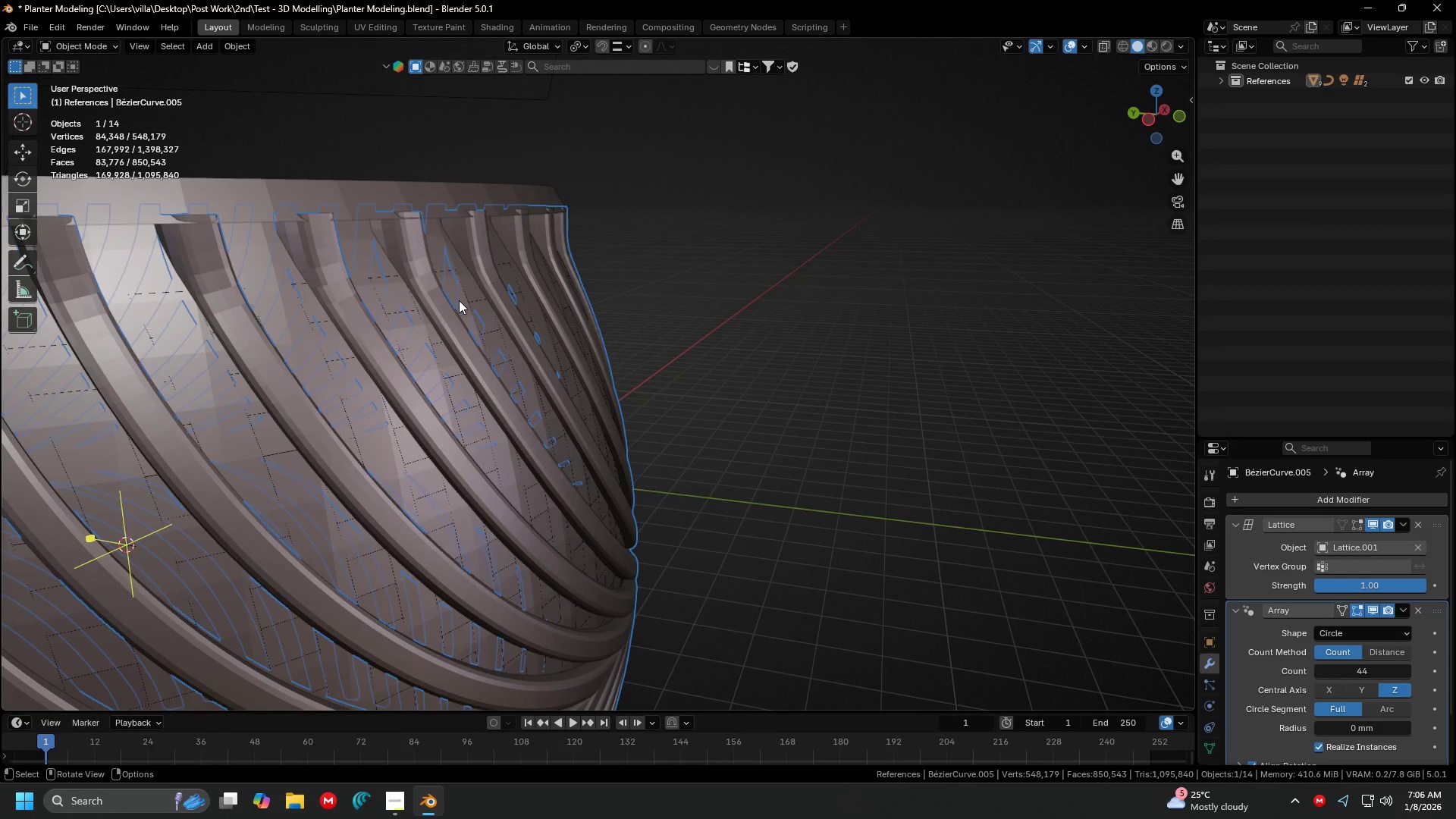 
triple_click([459, 300])
 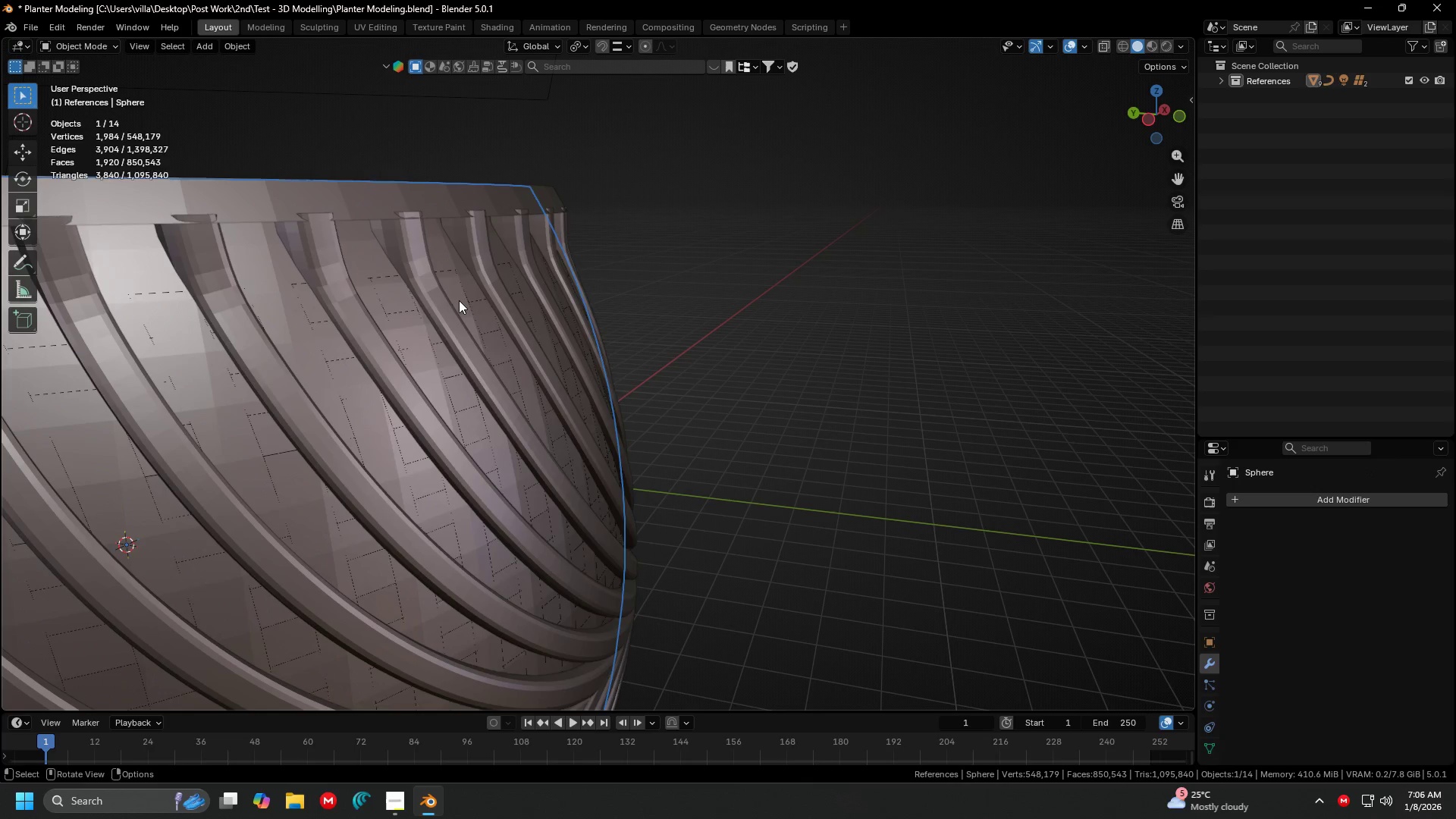 
triple_click([459, 300])
 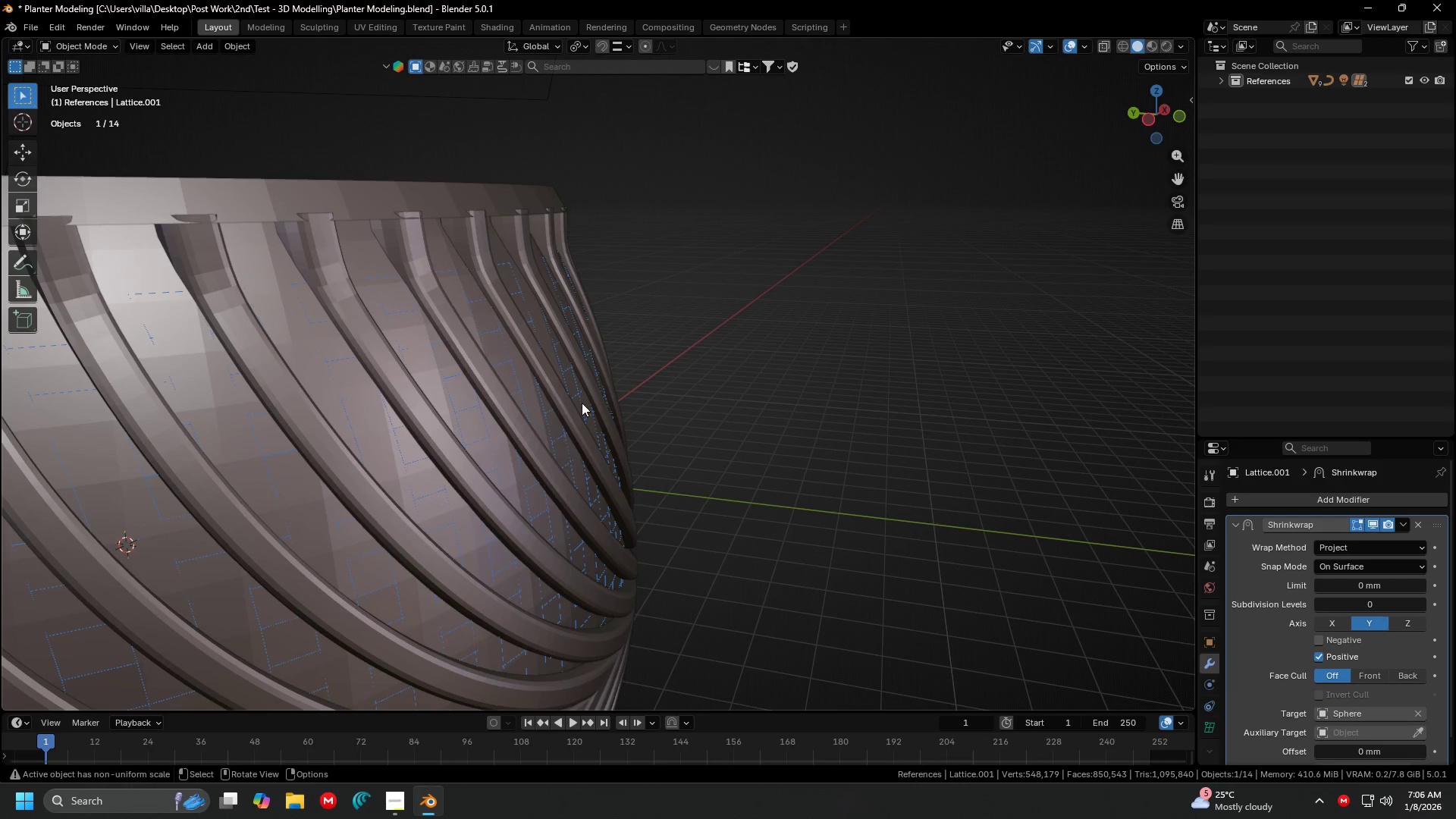 
key(G)
 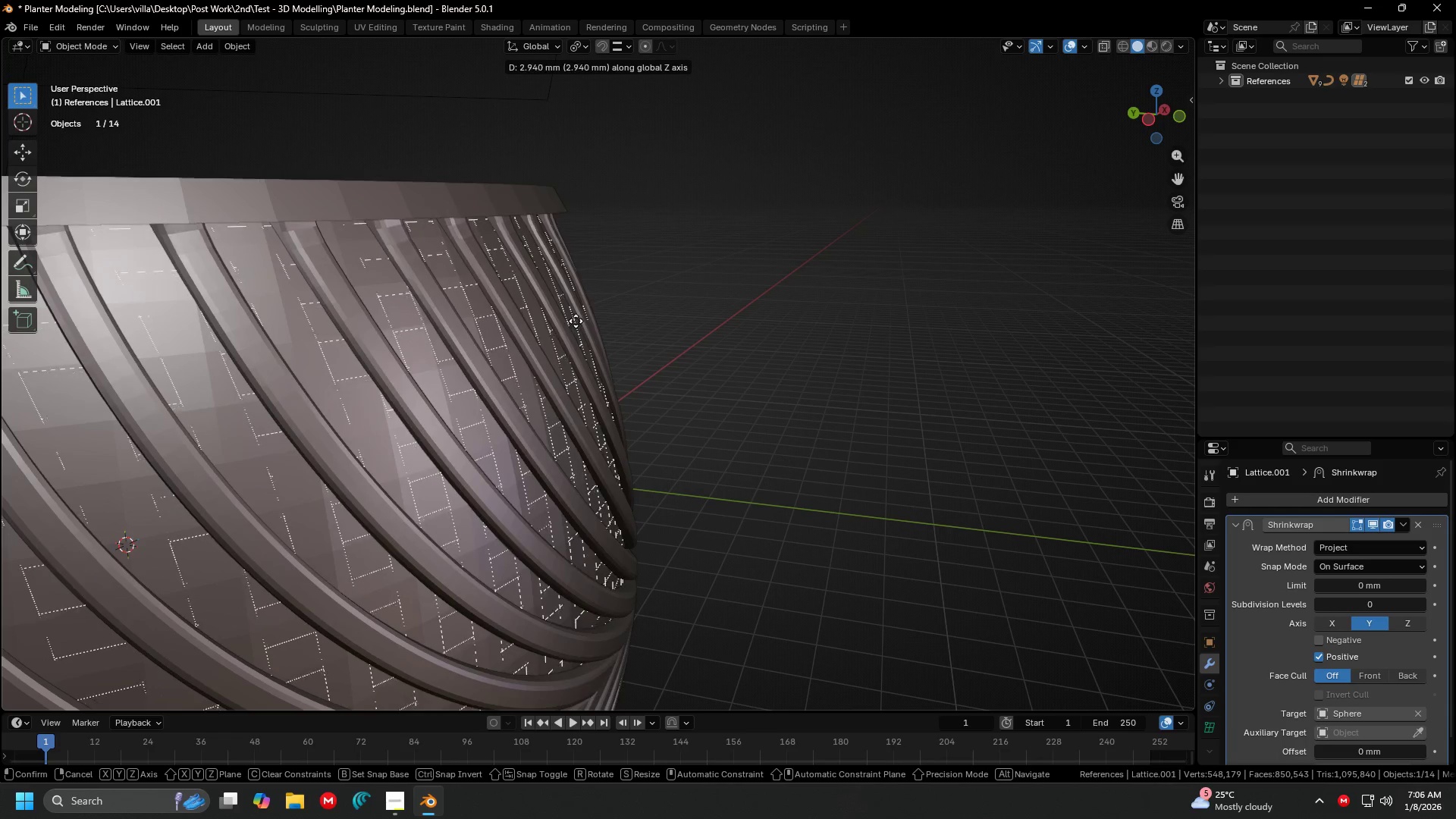 
left_click([576, 311])
 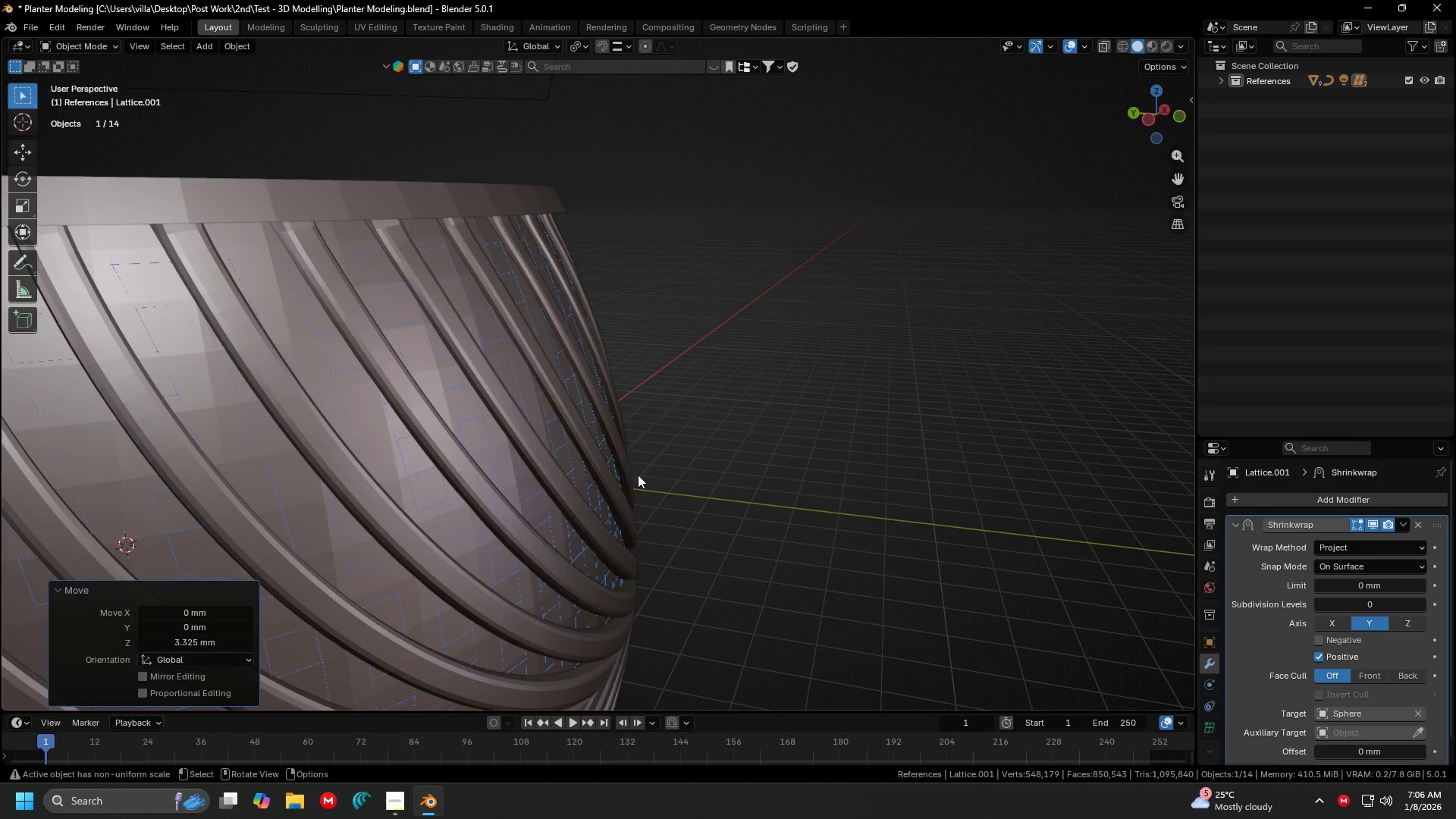 
hold_key(key=ShiftLeft, duration=0.31)
scroll: coordinate [659, 520], scroll_direction: down, amount: 2.0
 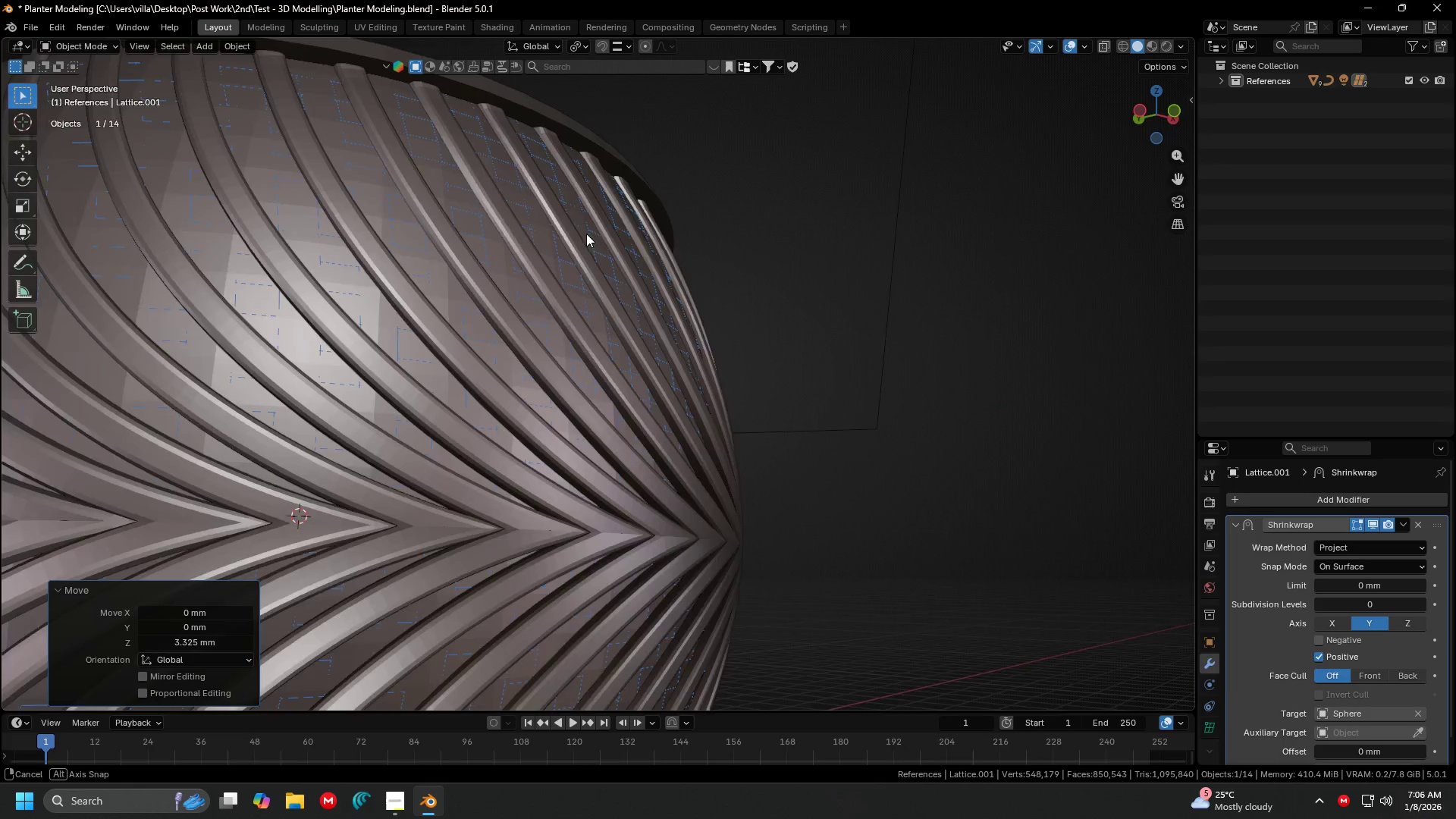 
hold_key(key=ShiftLeft, duration=0.52)
 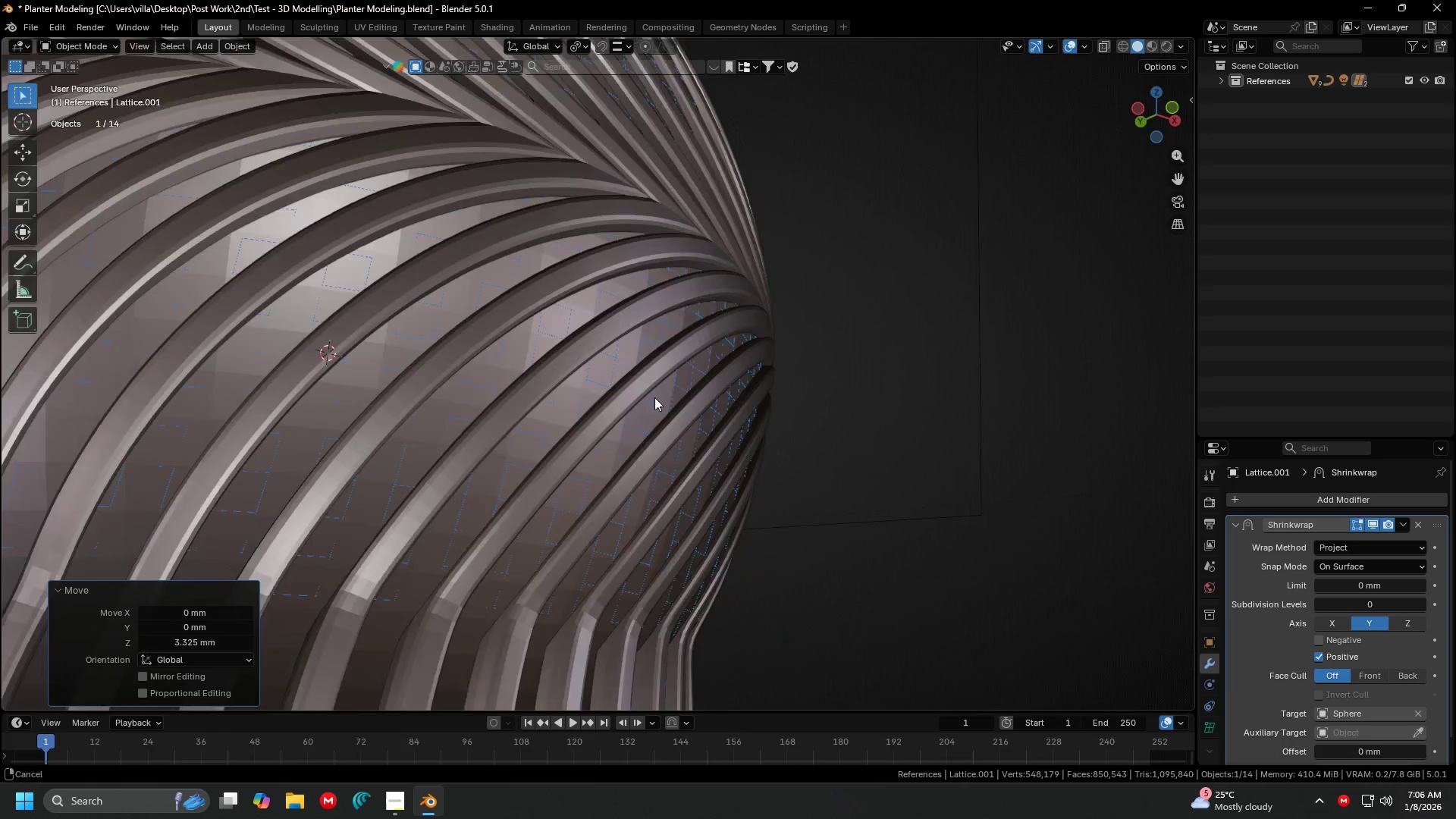 
hold_key(key=ShiftLeft, duration=0.56)
 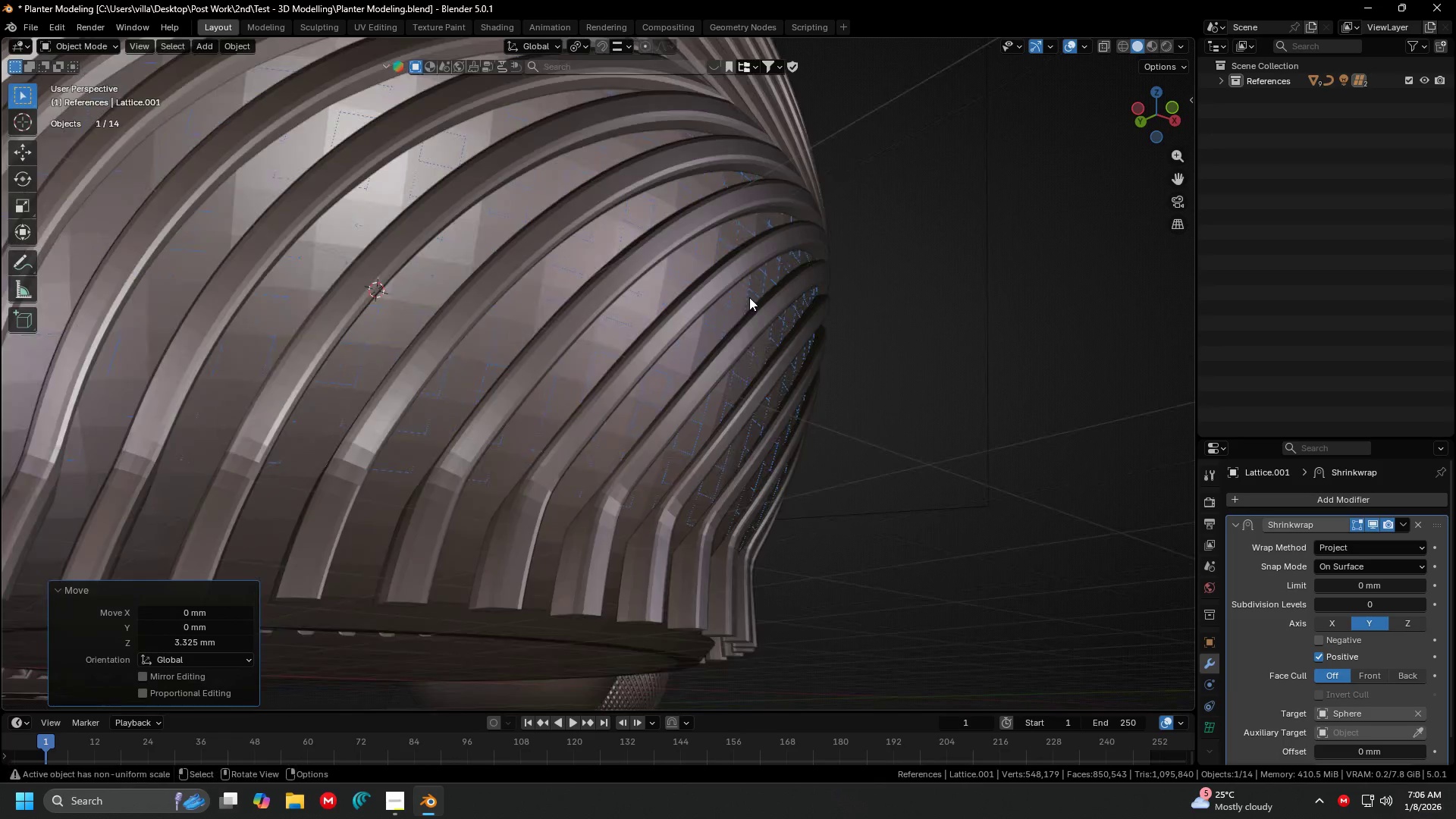 
key(Control+Z)
 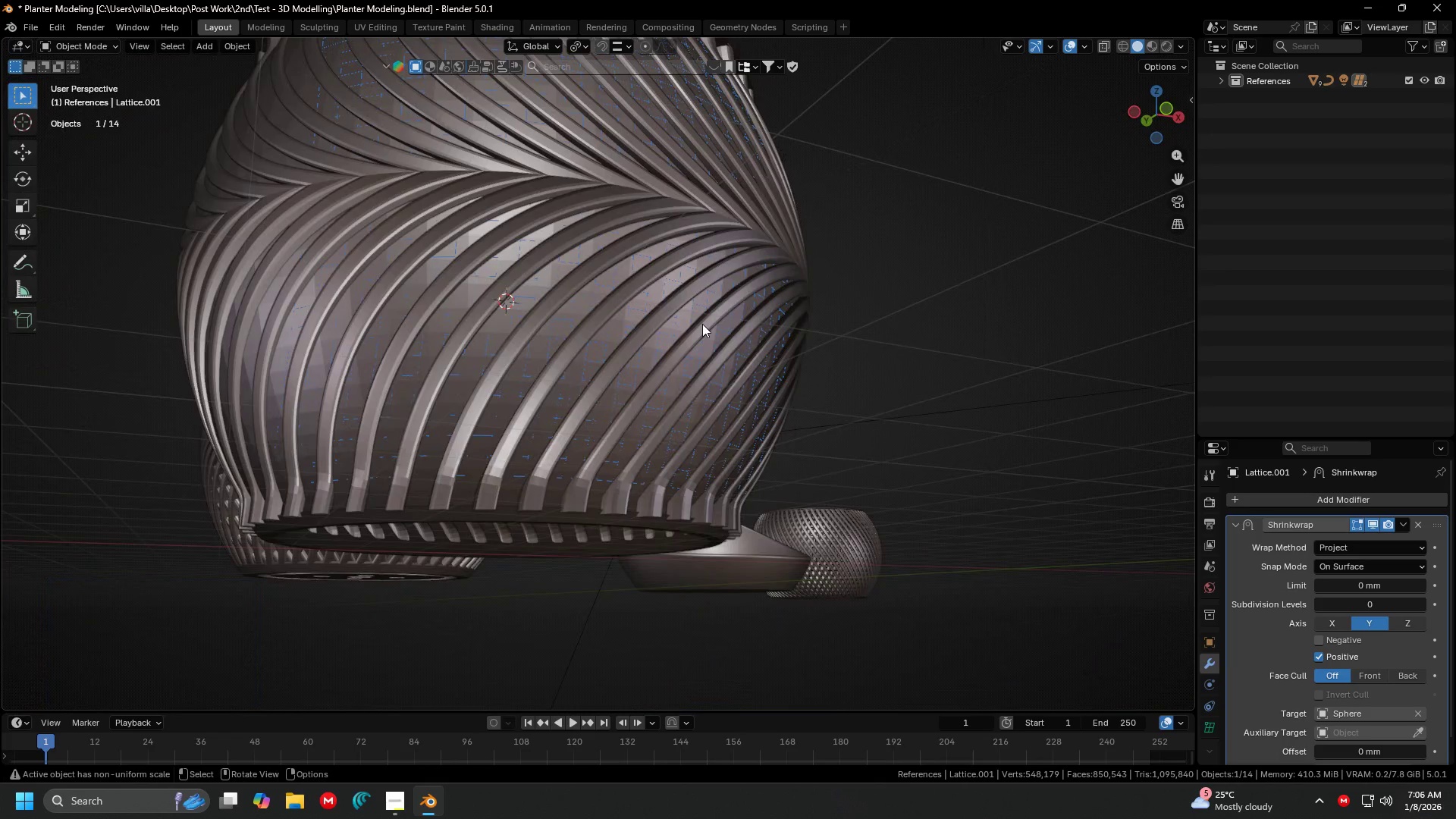 
scroll: coordinate [736, 309], scroll_direction: down, amount: 3.0
 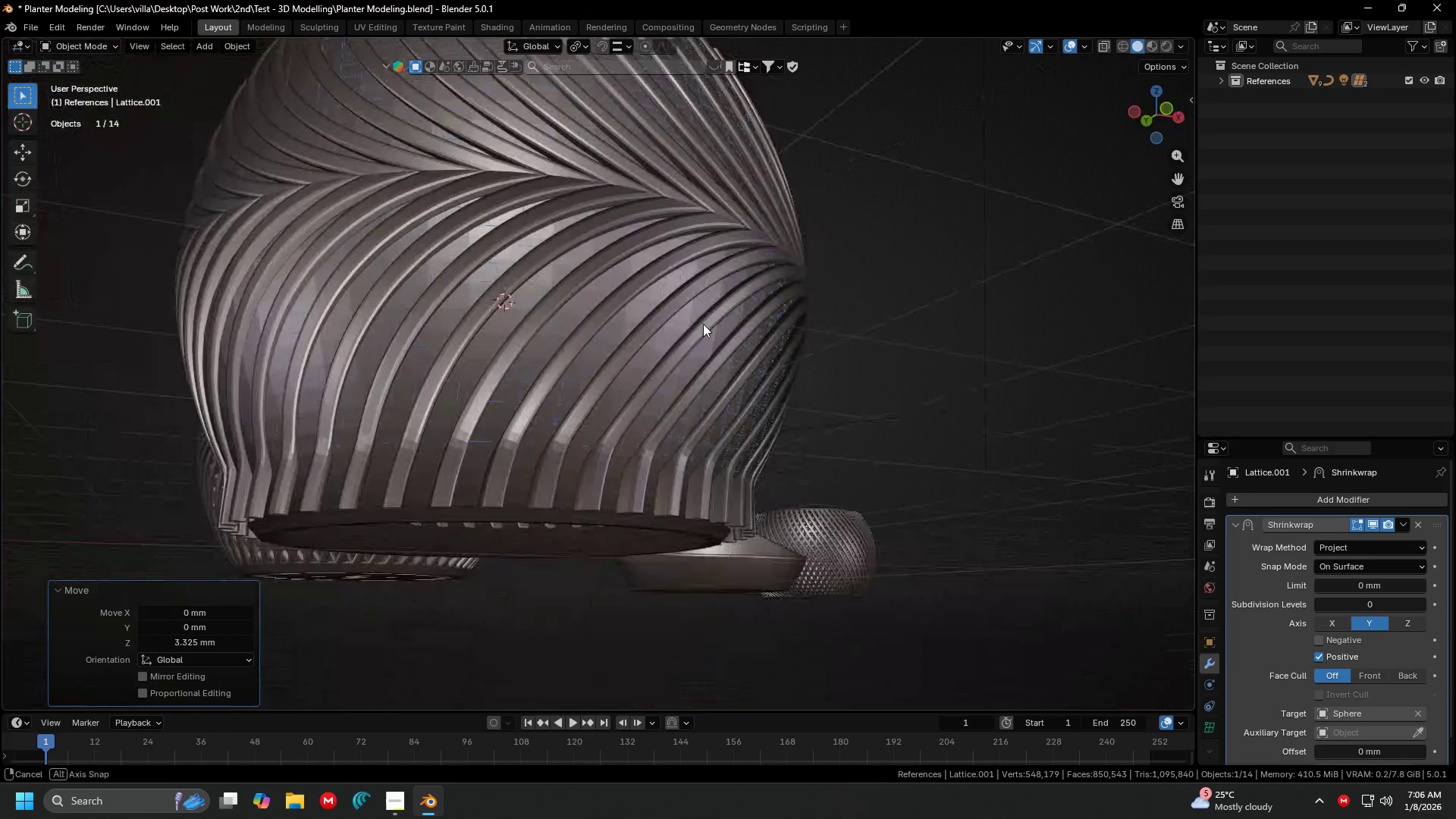 
key(7)
 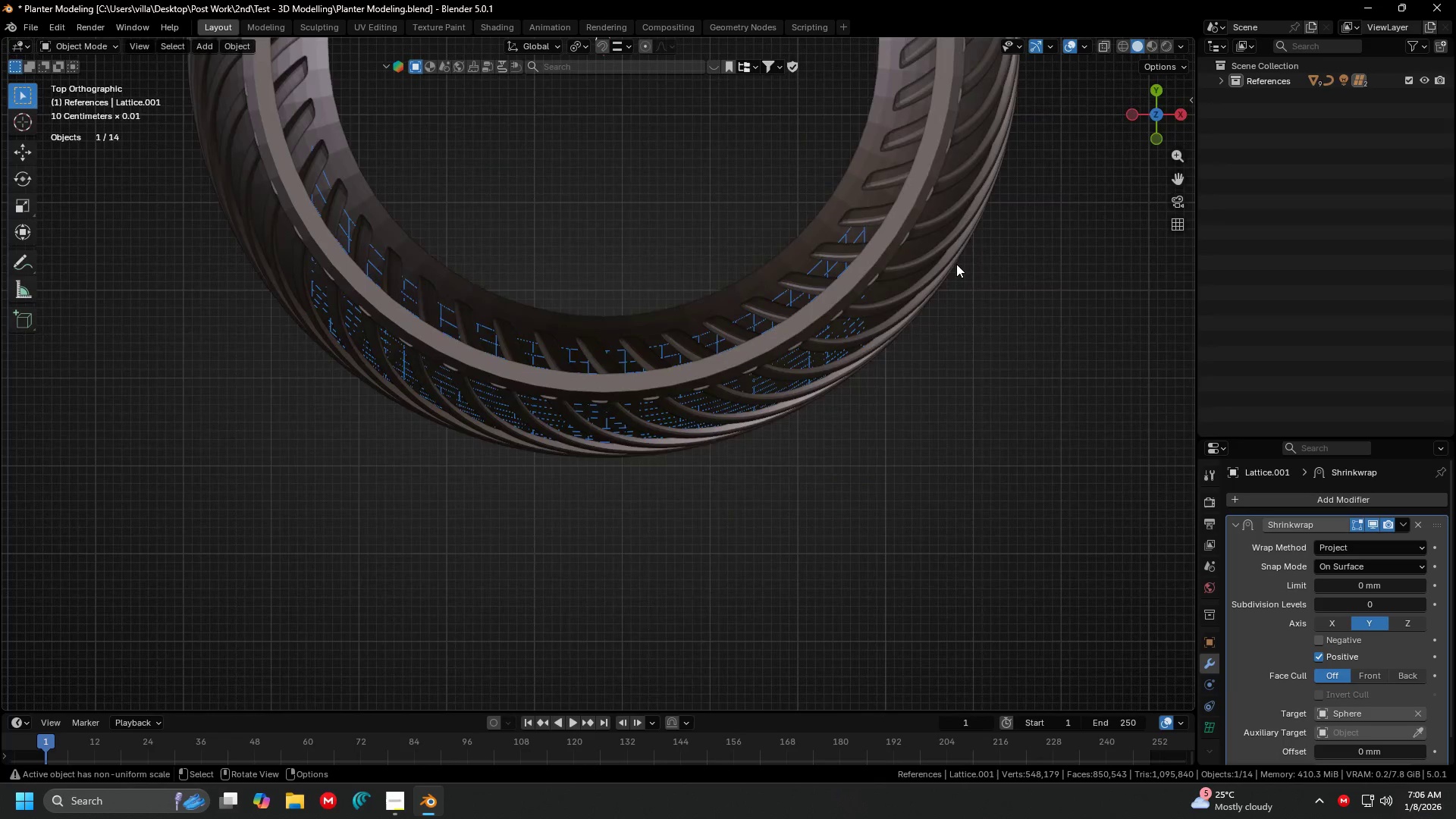 
key(1)
 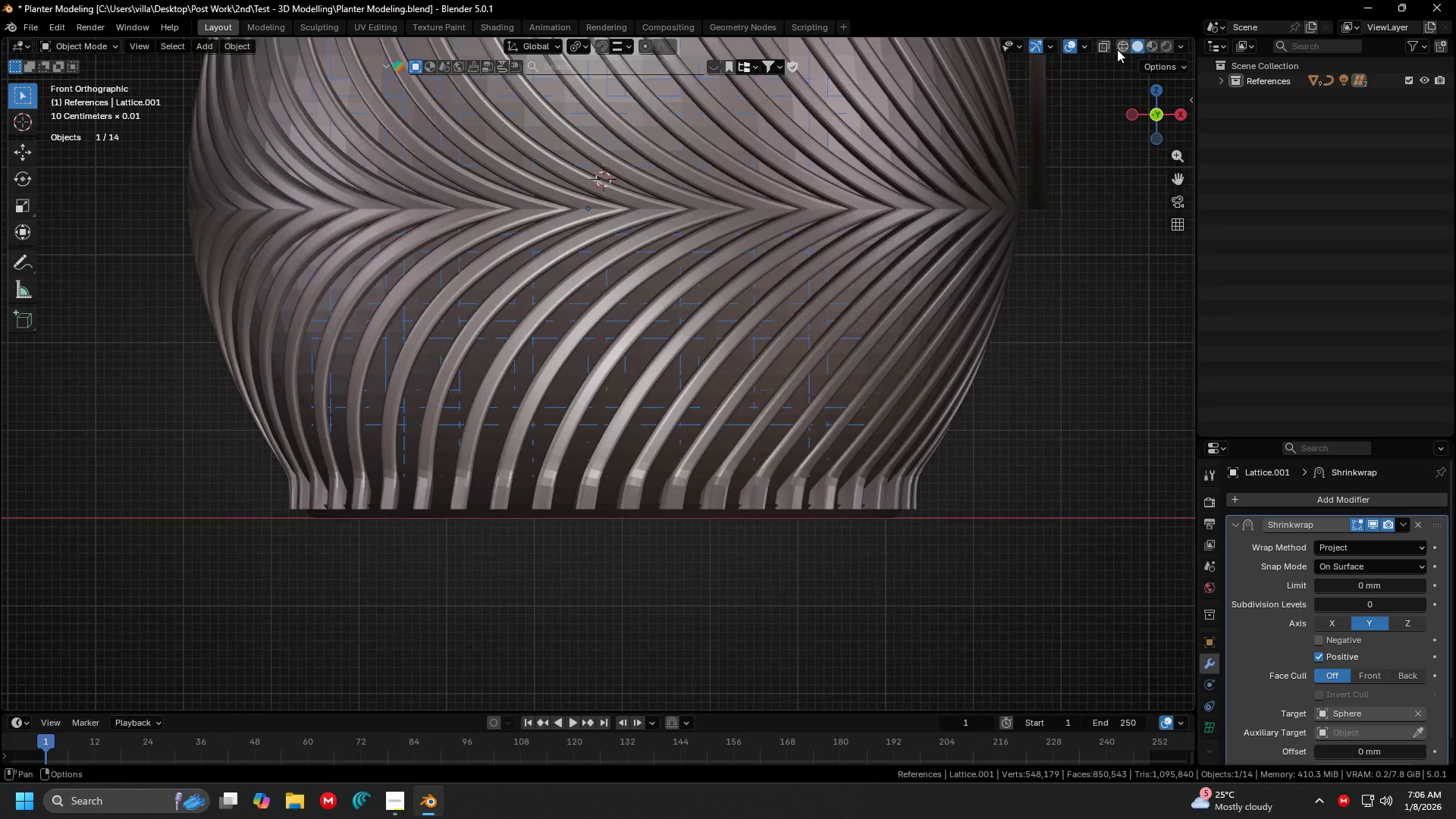 
left_click([1106, 49])
 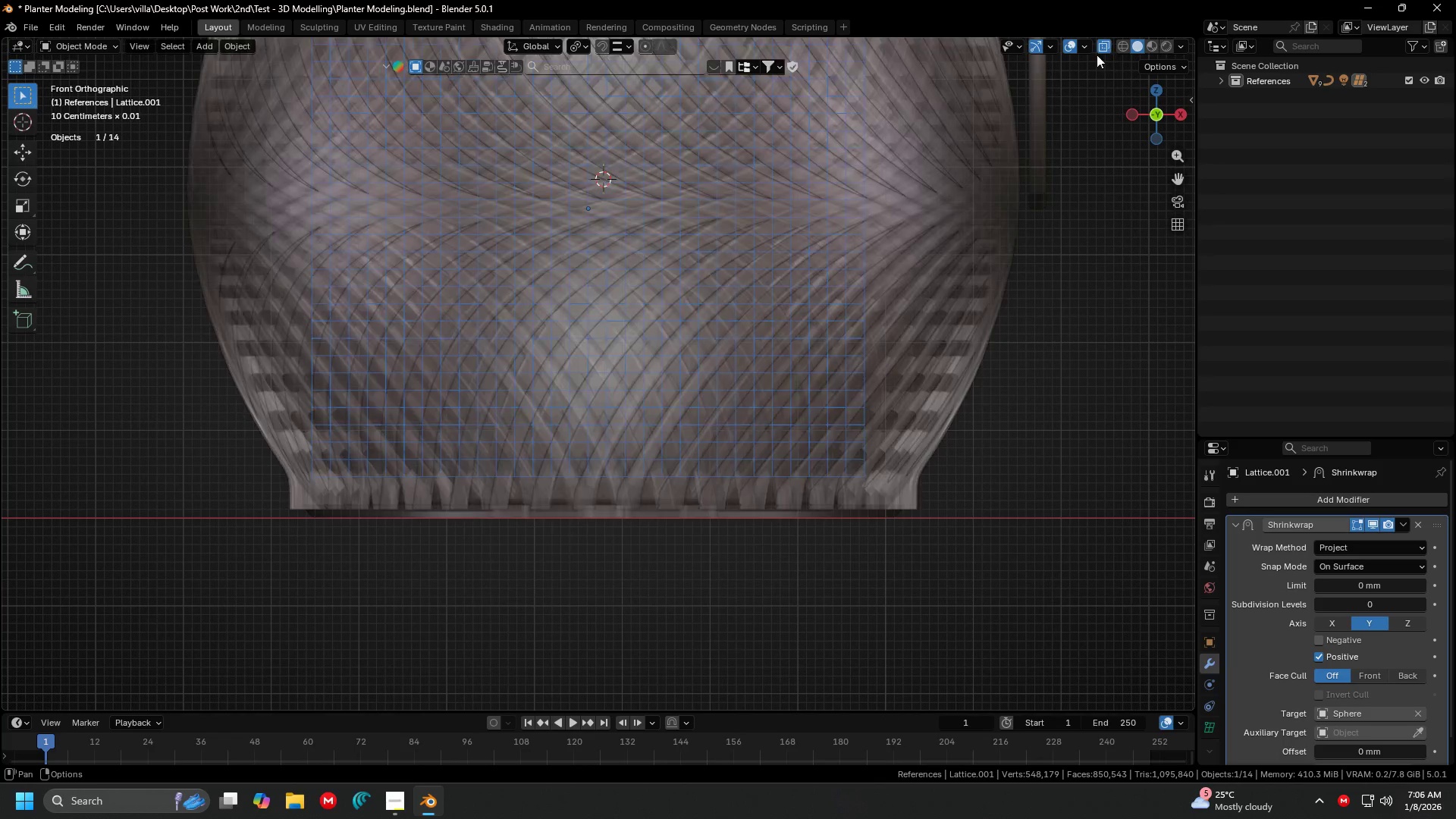 
key(Shift+ShiftLeft)
 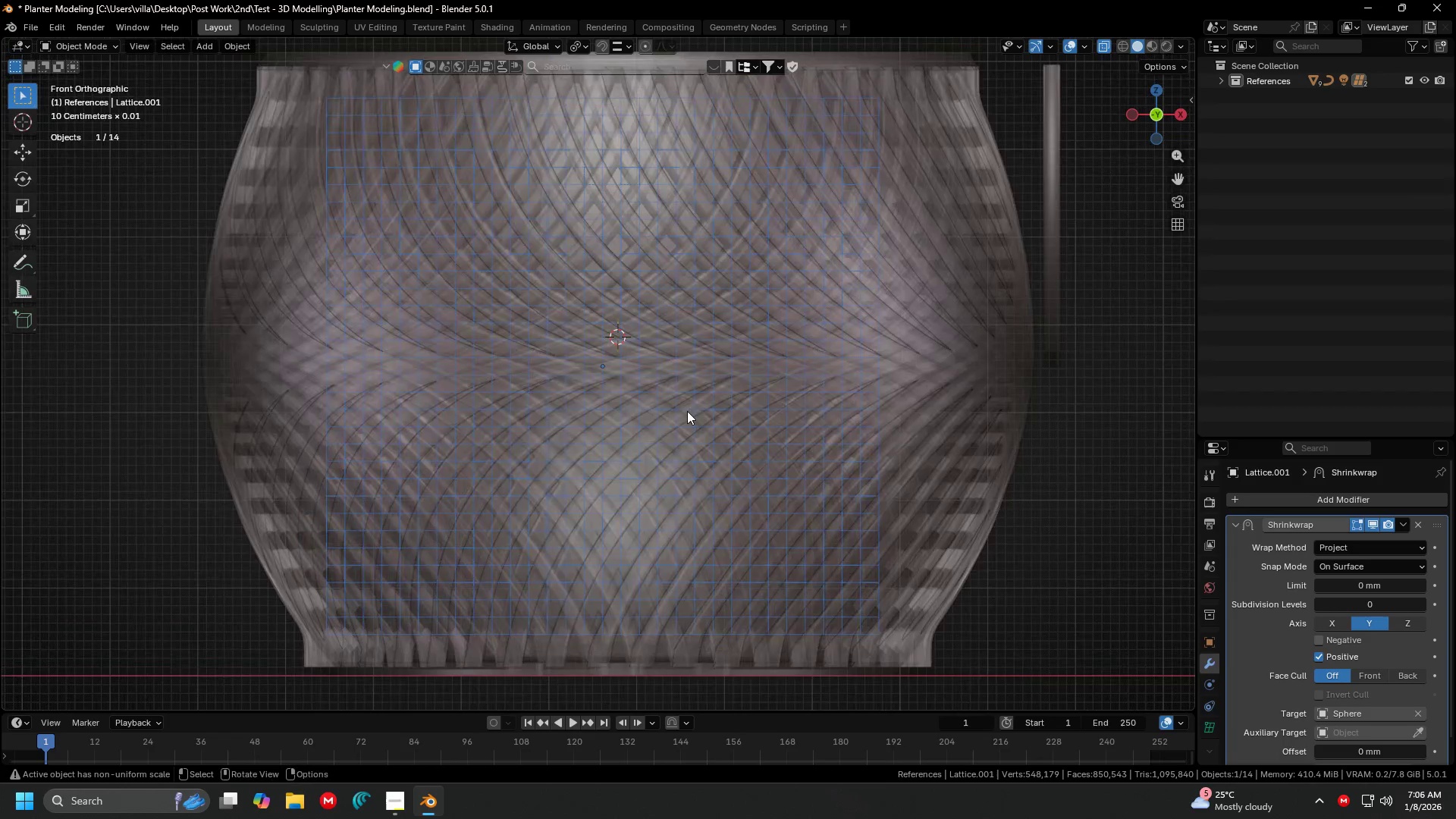 
key(S)
 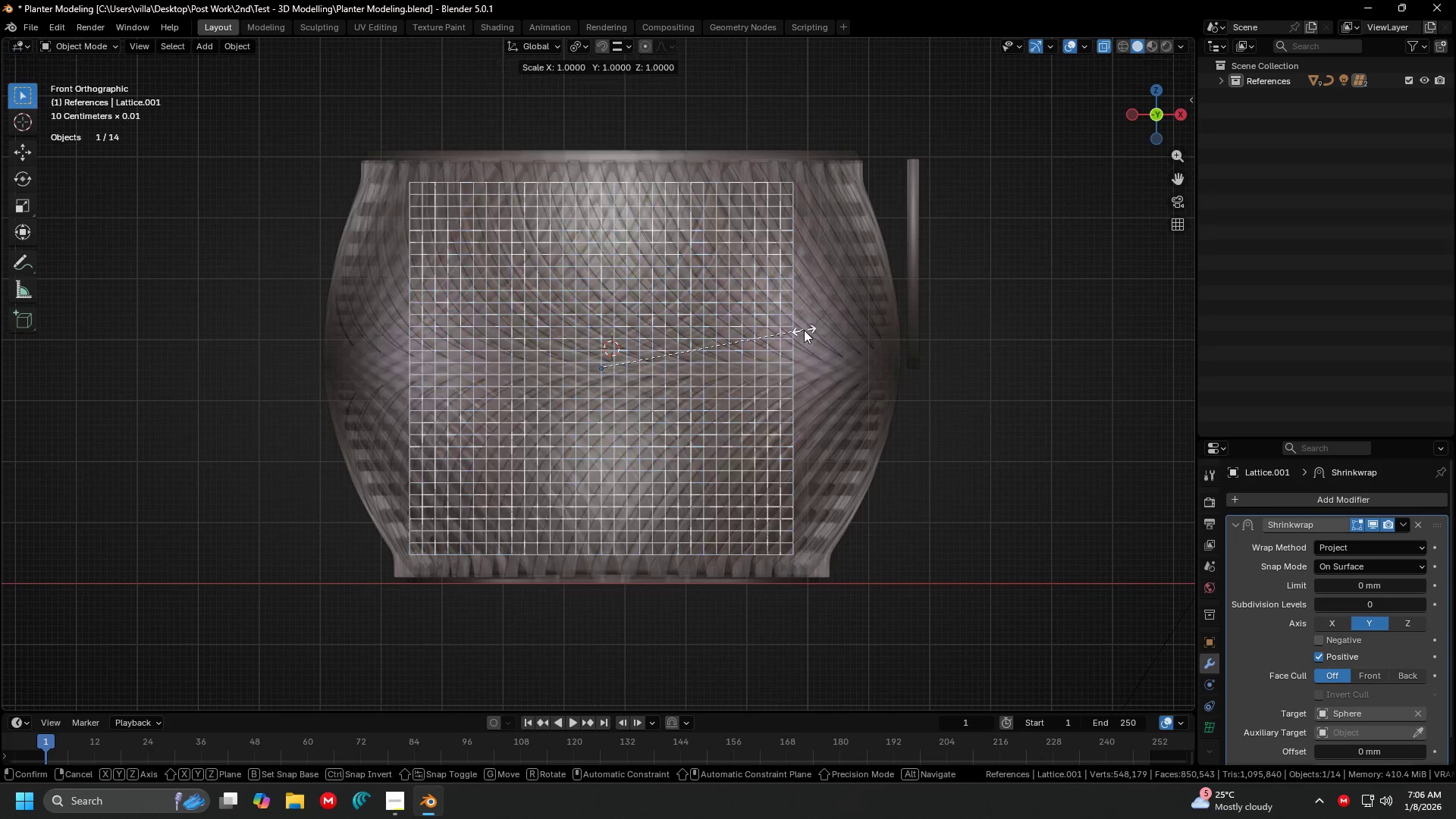 
scroll: coordinate [687, 411], scroll_direction: down, amount: 2.0
 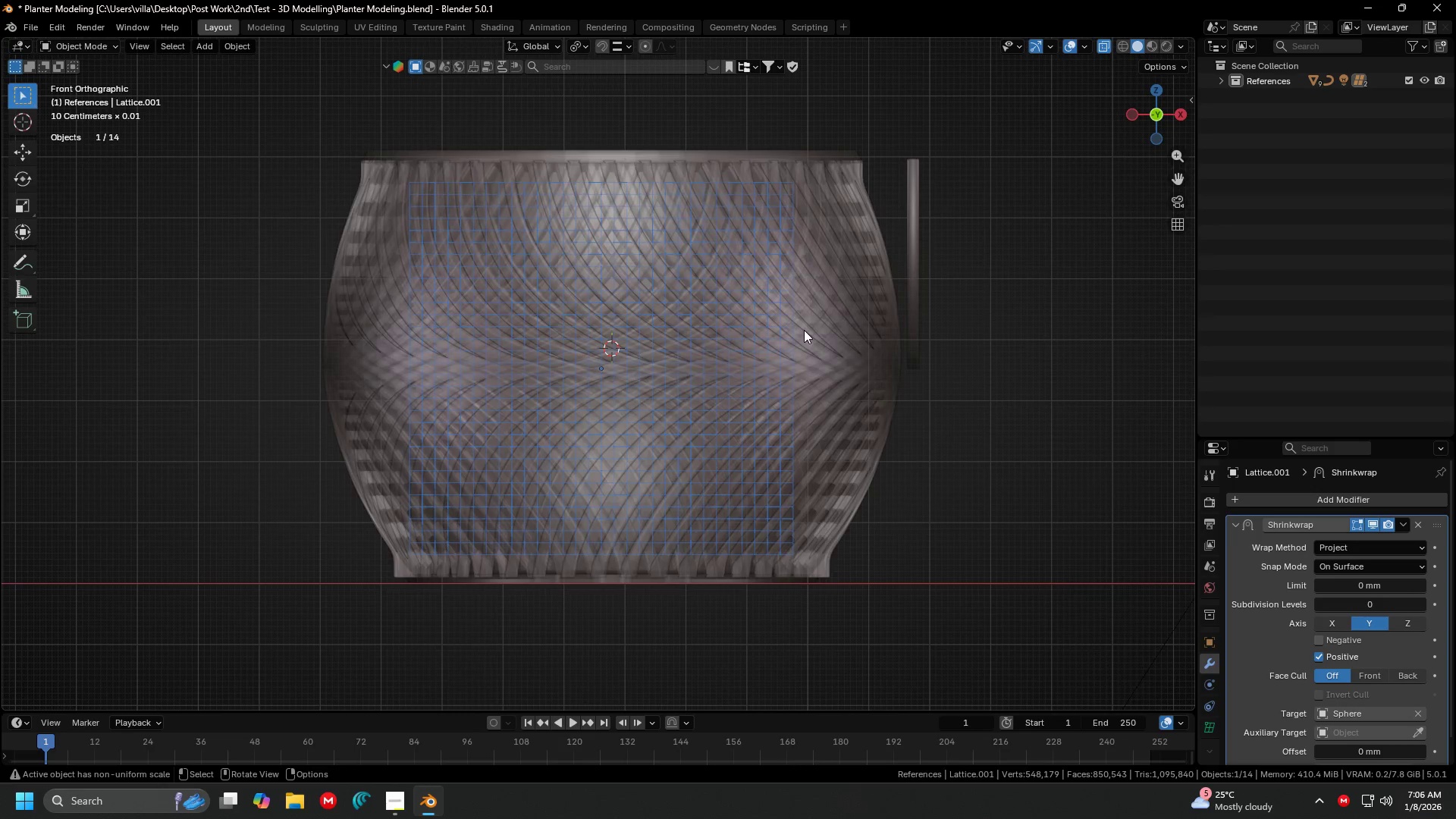 
key(Z)
 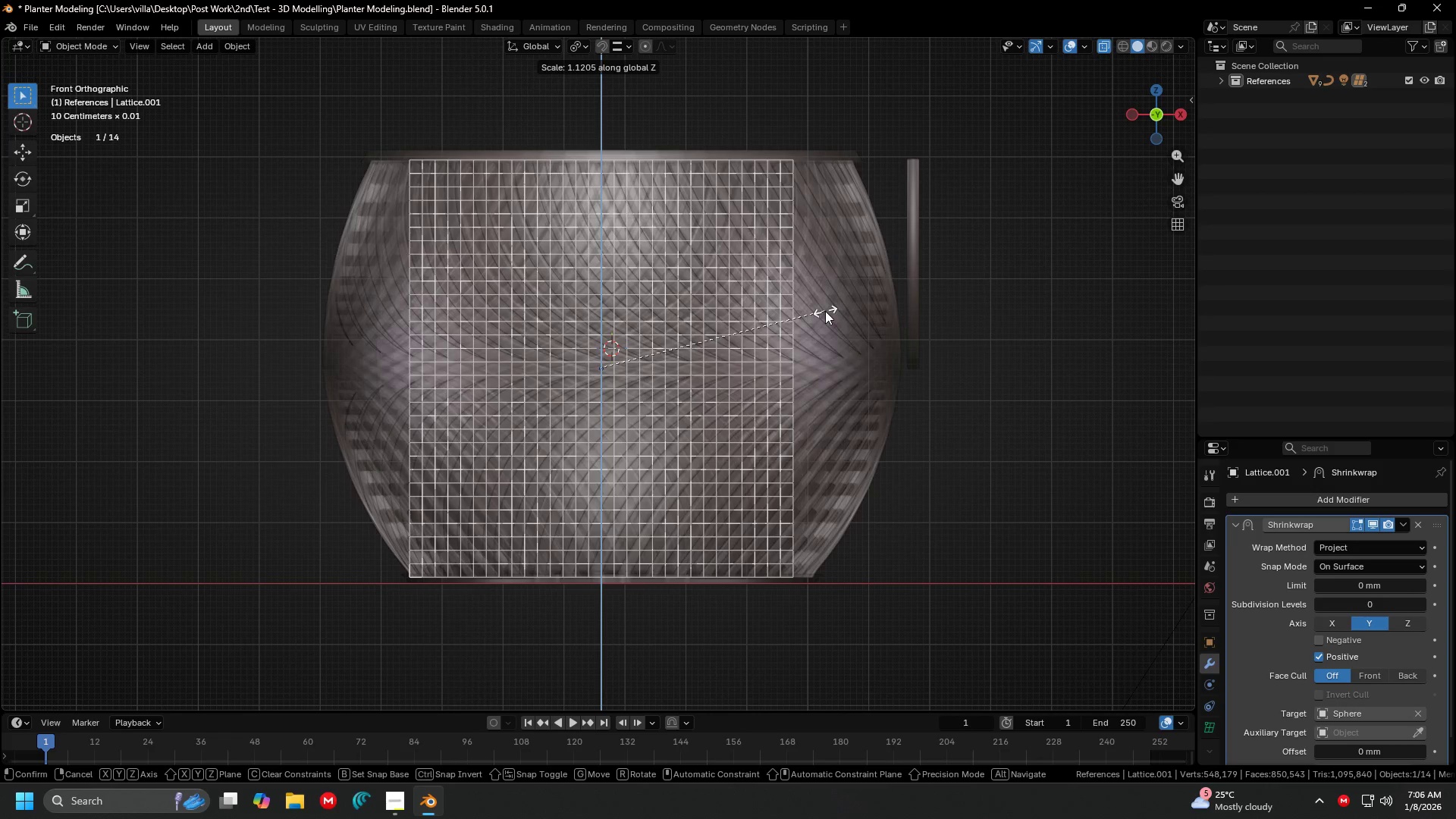 
left_click([827, 309])
 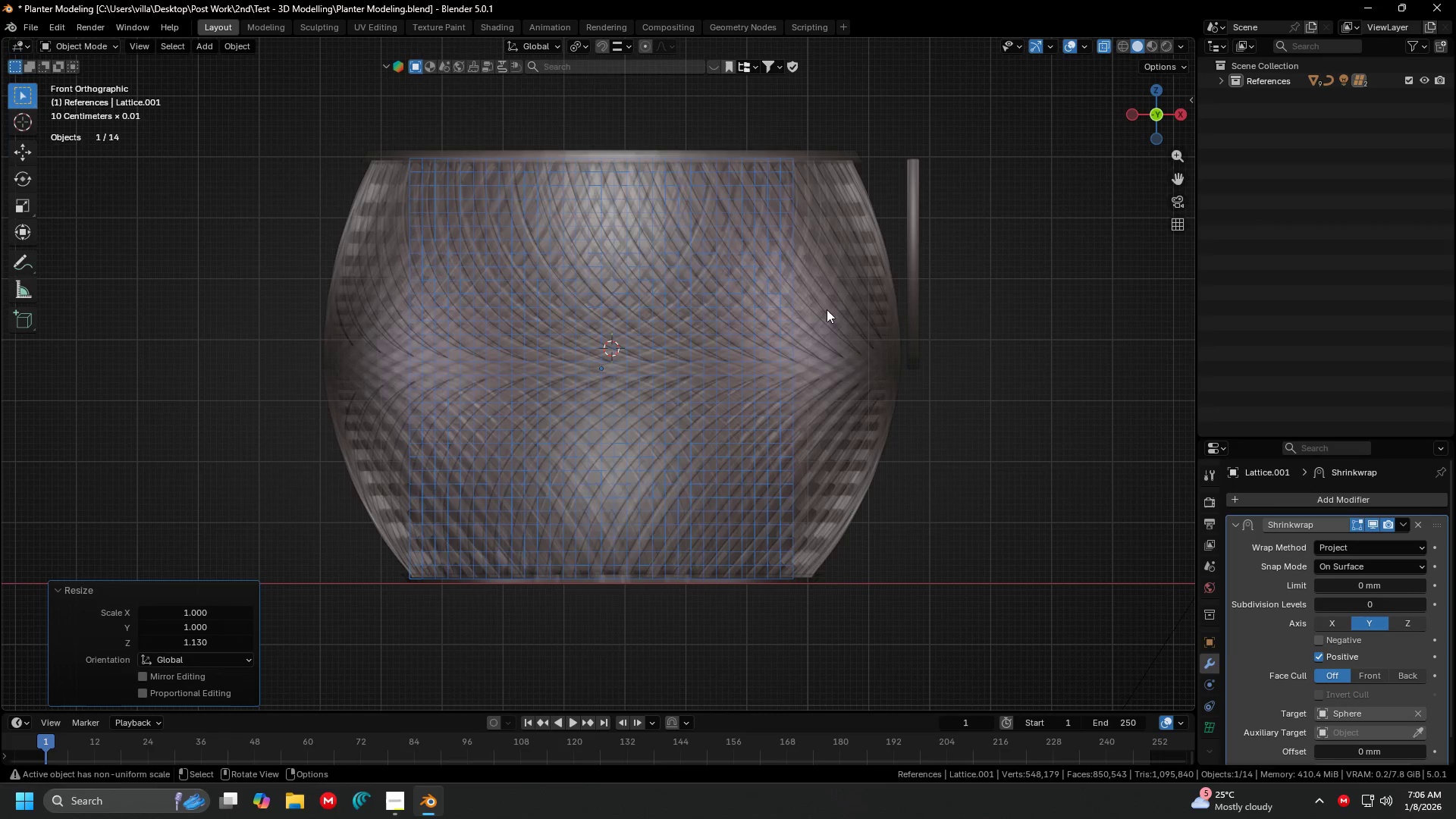 
key(G)
 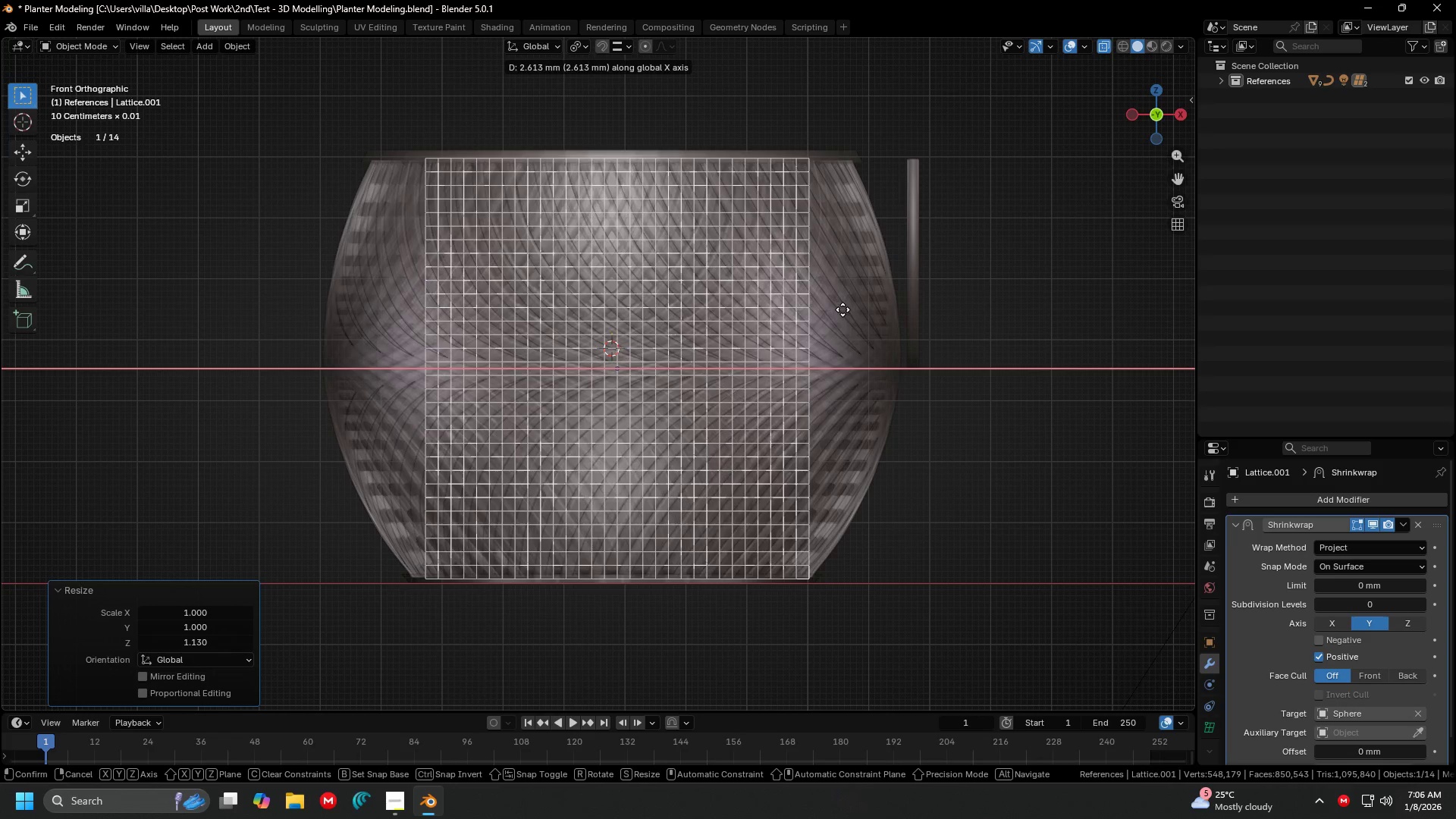 
left_click([843, 309])
 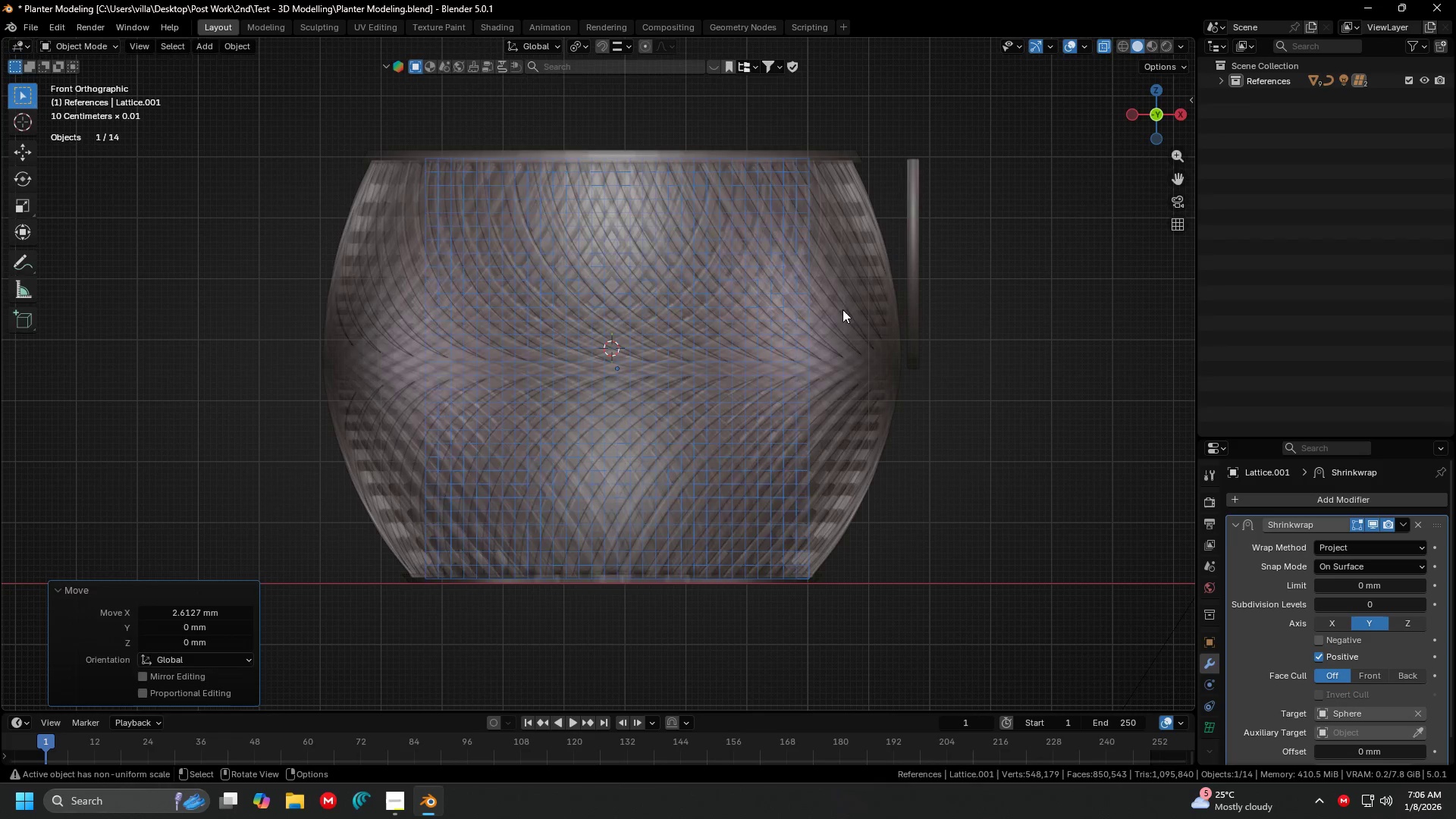 
key(Tab)
 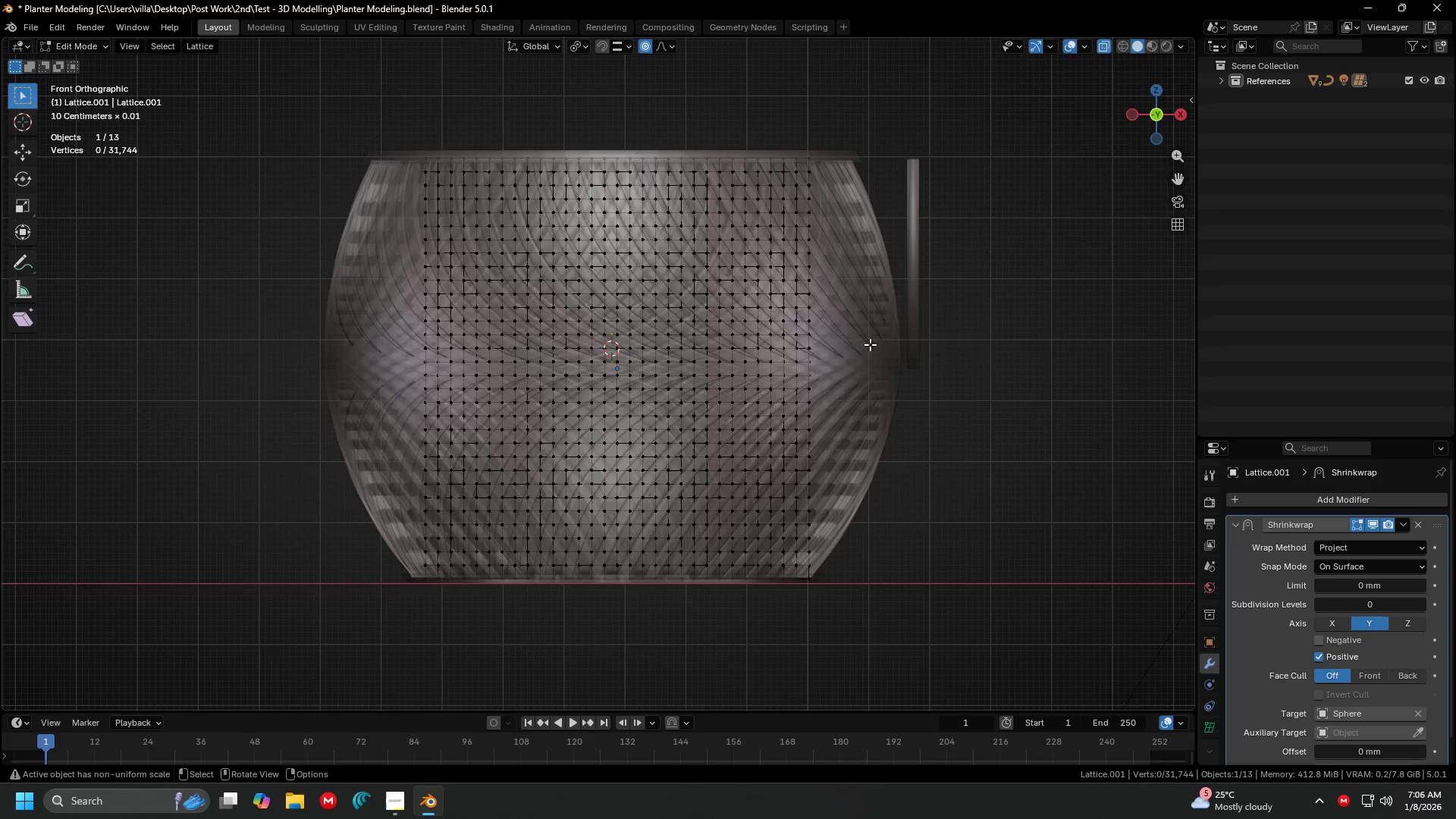 
scroll: coordinate [891, 391], scroll_direction: down, amount: 4.0
 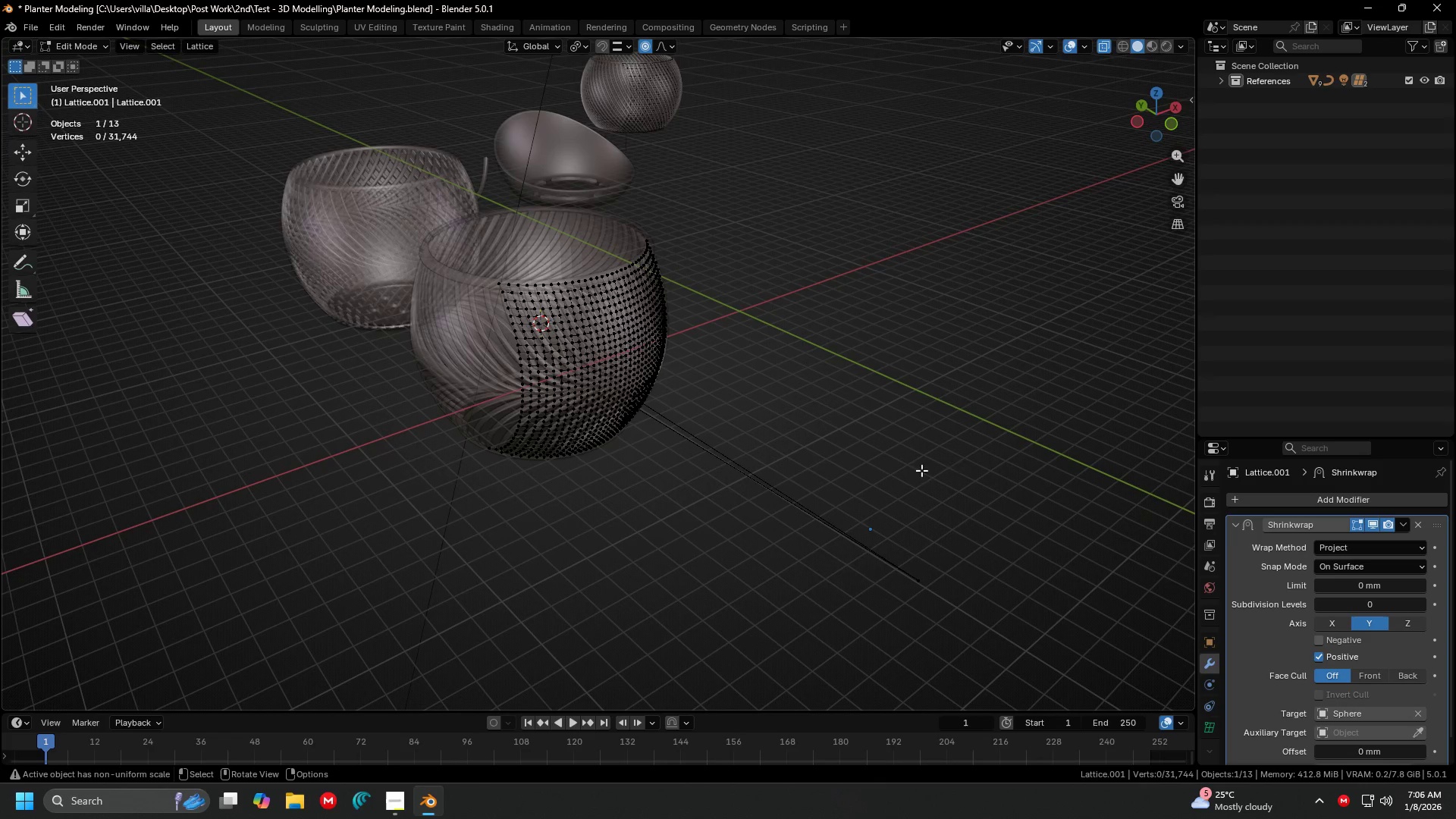 
left_click([794, 461])
 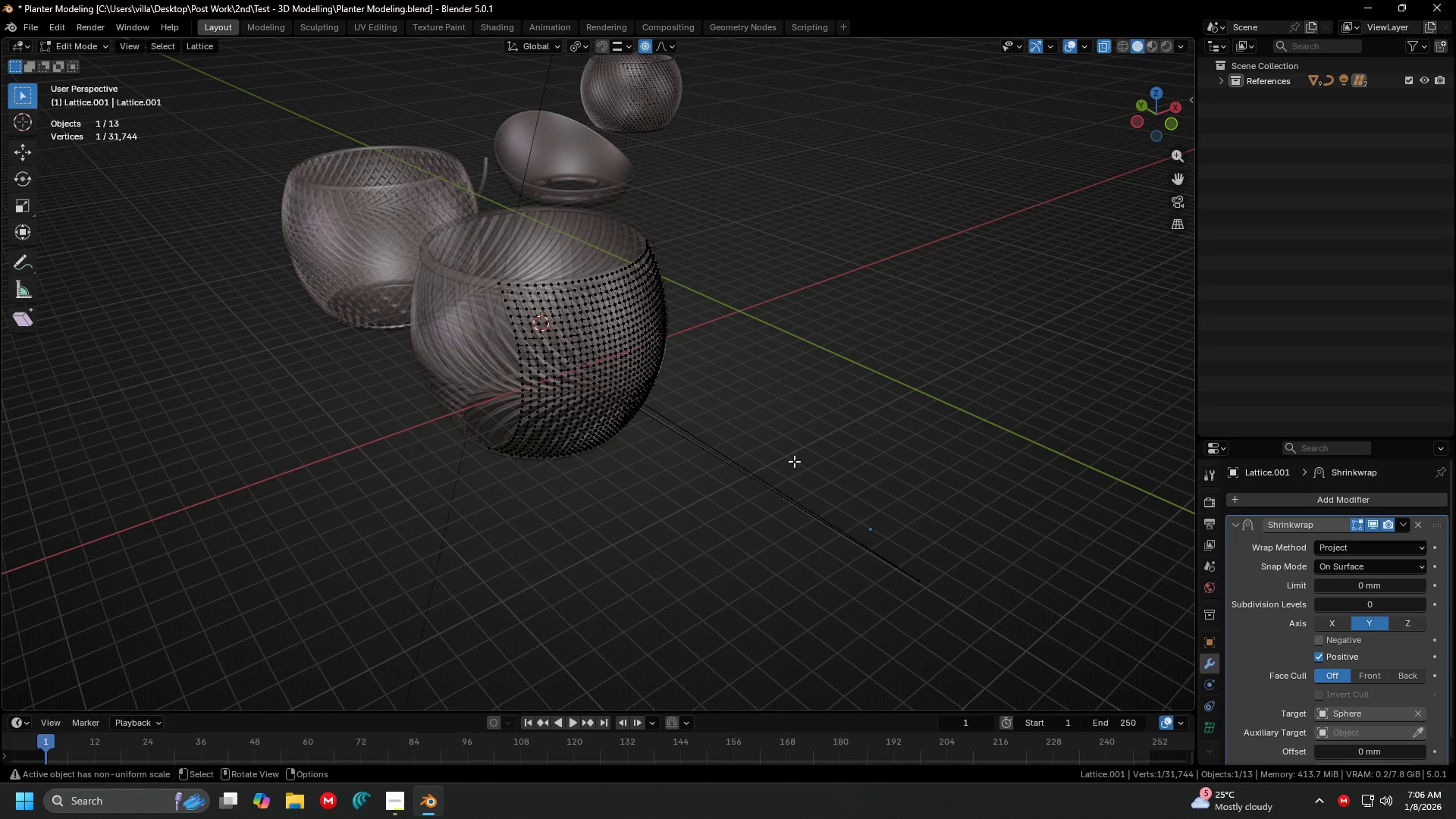 
key(Tab)
 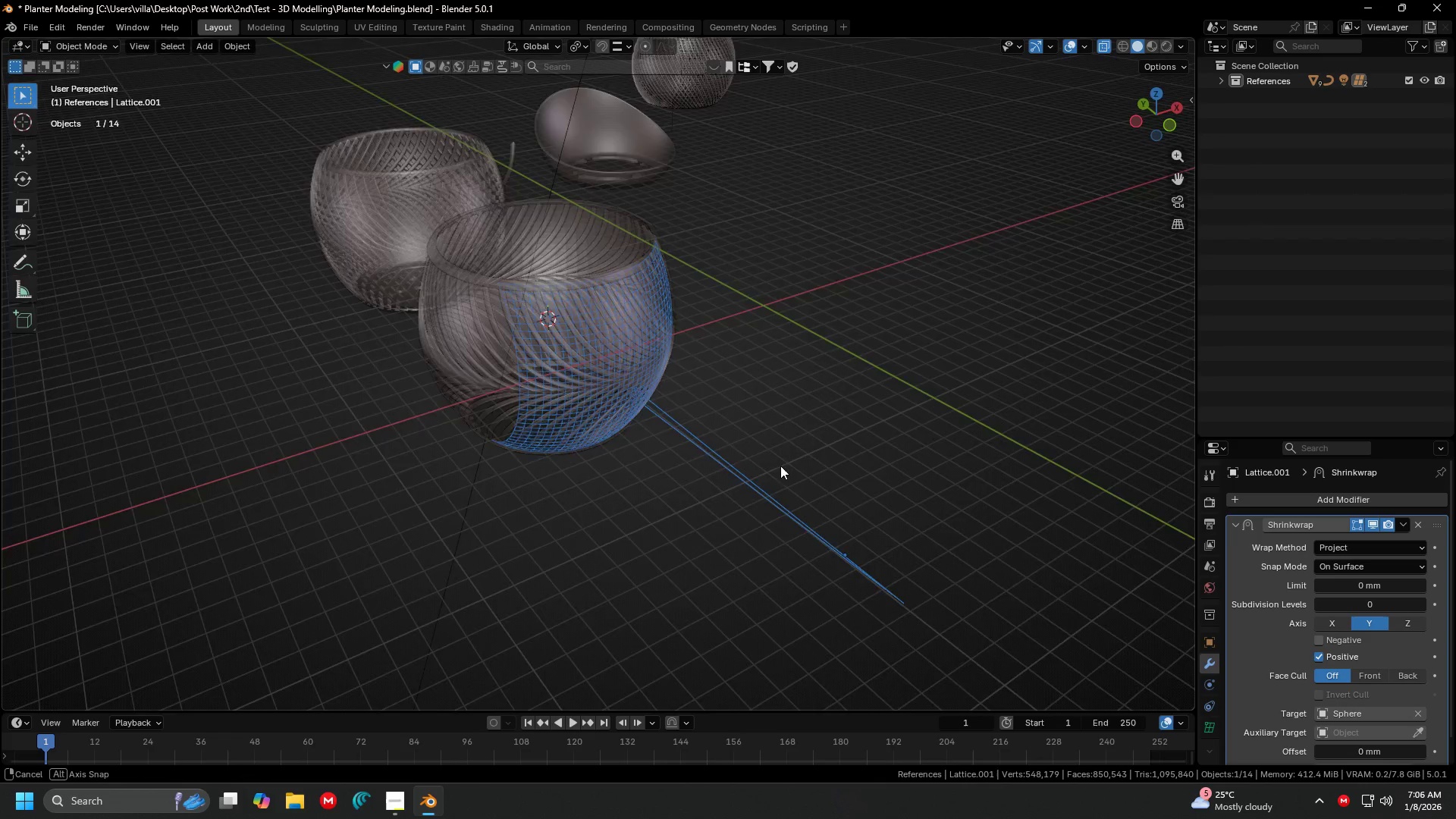 
key(G)
 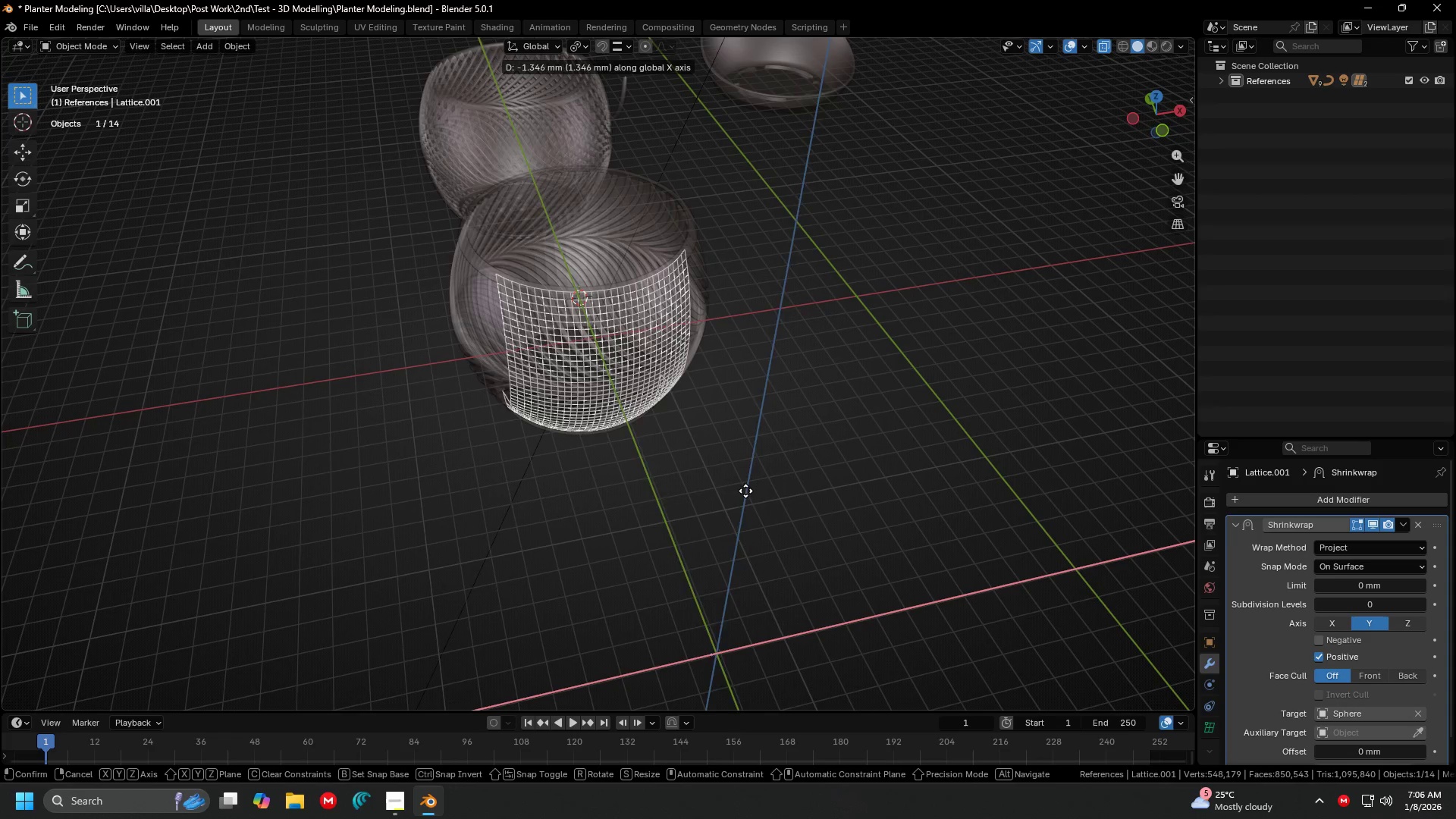 
left_click([745, 491])
 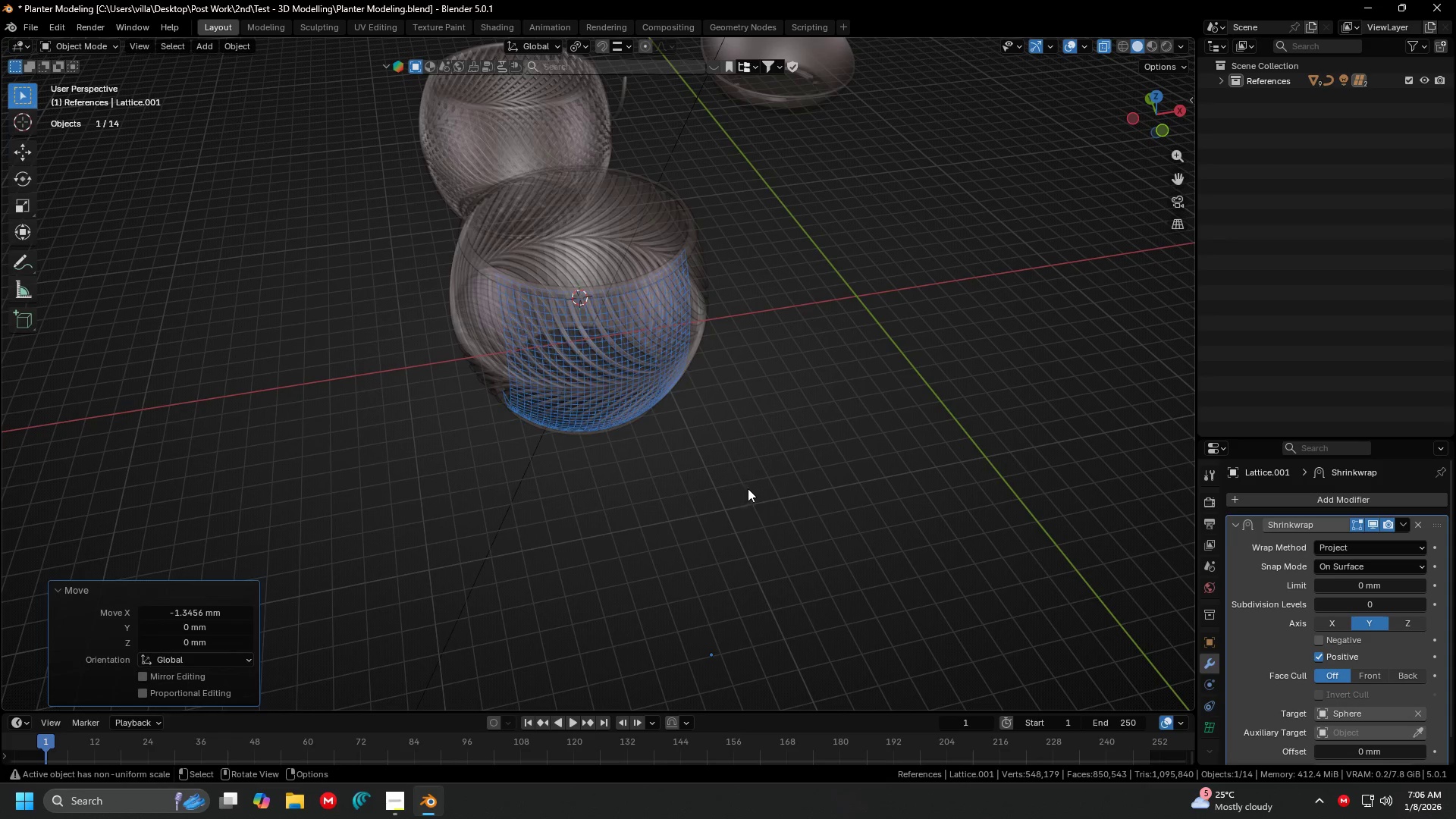 
key(Tab)
 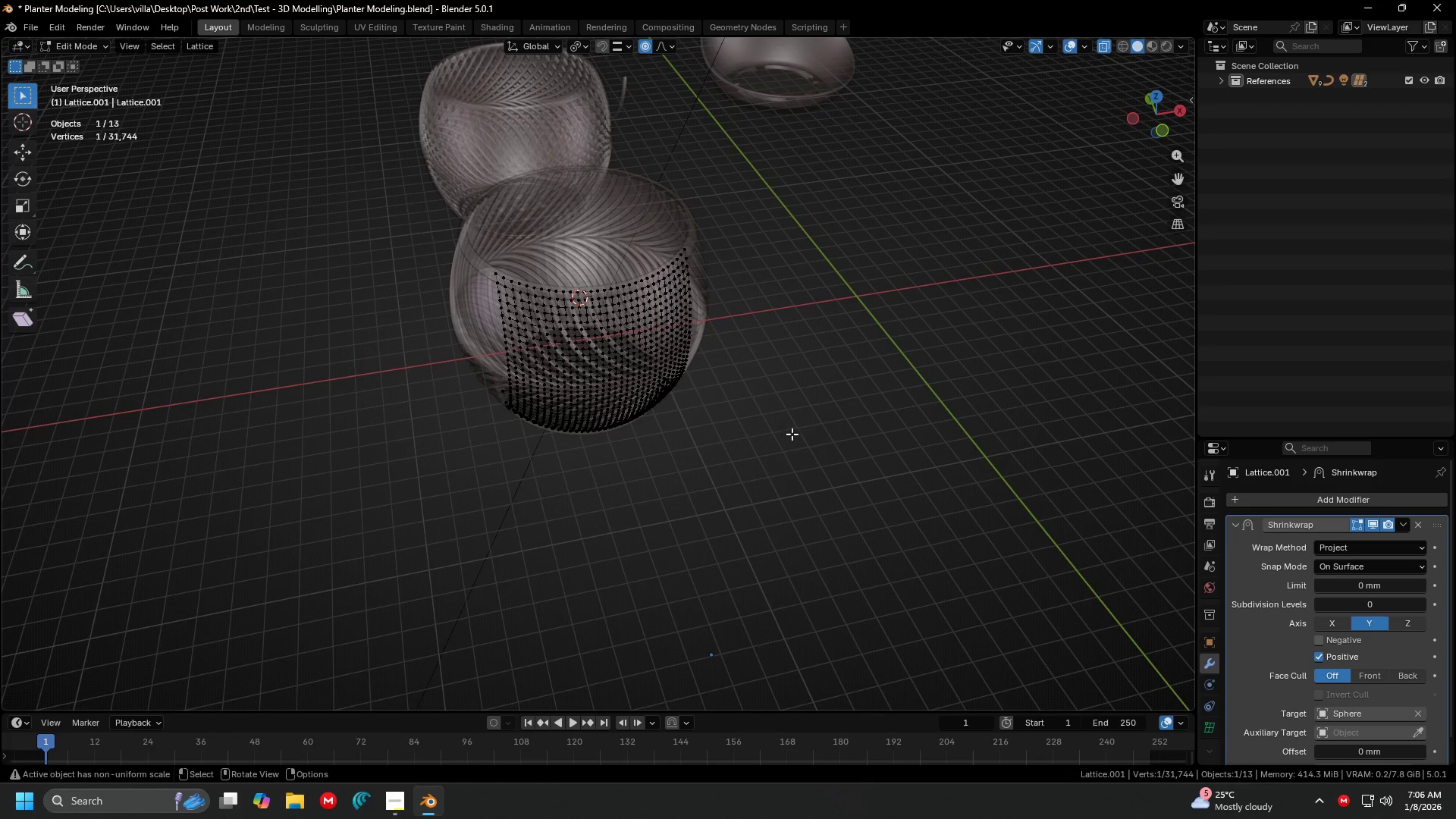 
double_click([792, 434])
 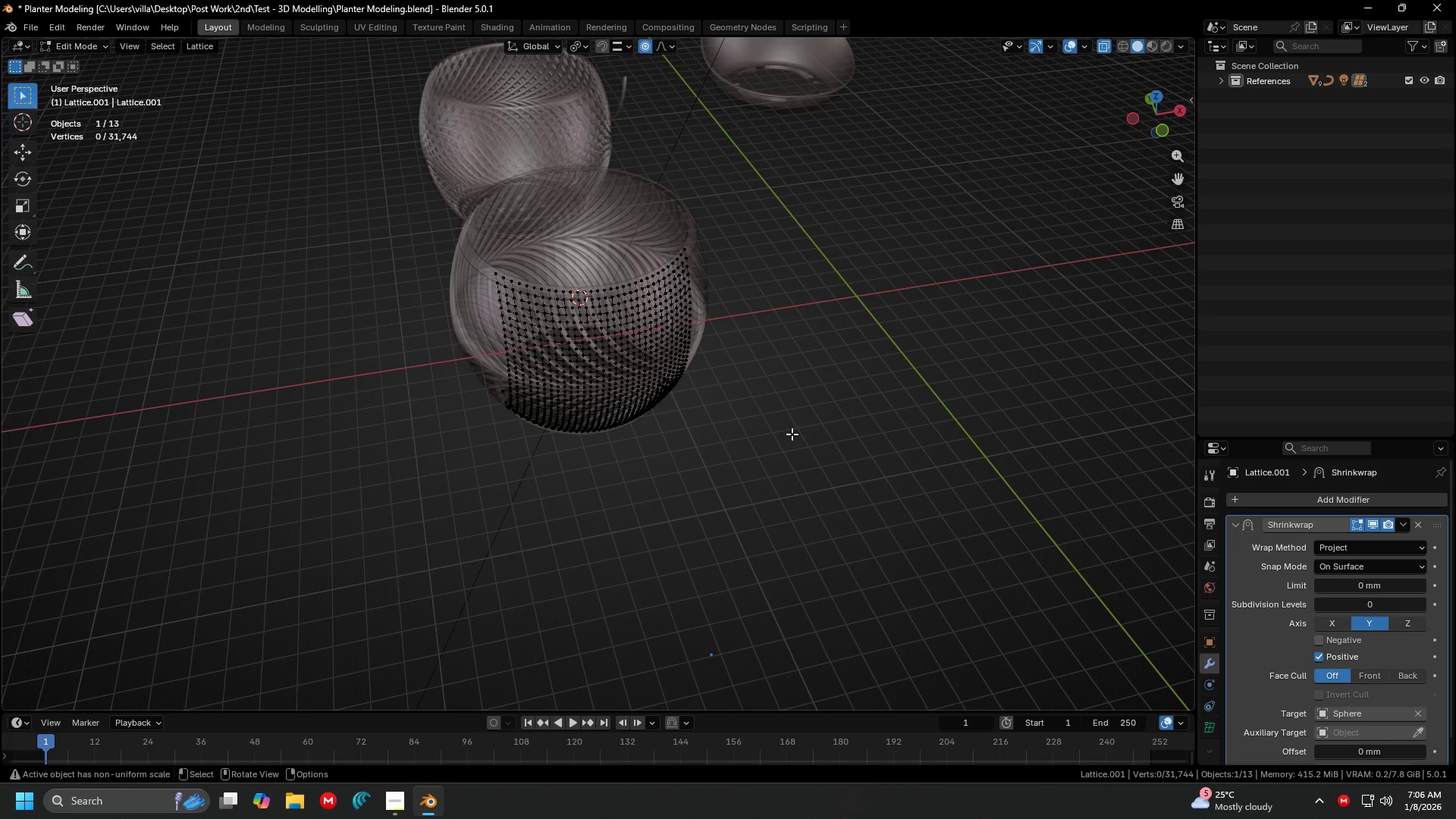 
key(Tab)
 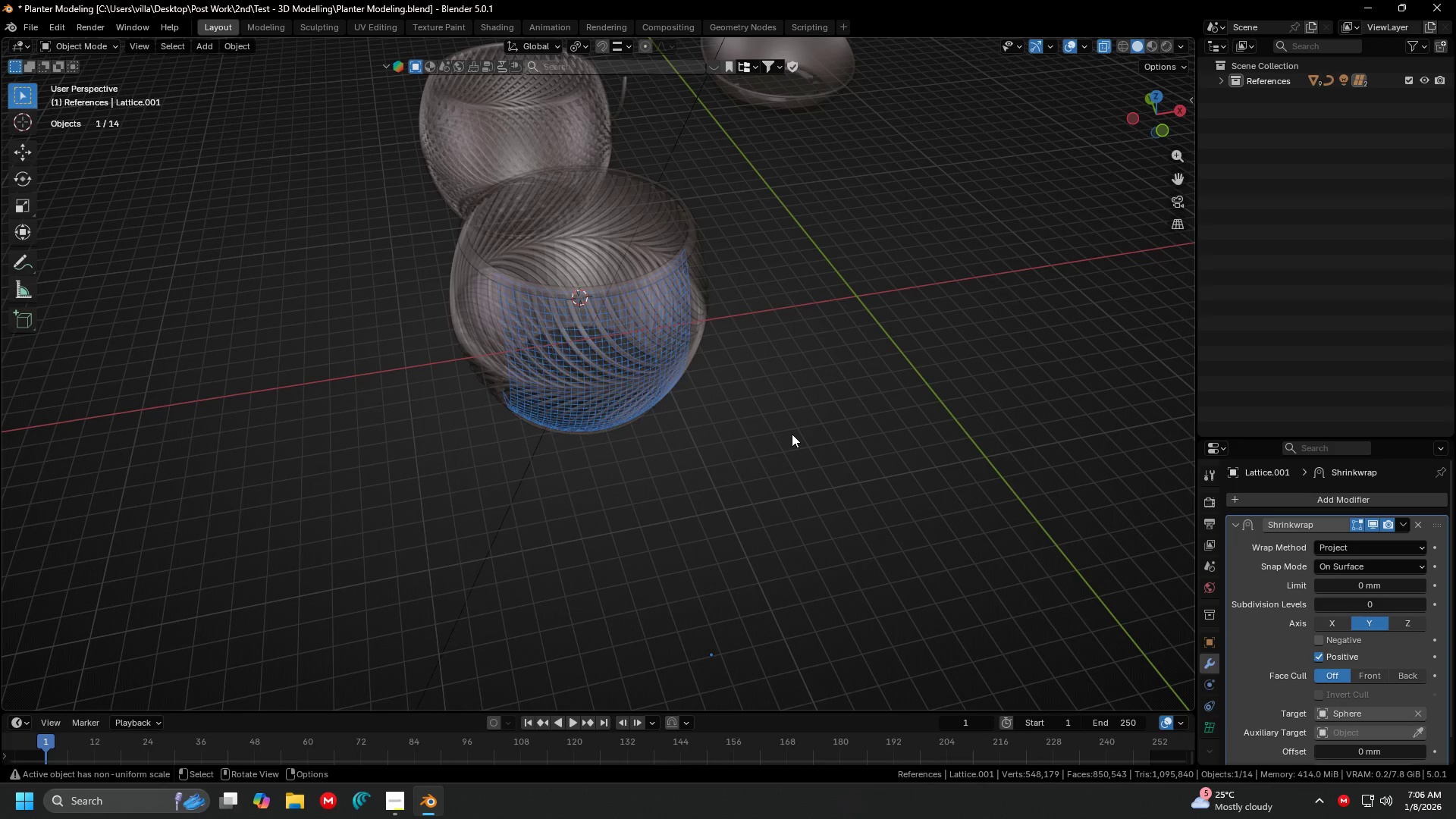 
left_click([792, 434])
 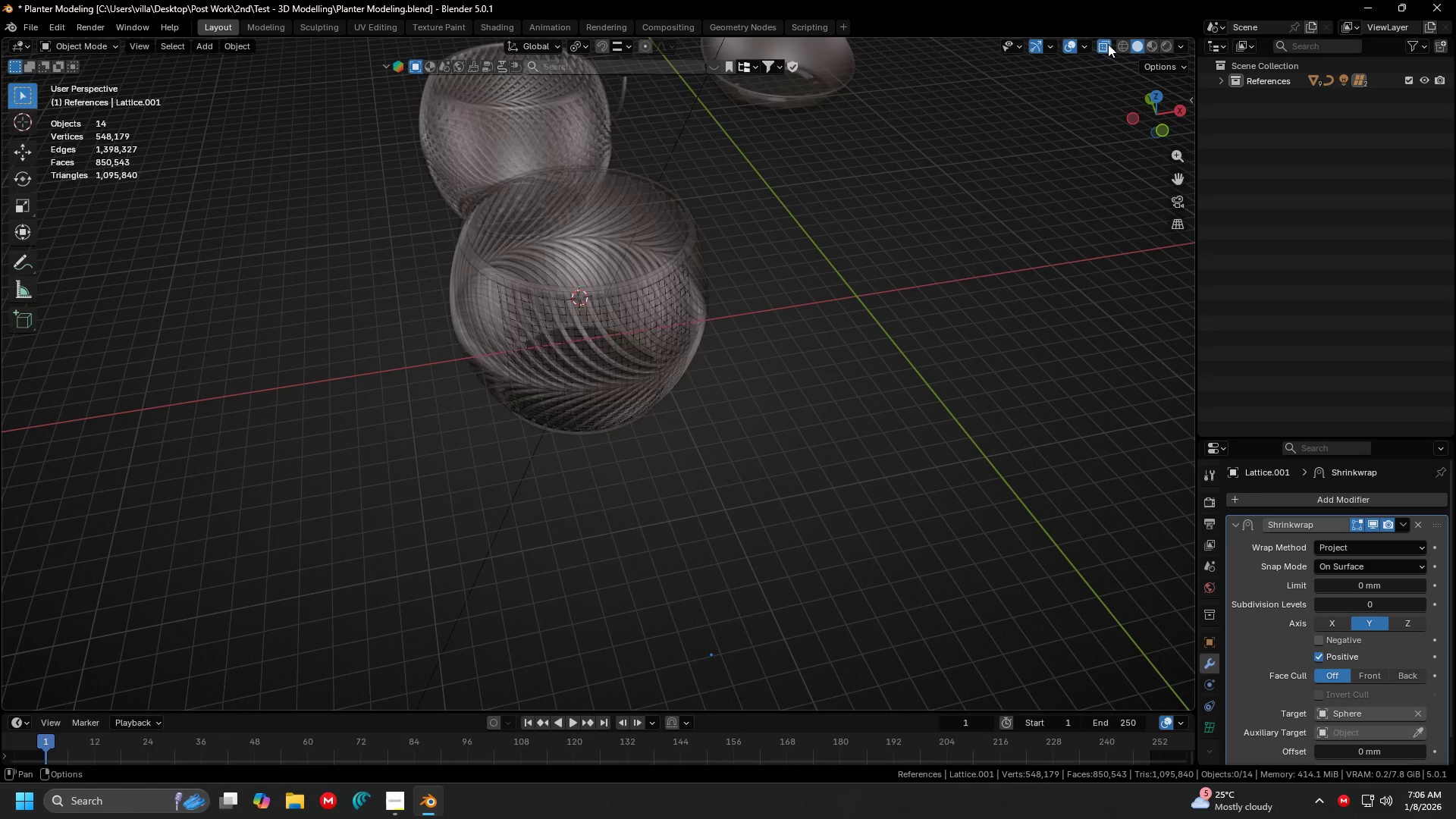 
double_click([954, 284])
 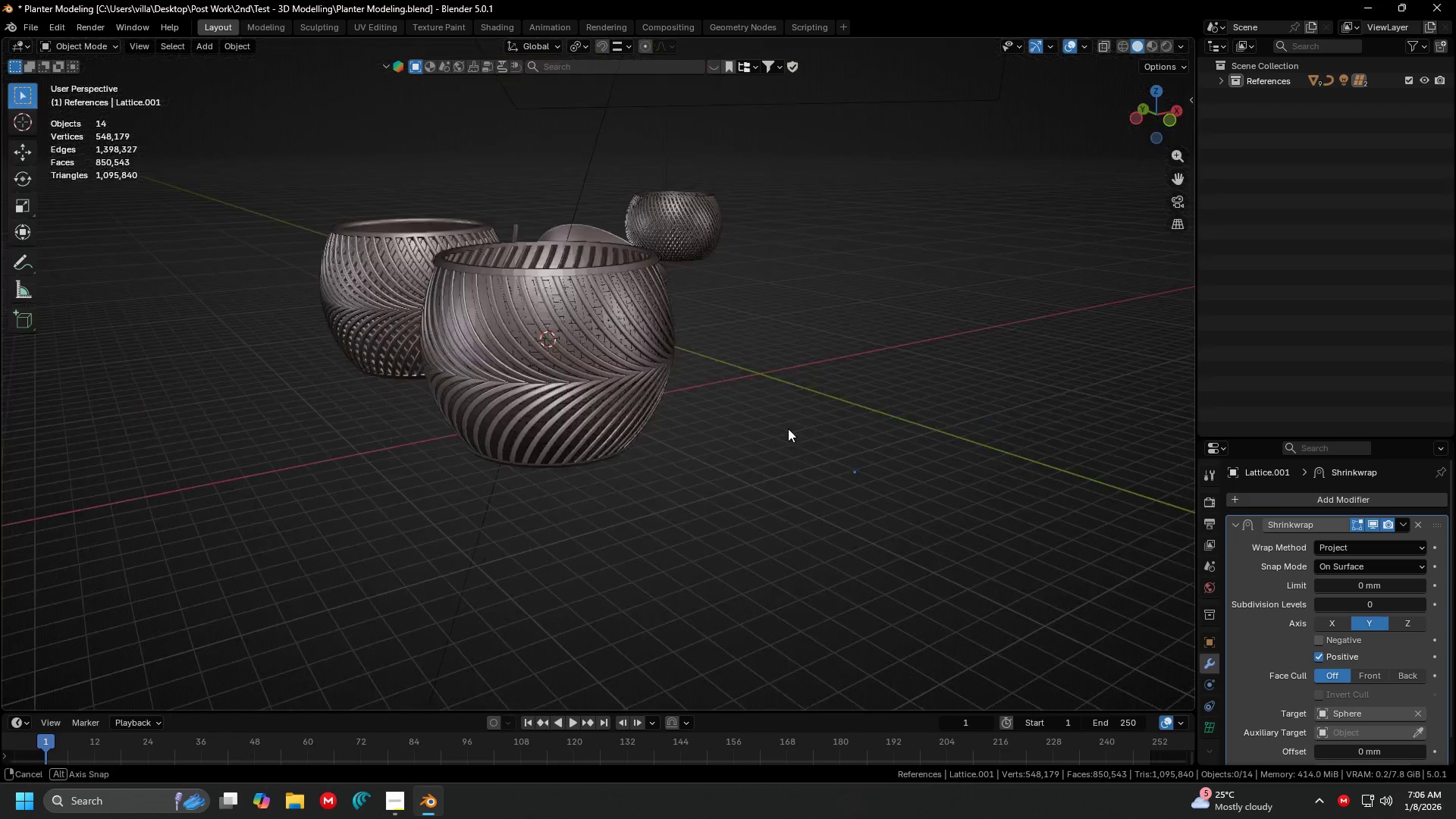 
key(Shift+ShiftLeft)
 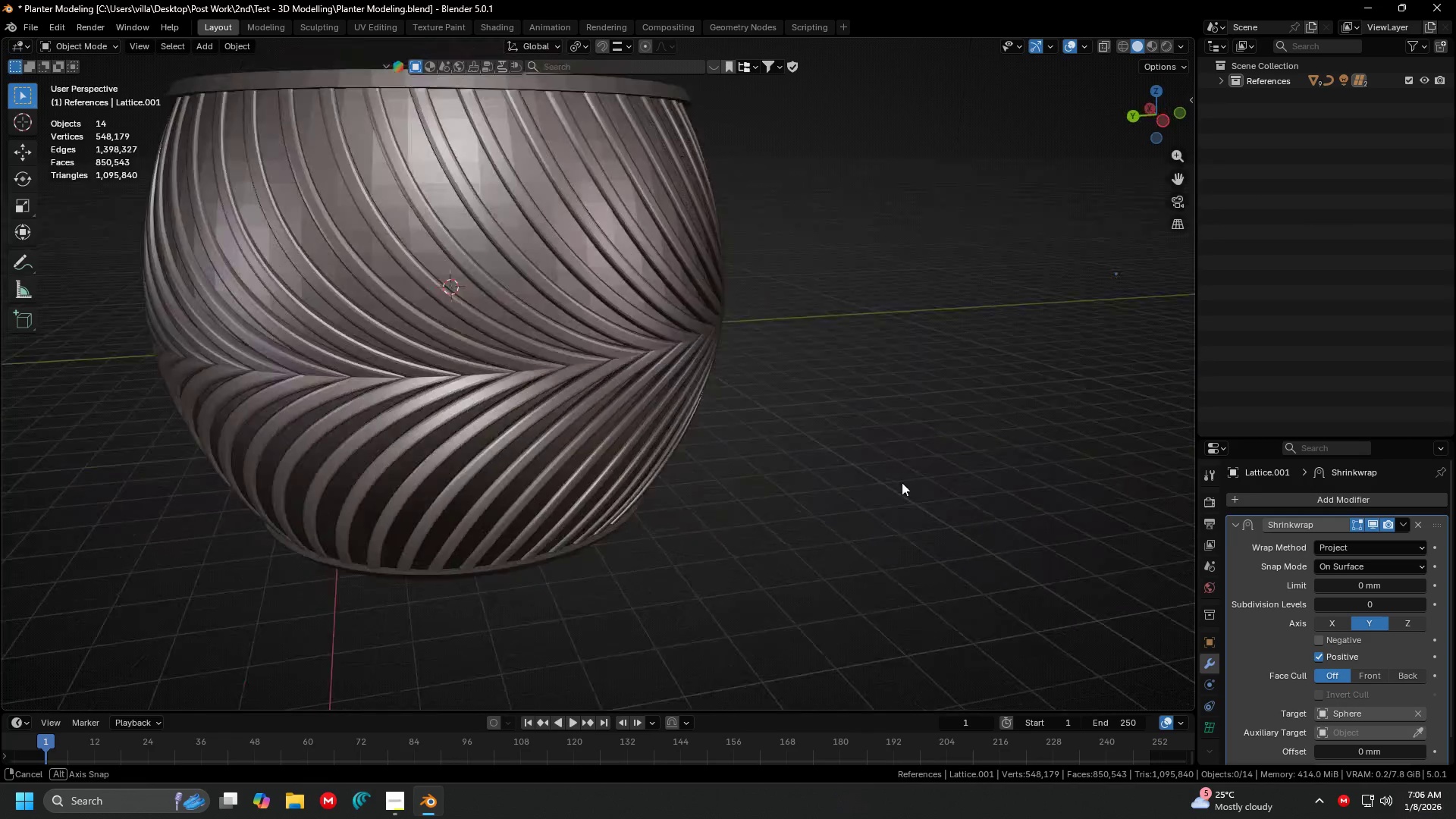 
scroll: coordinate [795, 413], scroll_direction: up, amount: 4.0
 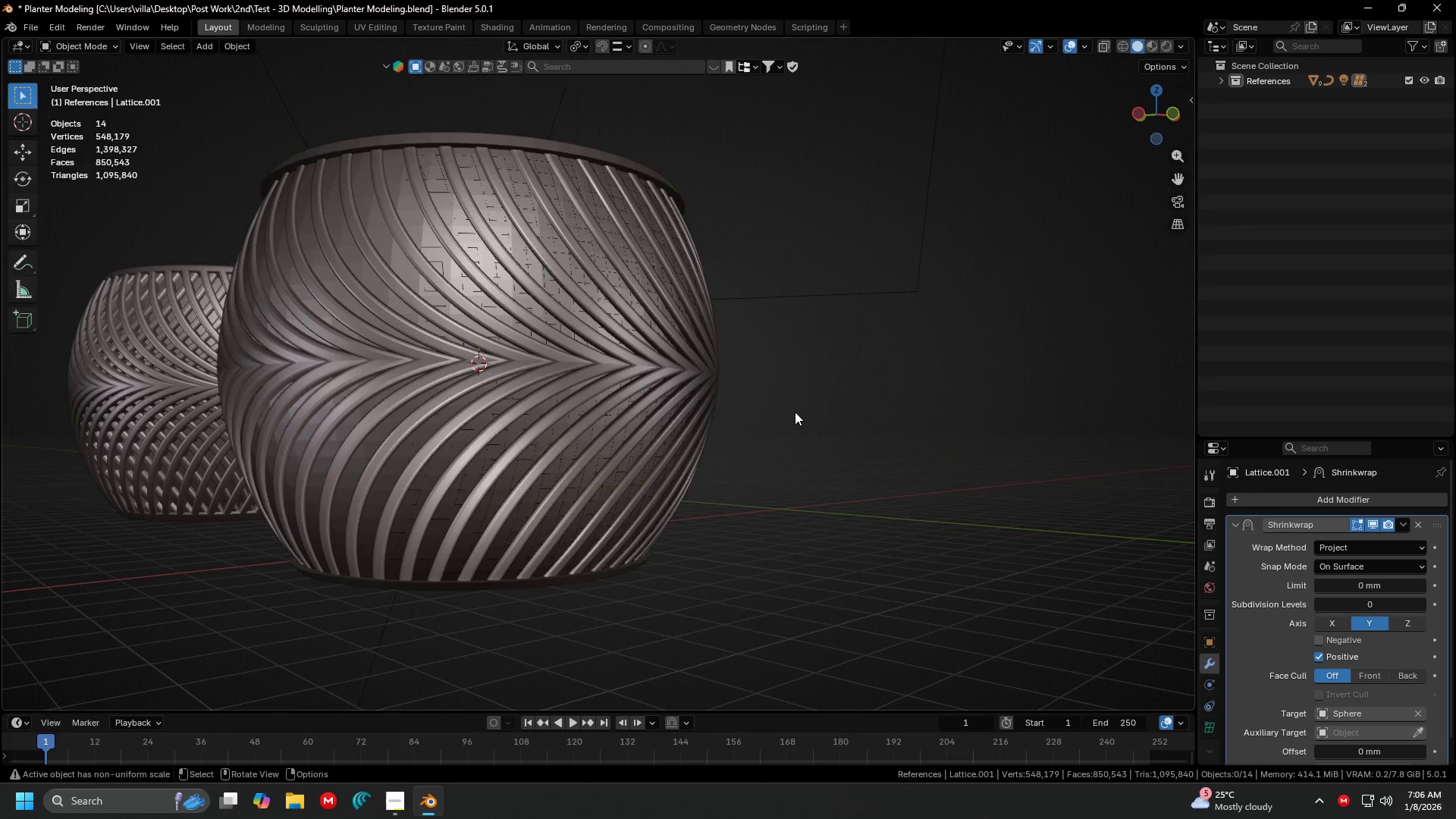 
key(Control+ControlLeft)
 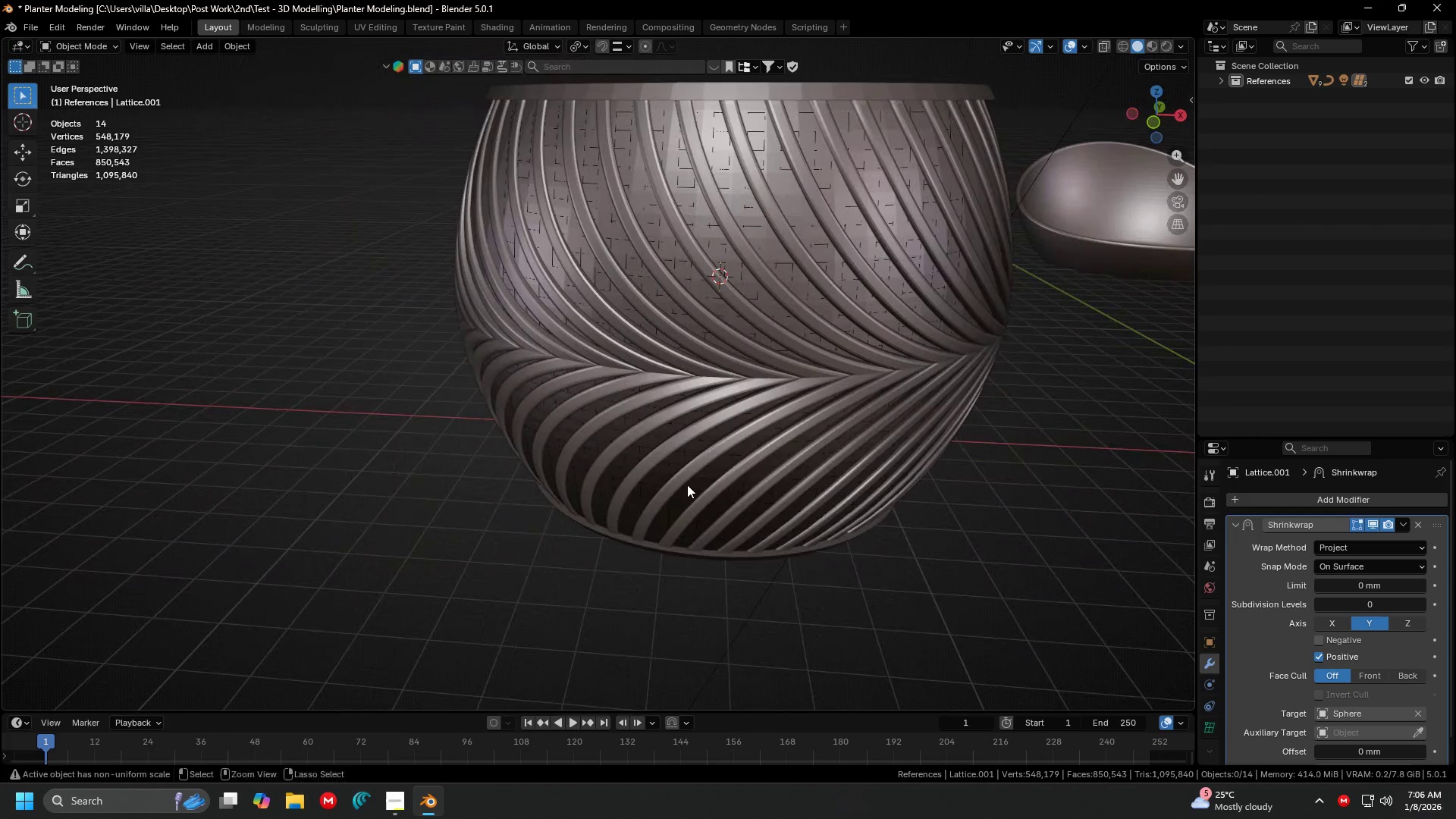 
key(Control+S)
 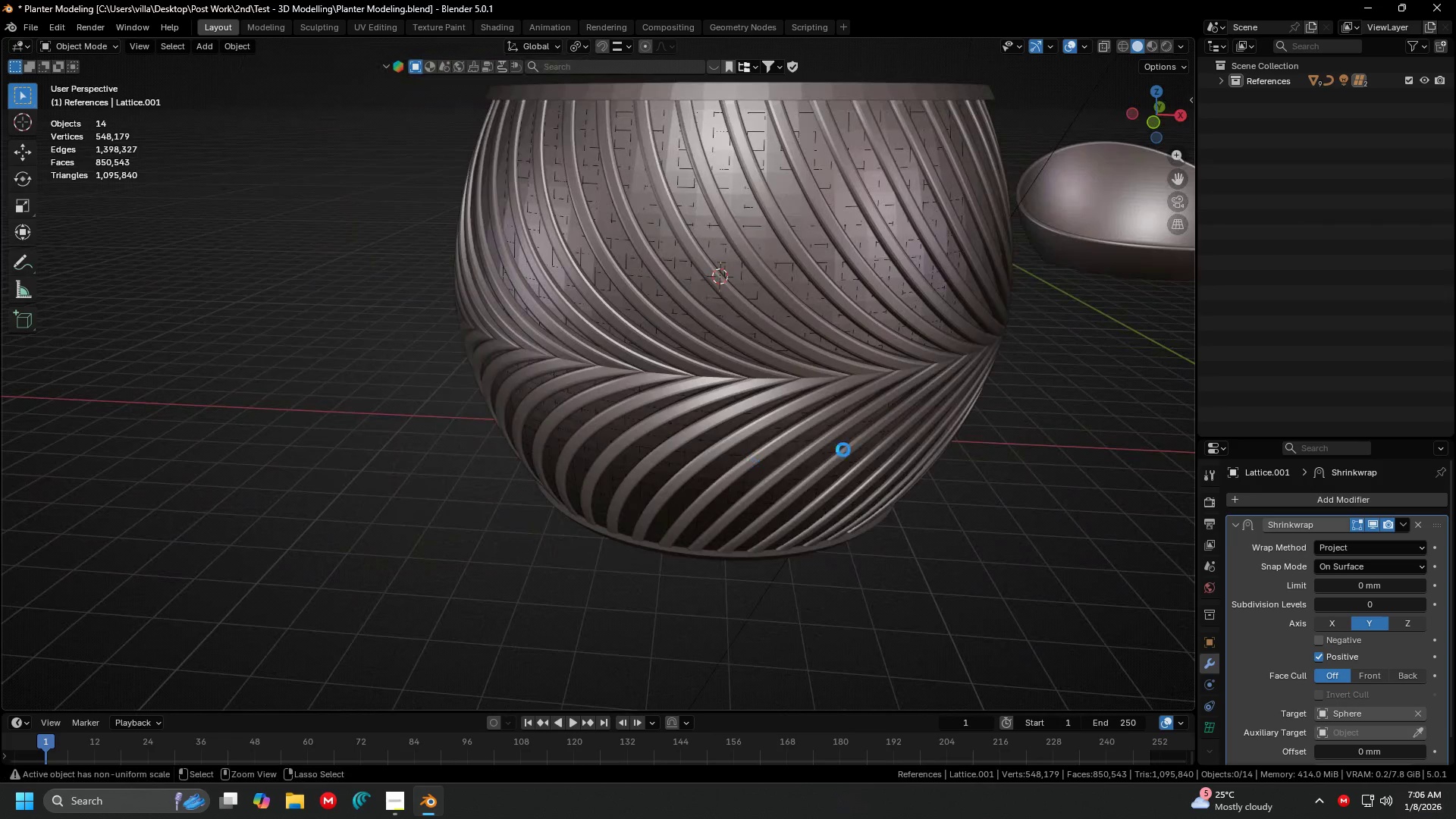 
key(Shift+ShiftLeft)
 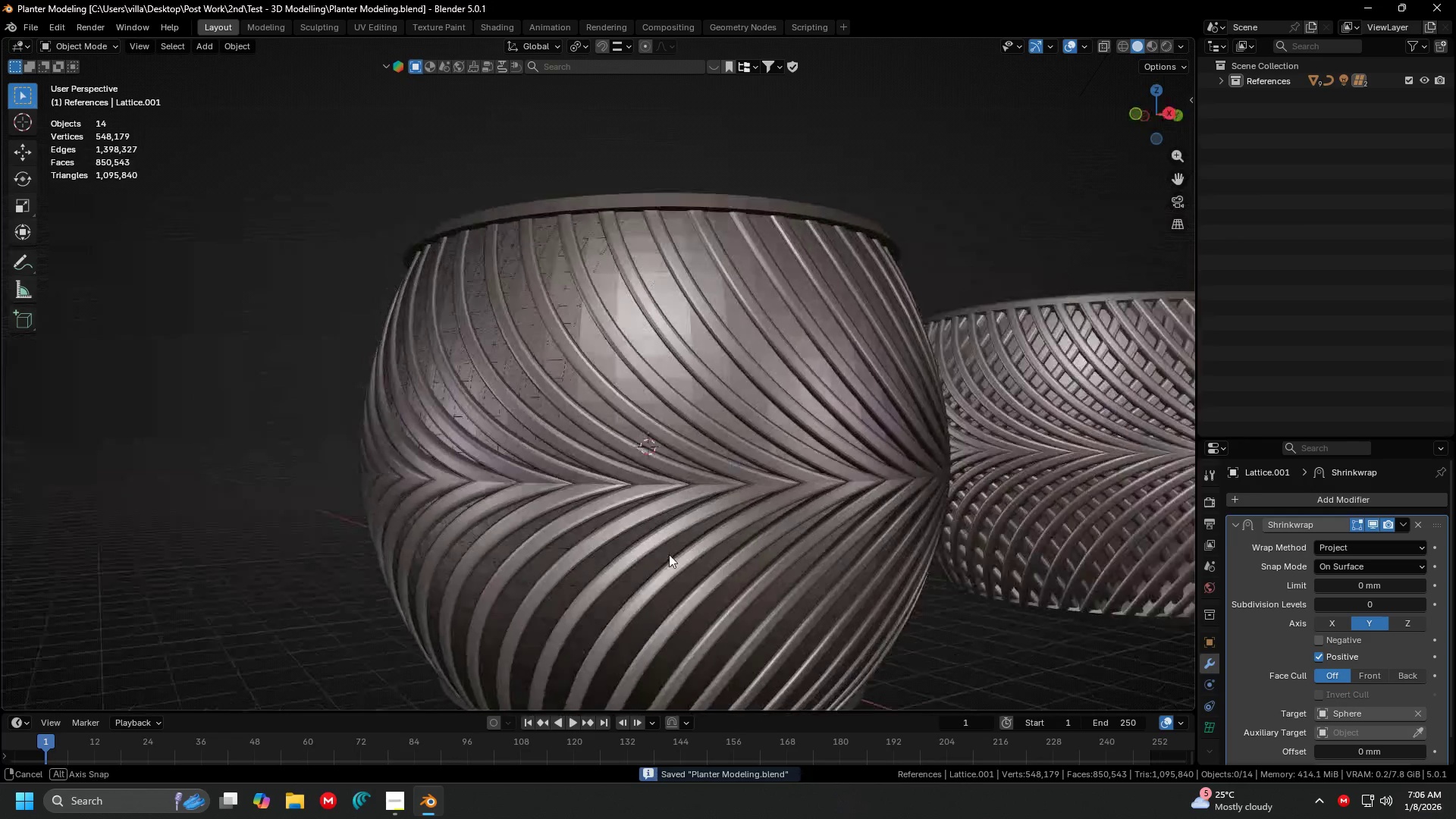 
key(Shift+ShiftLeft)
 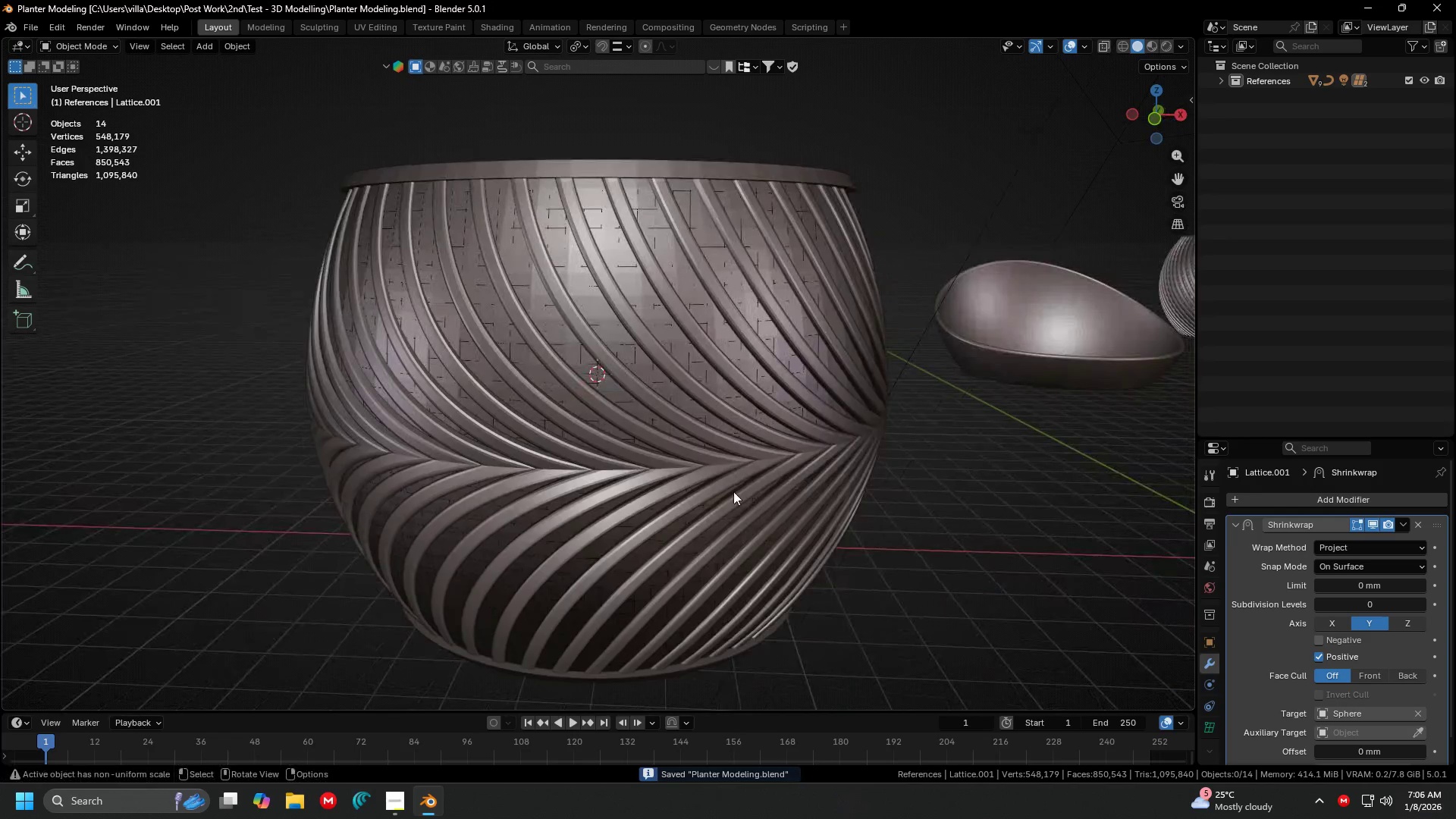 
left_click([648, 449])
 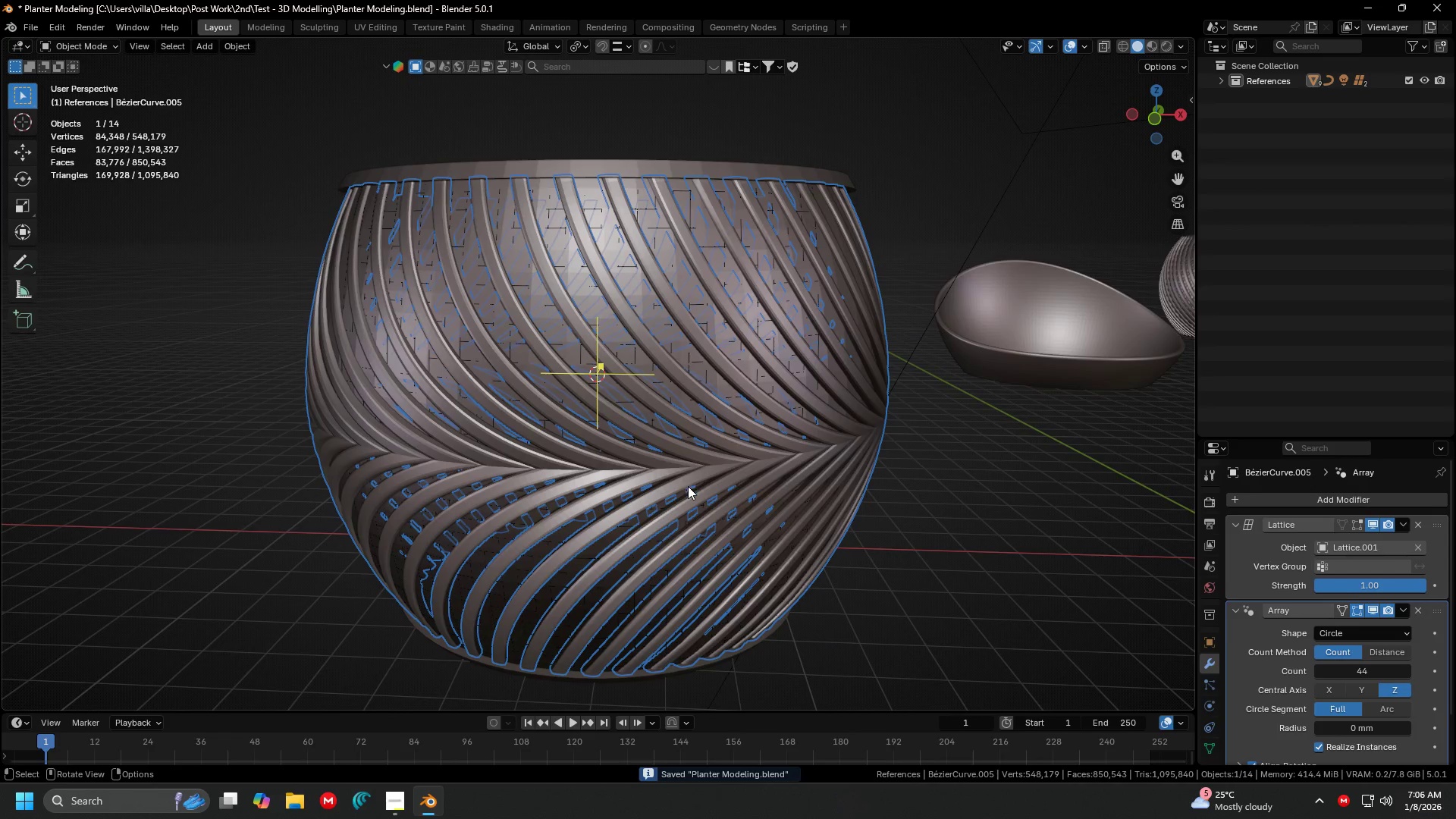 
left_click([687, 486])
 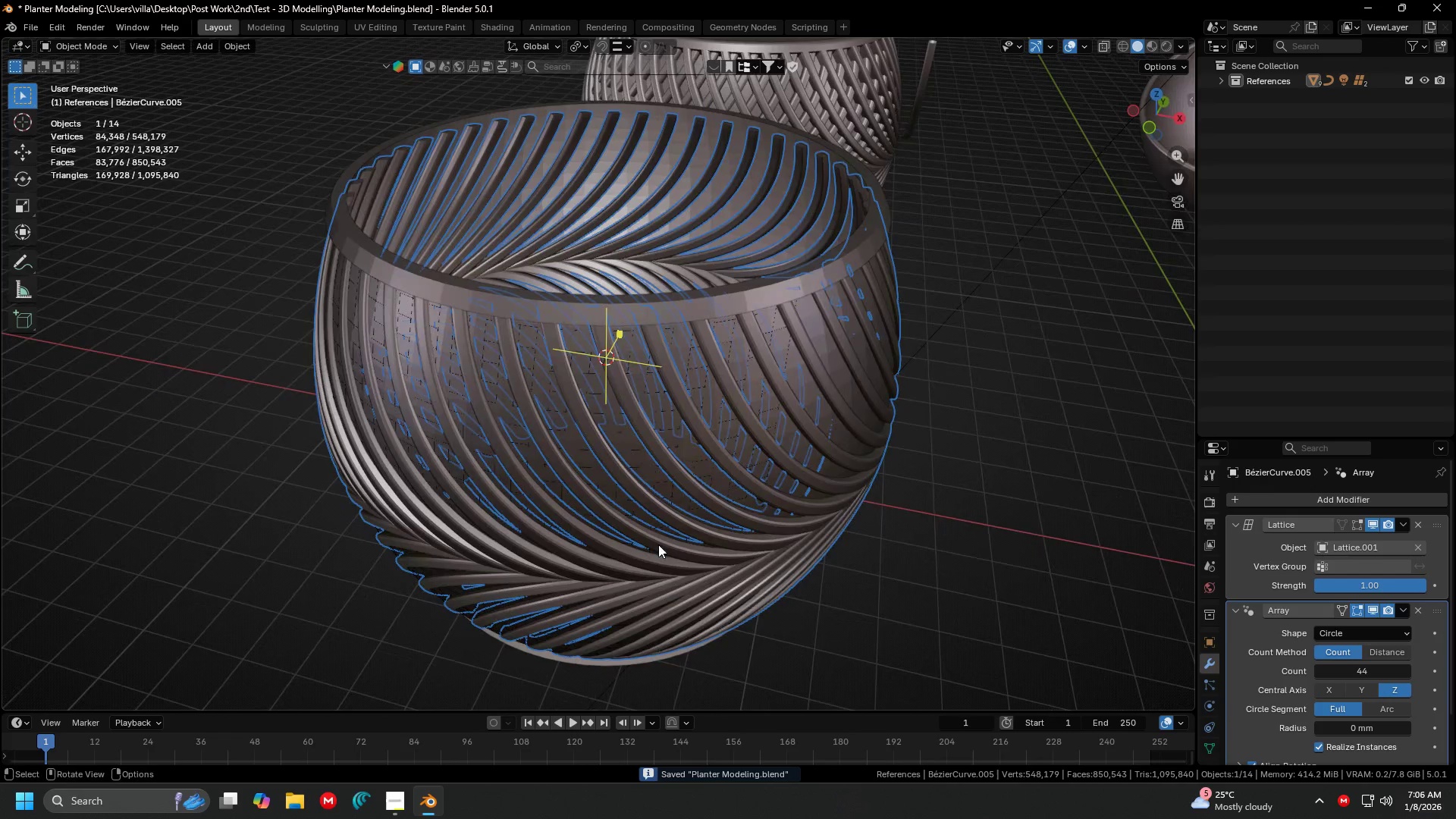 
key(Shift+D)
 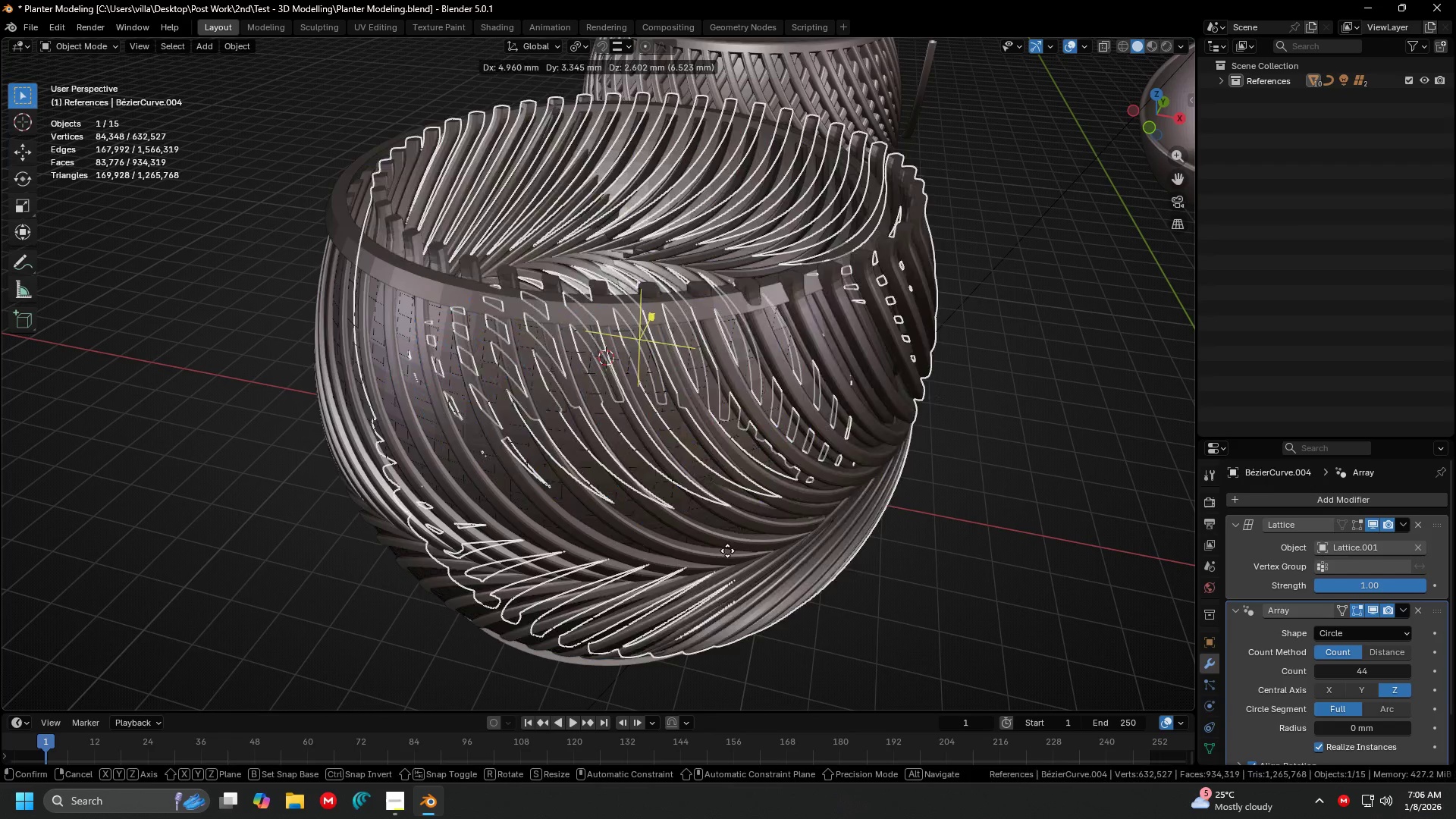 
right_click([727, 551])
 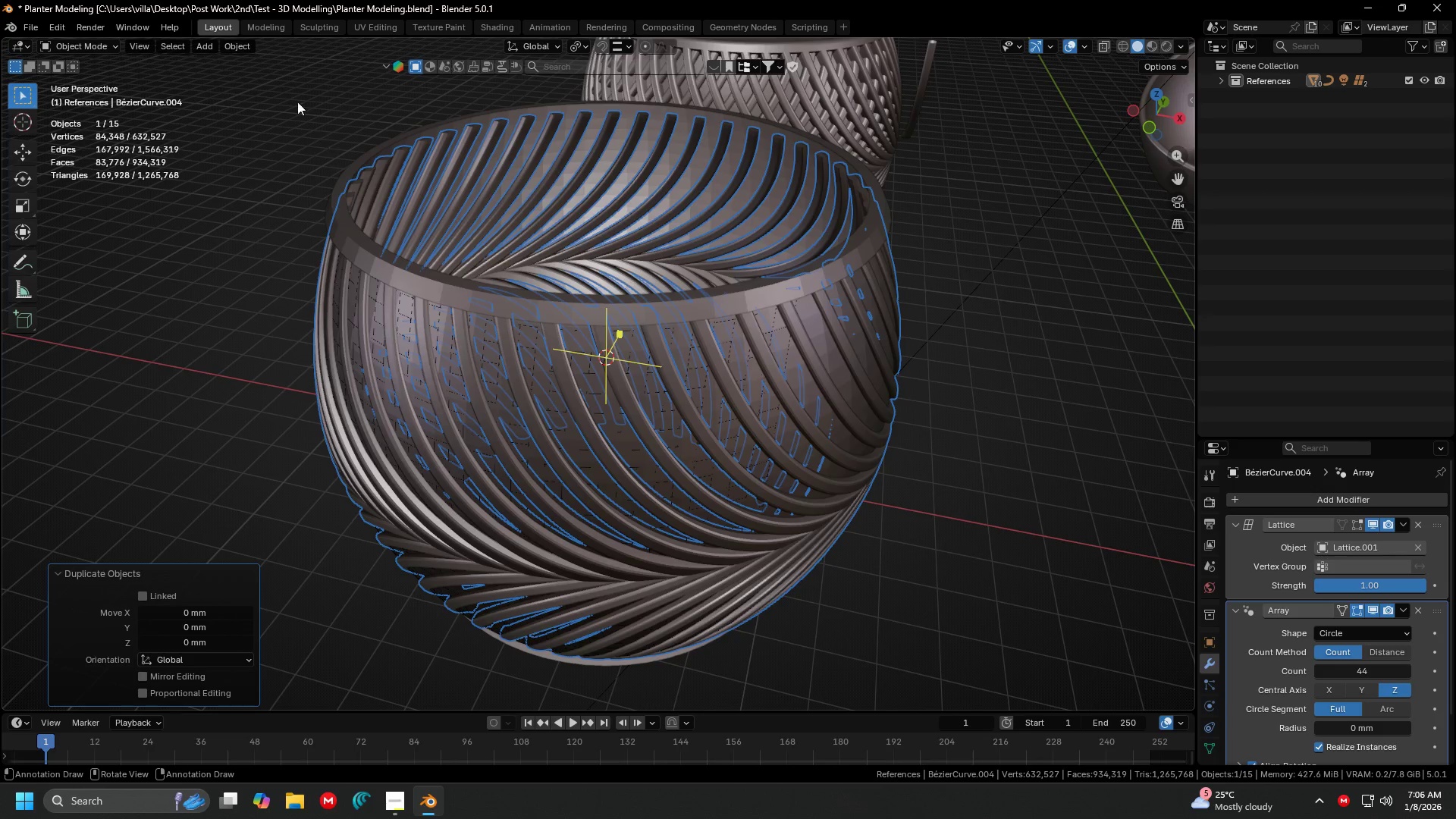 
left_click([241, 46])
 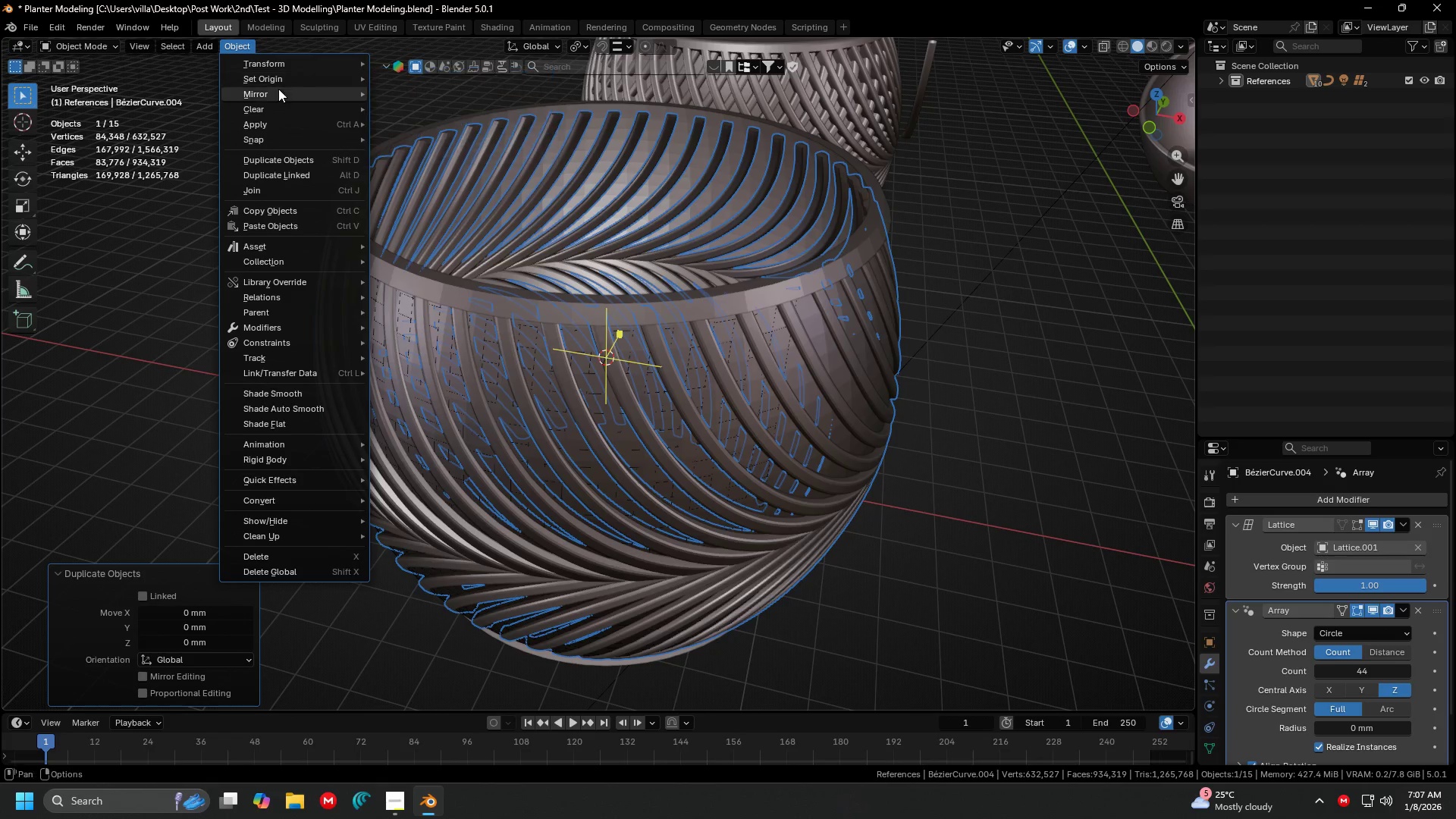 
left_click([278, 89])
 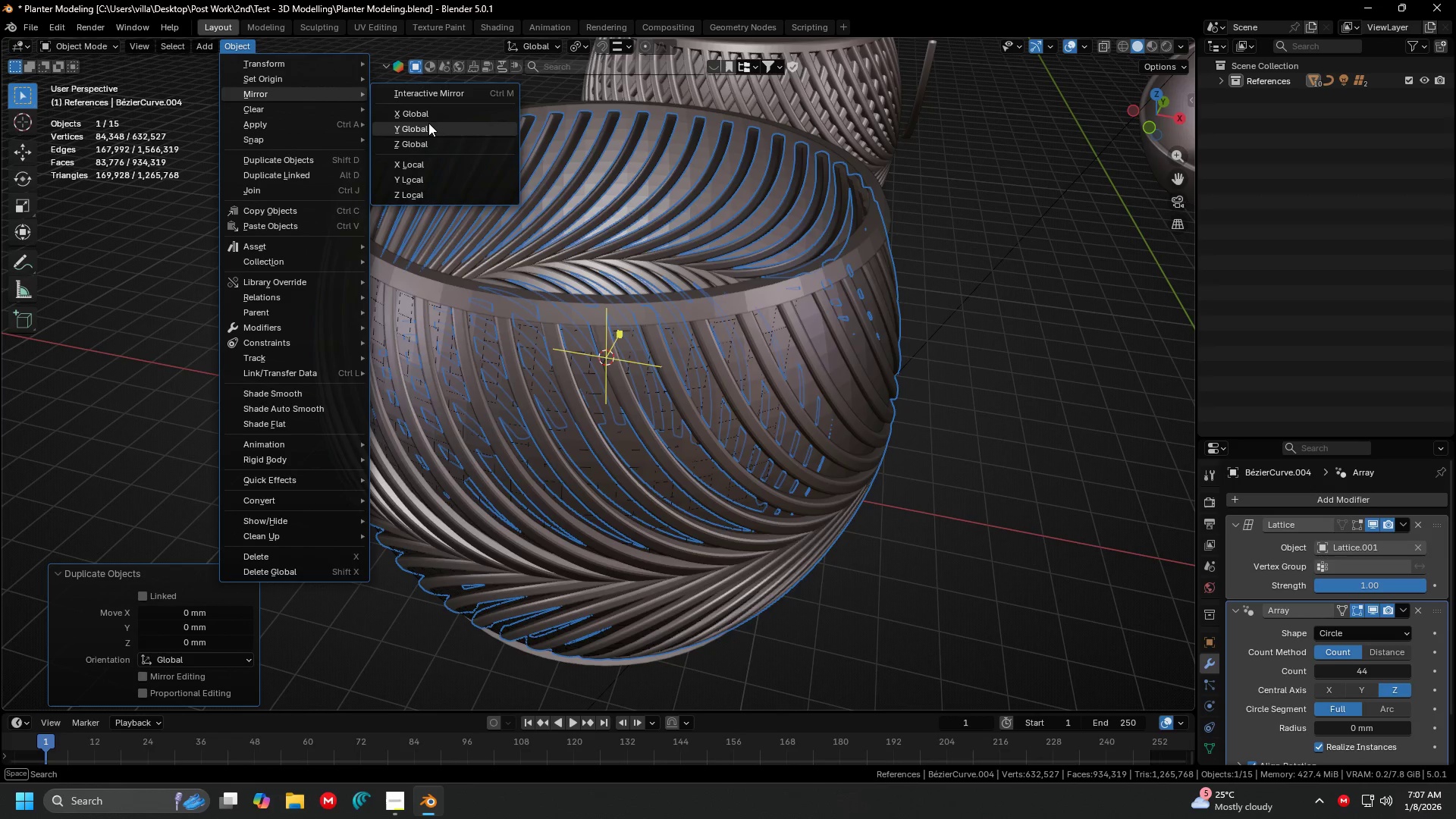 
left_click([428, 123])
 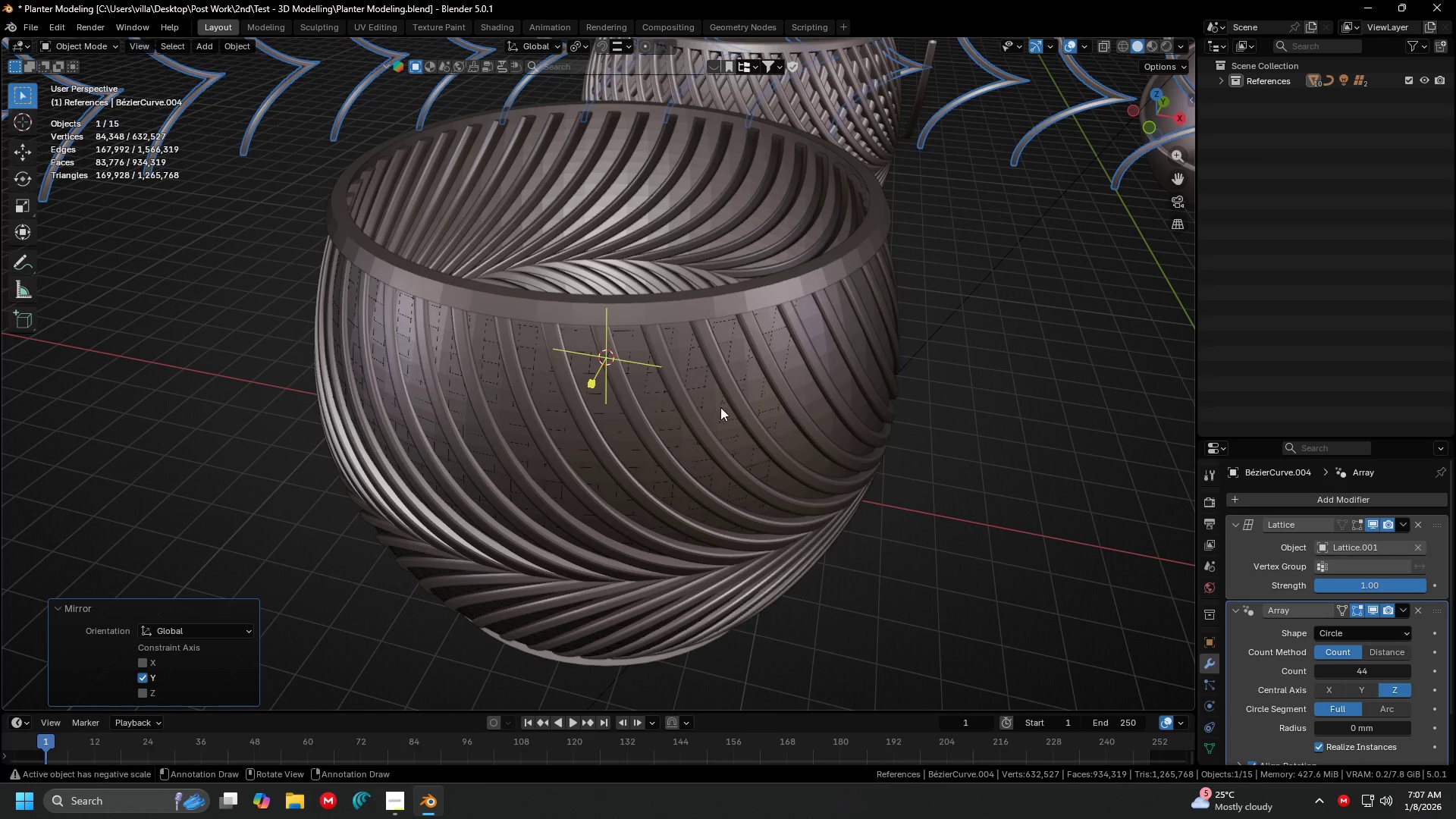 
key(Control+ControlLeft)
 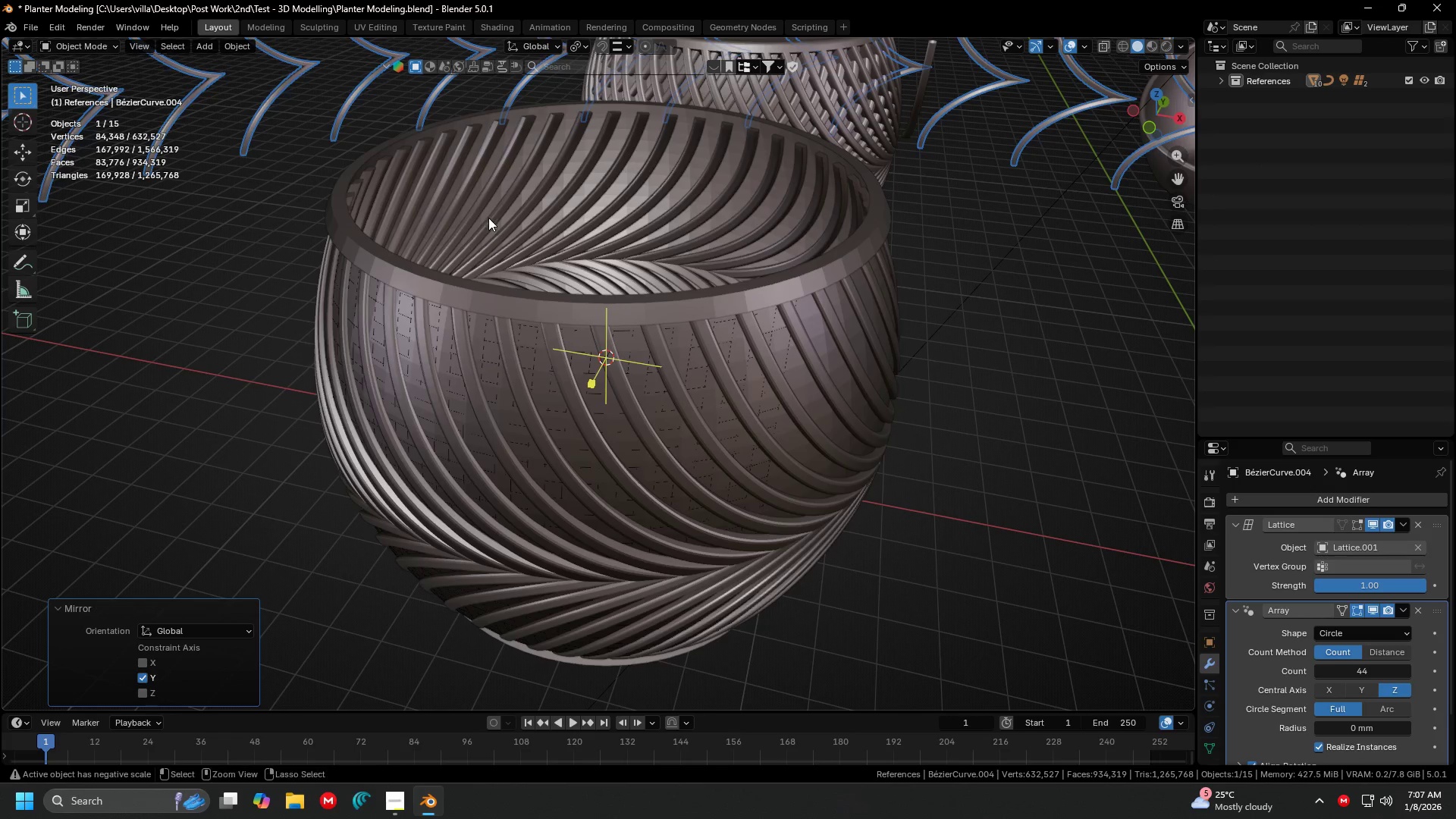 
key(Control+Z)
 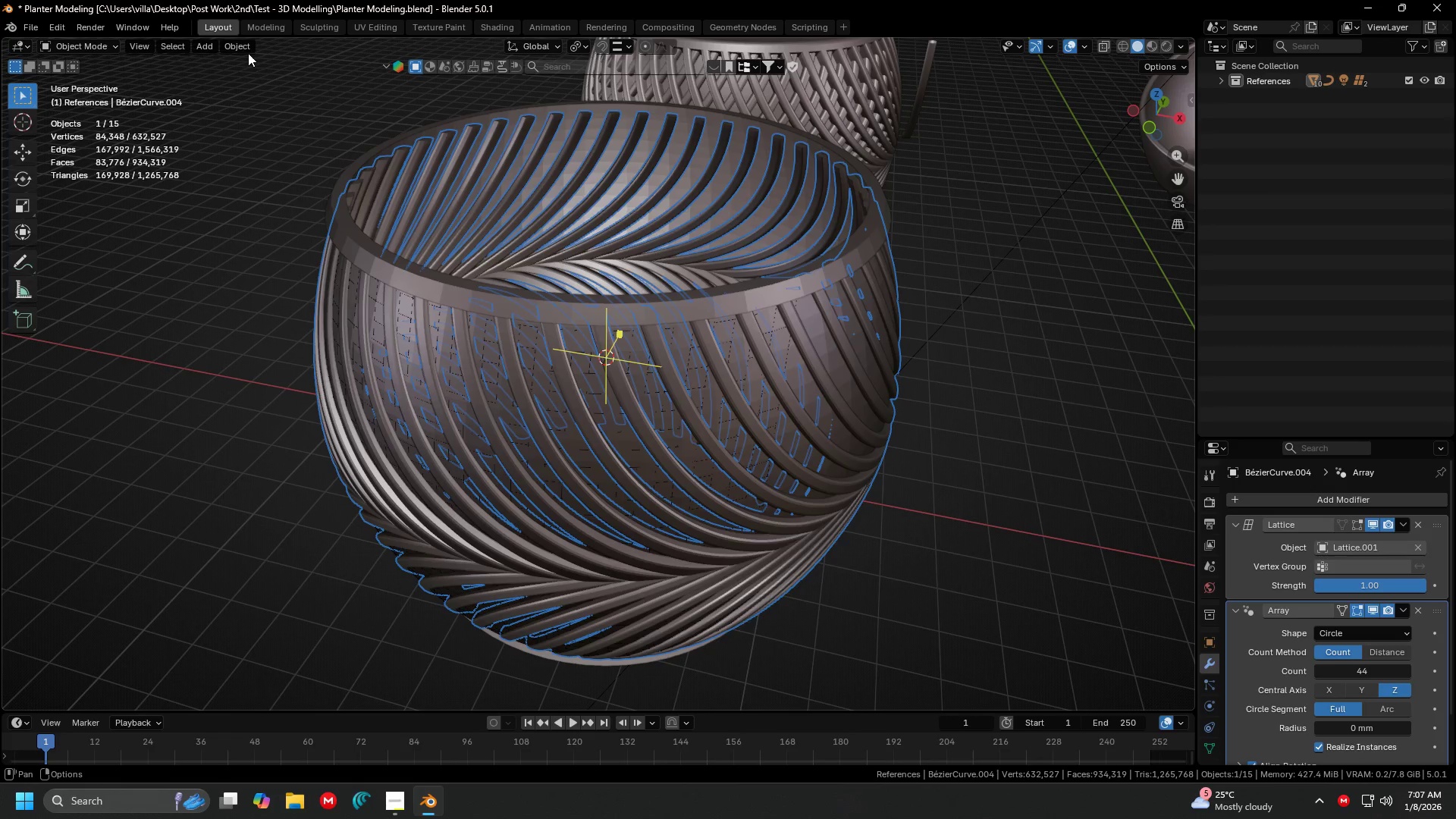 
left_click([239, 47])
 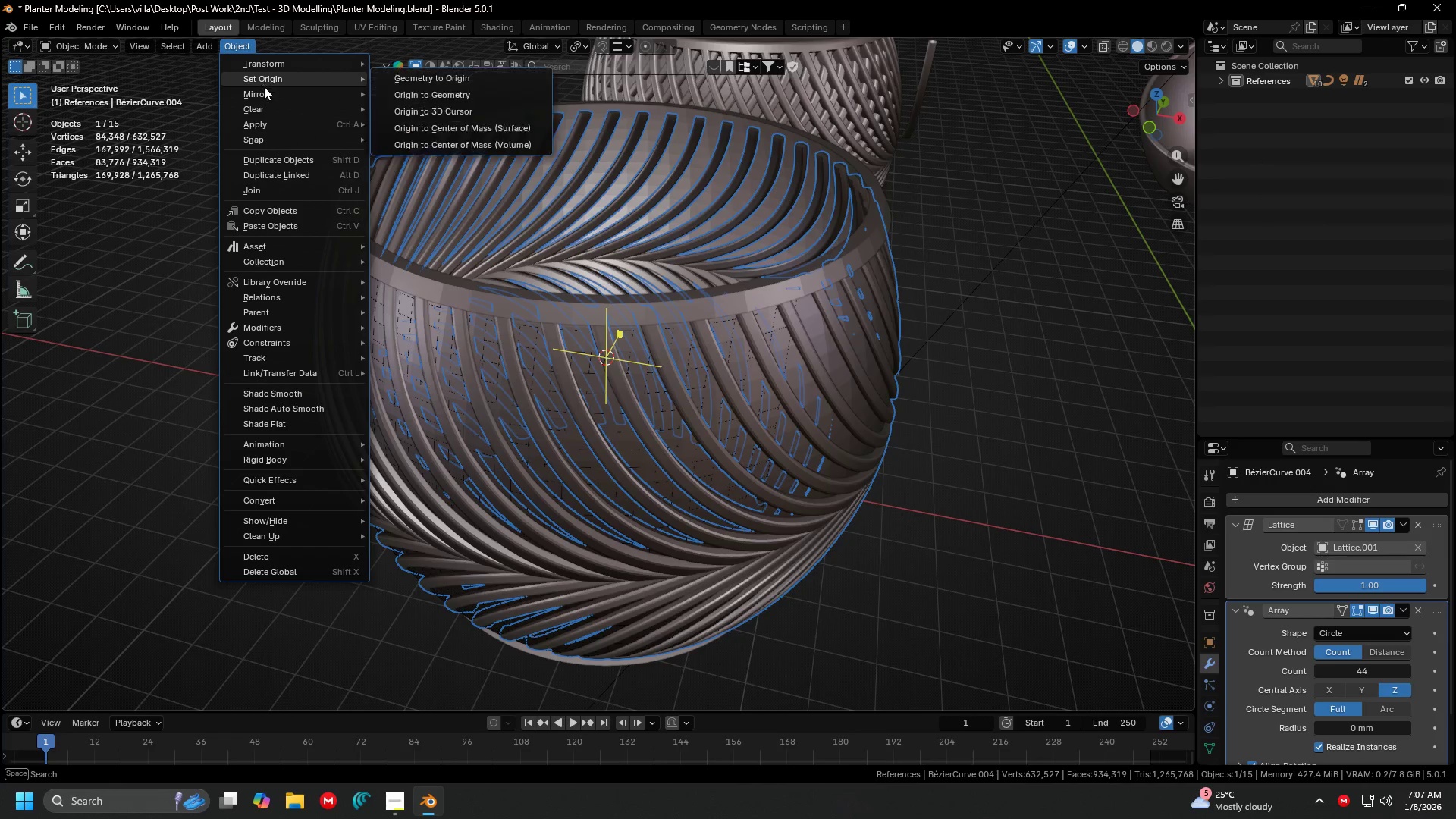 
left_click([264, 91])
 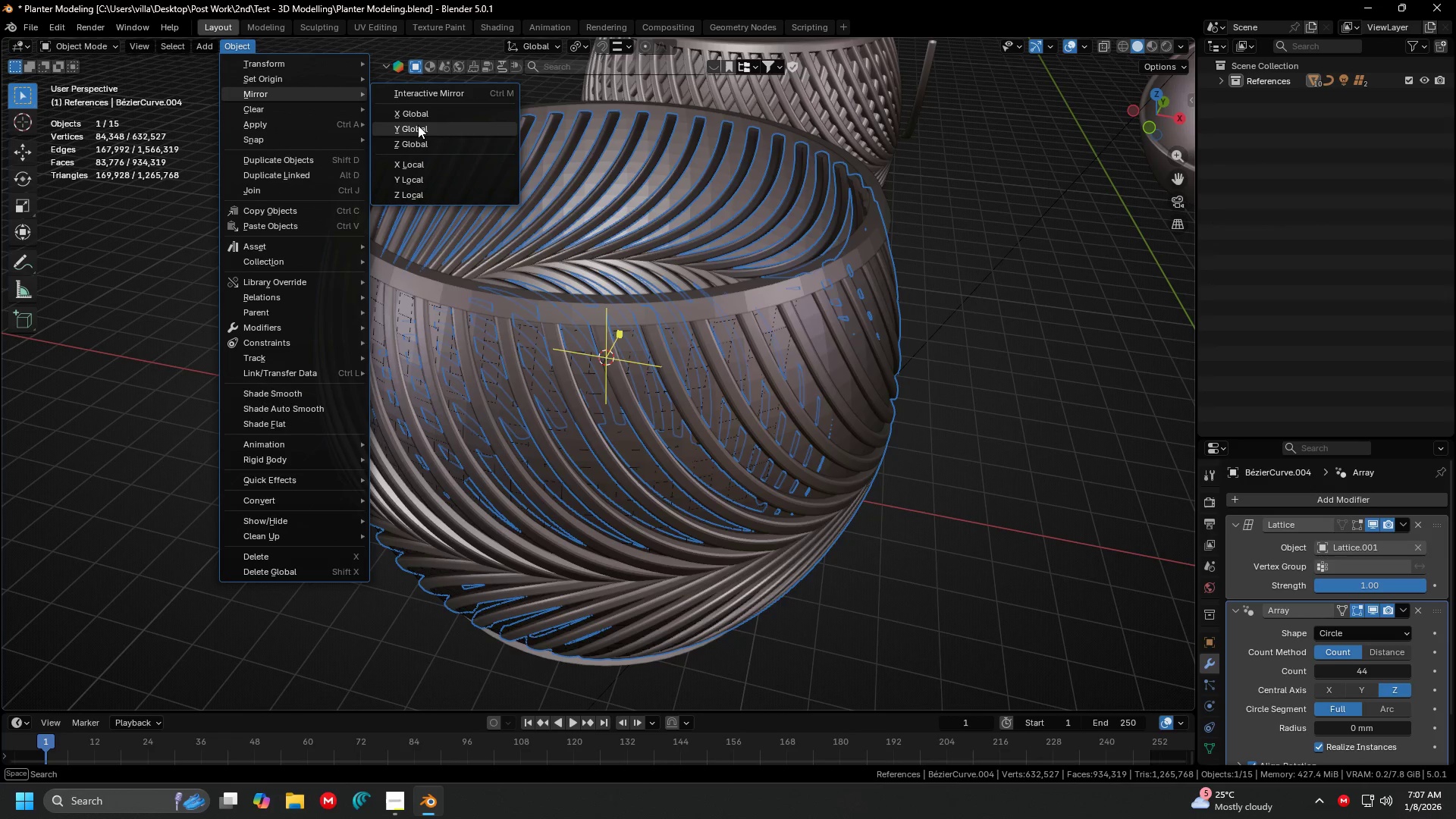 
left_click([419, 115])
 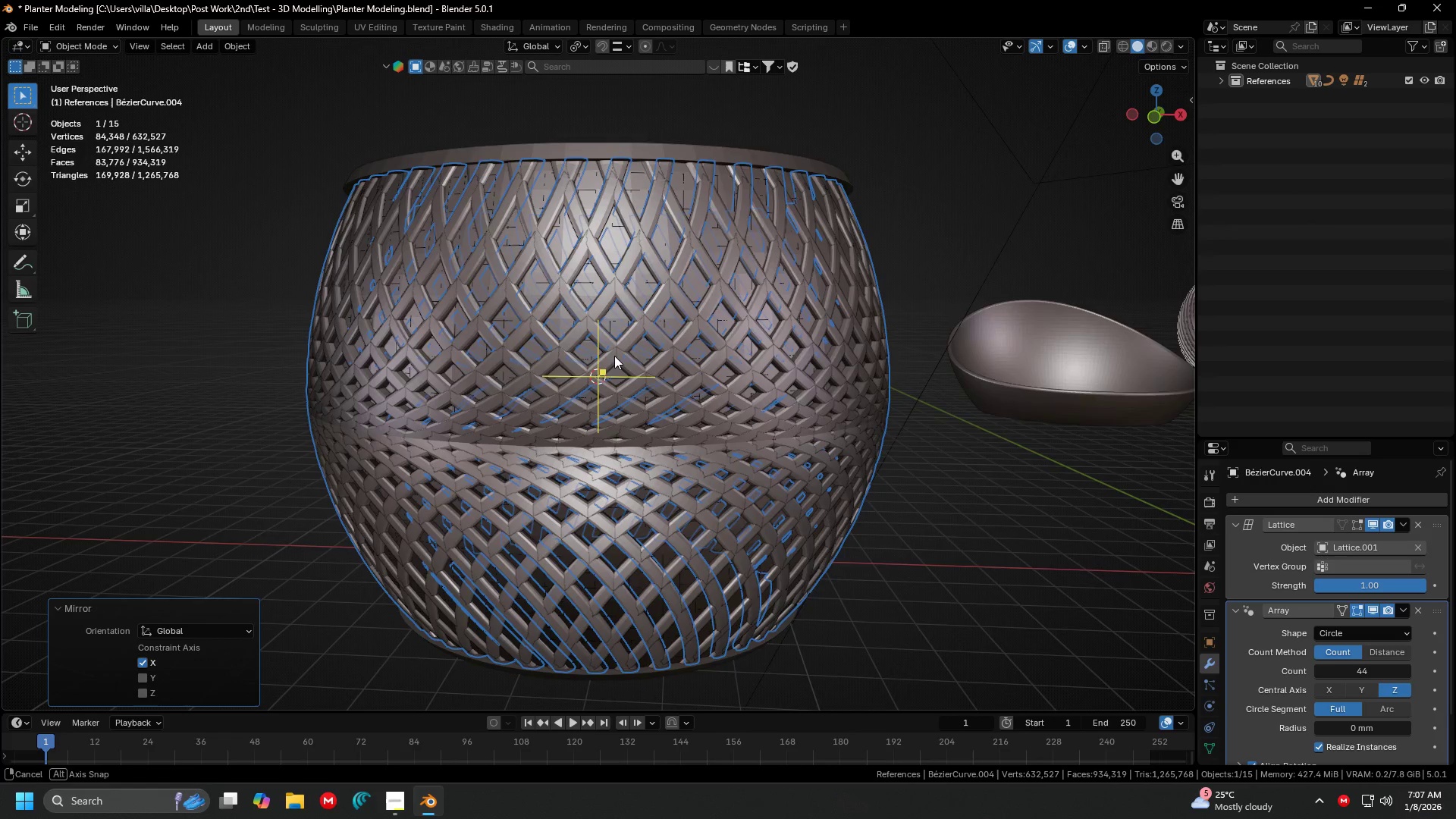 
key(Shift+ShiftLeft)
 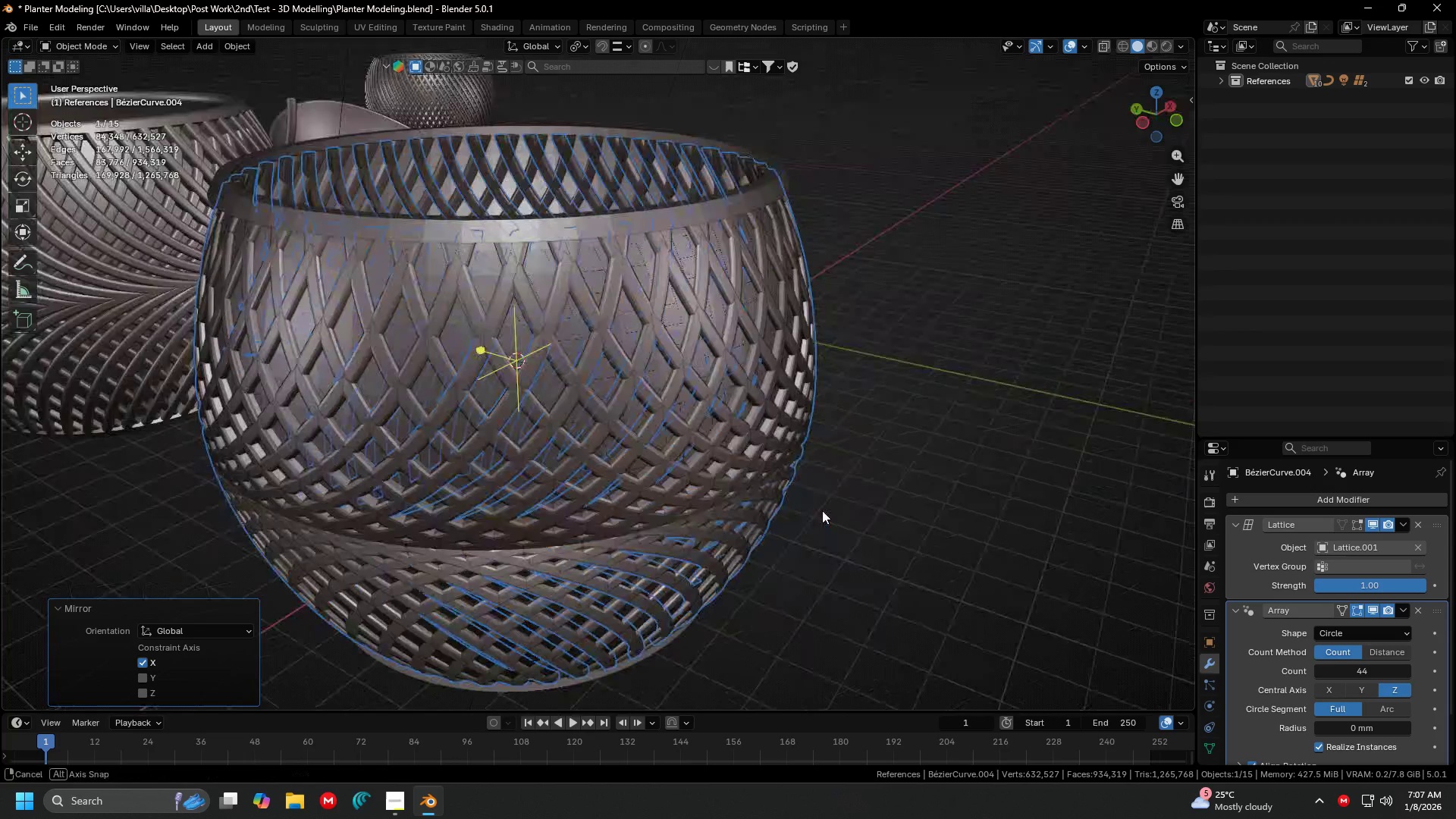 
scroll: coordinate [800, 450], scroll_direction: none, amount: 0.0
 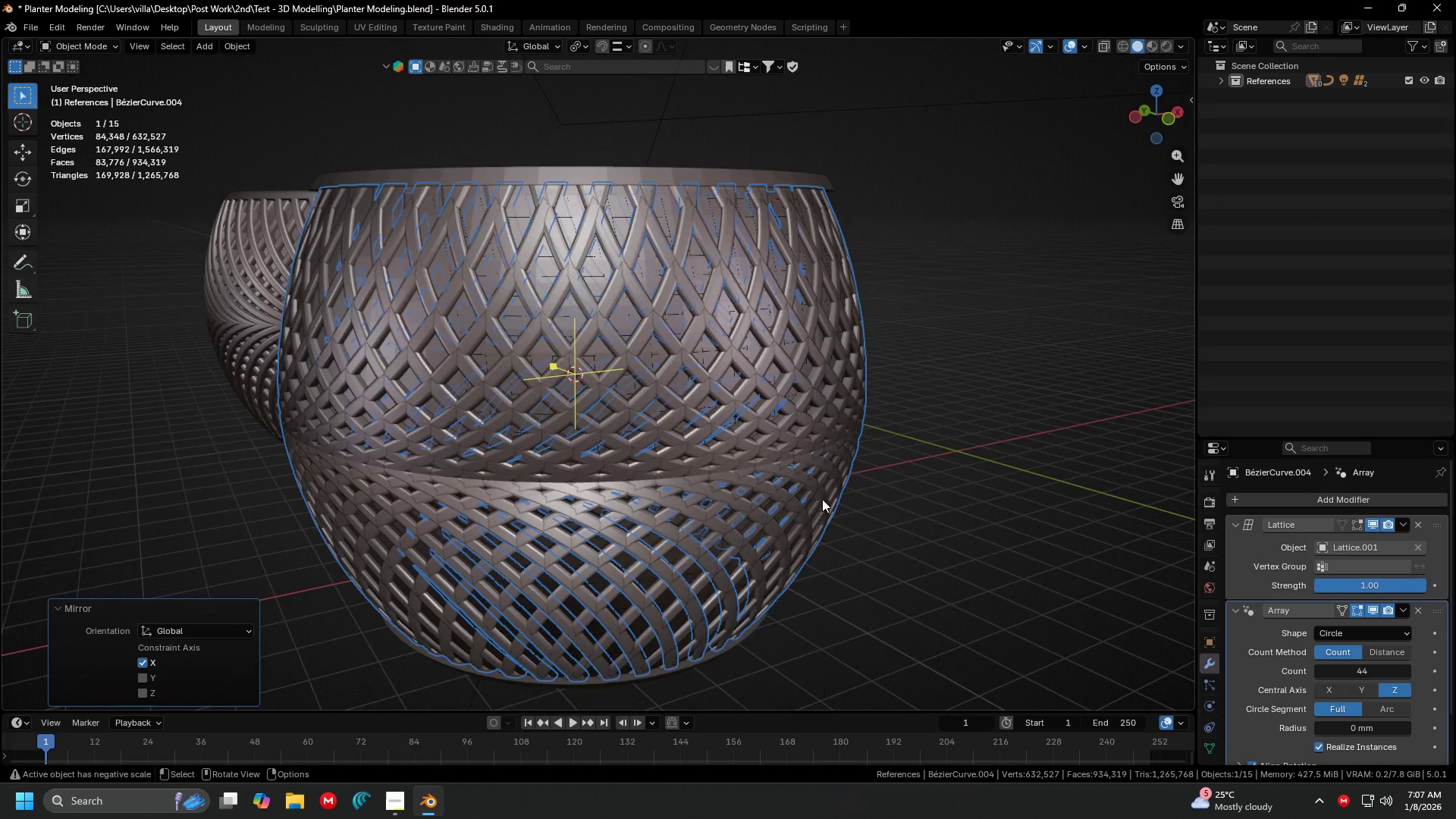 
scroll: coordinate [830, 519], scroll_direction: up, amount: 1.0
 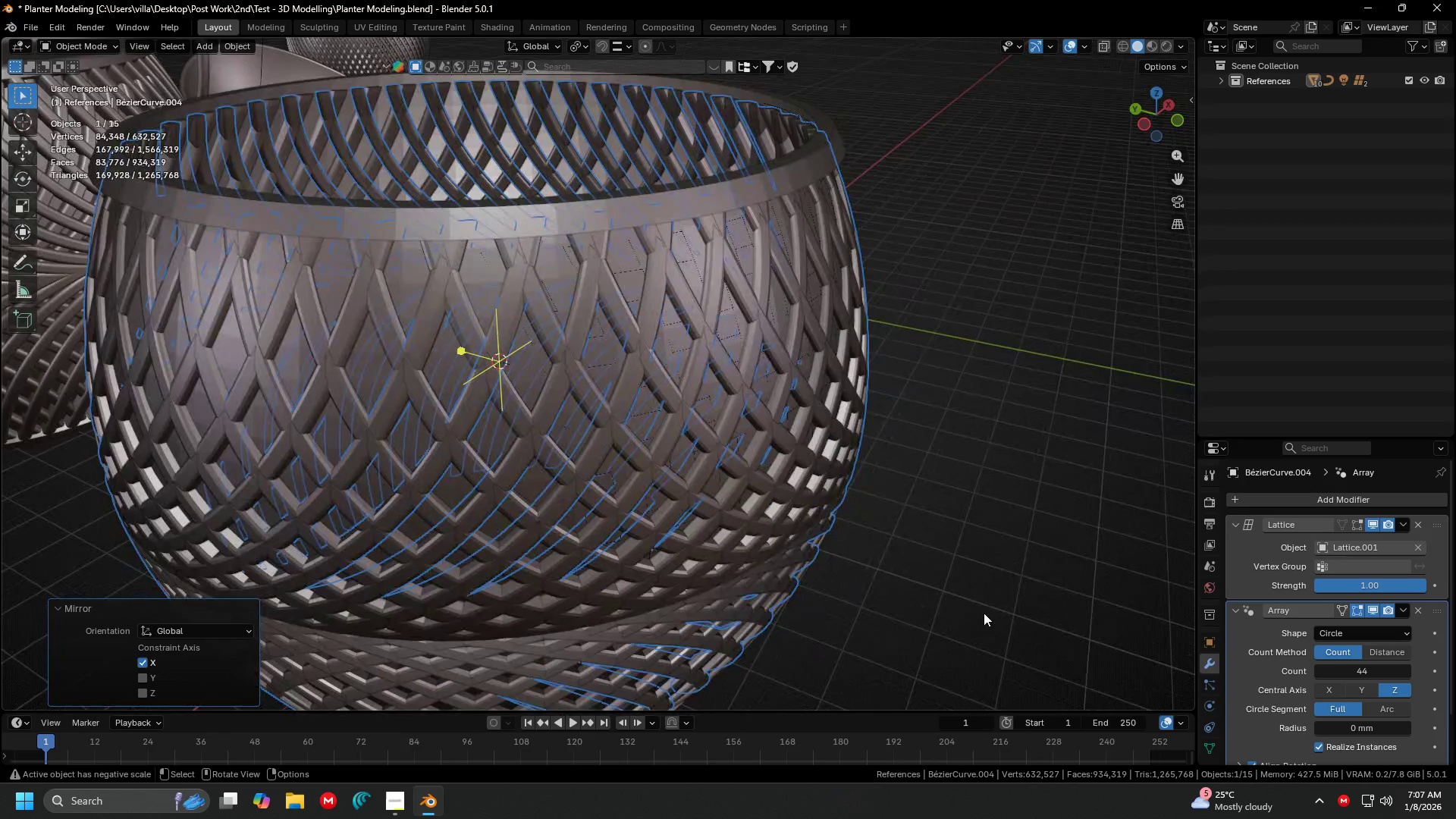 
key(Tab)
 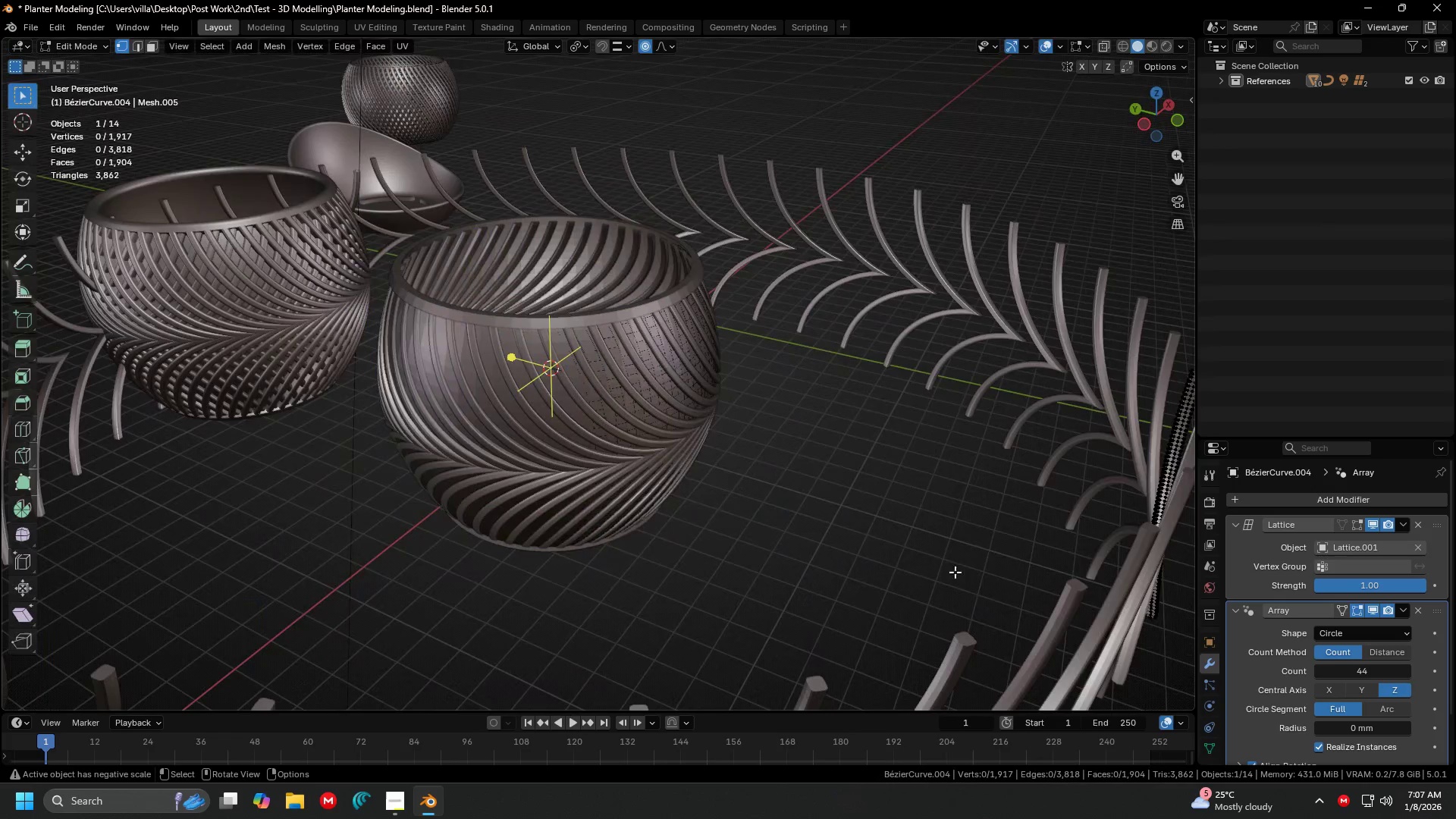 
key(Shift+ShiftLeft)
 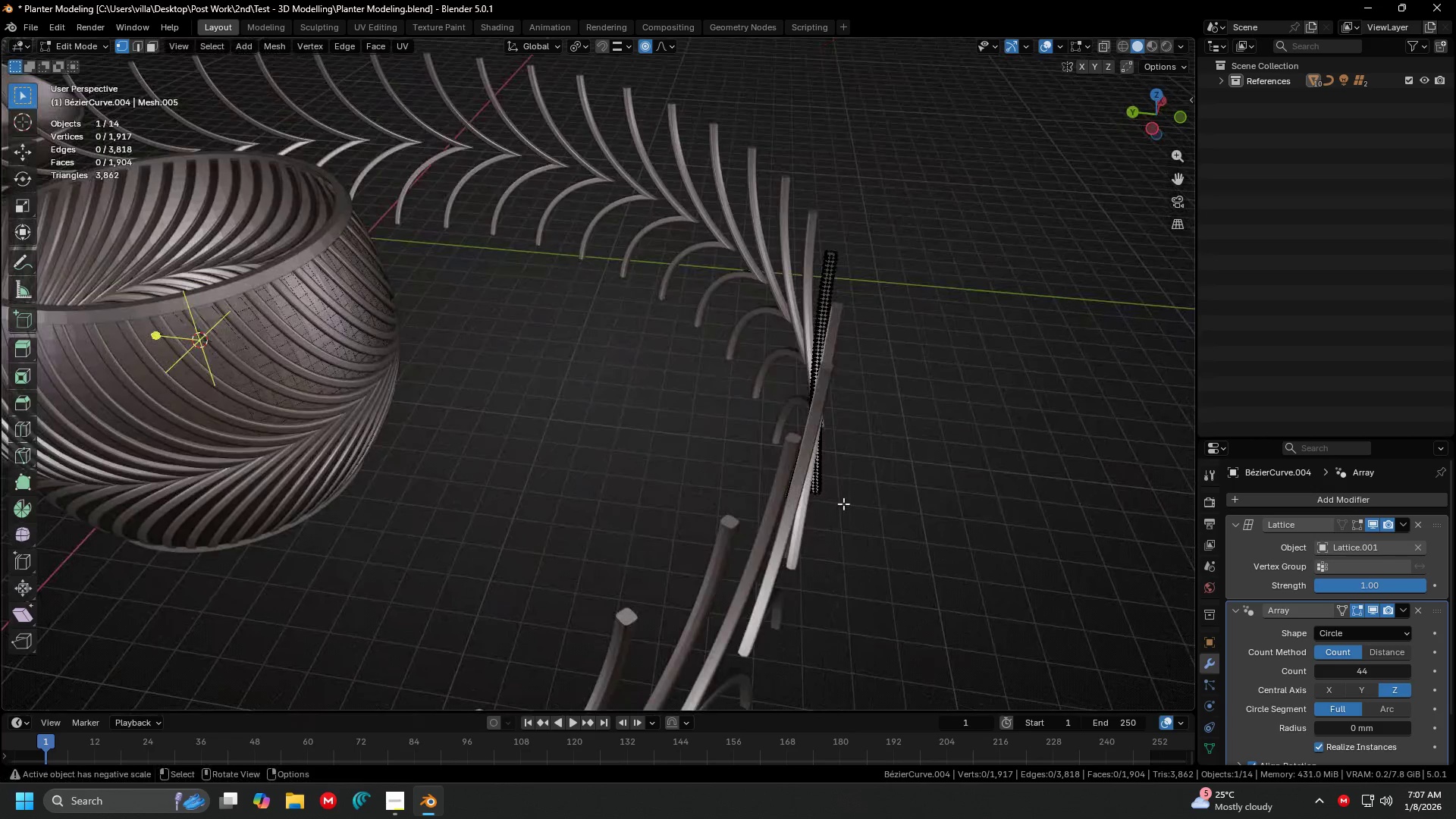 
scroll: coordinate [984, 613], scroll_direction: down, amount: 4.0
 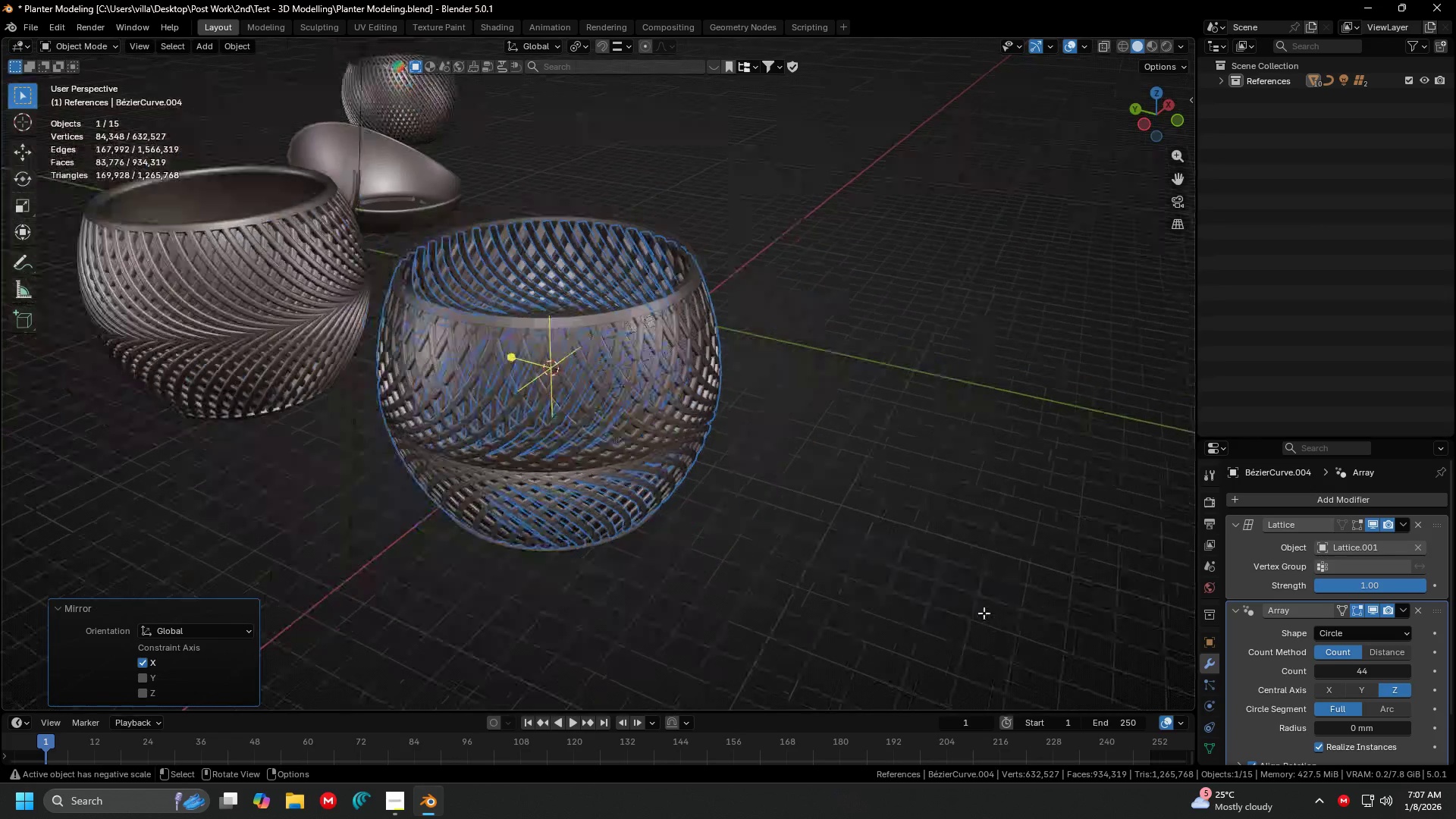 
type(asx)
key(Escape)
 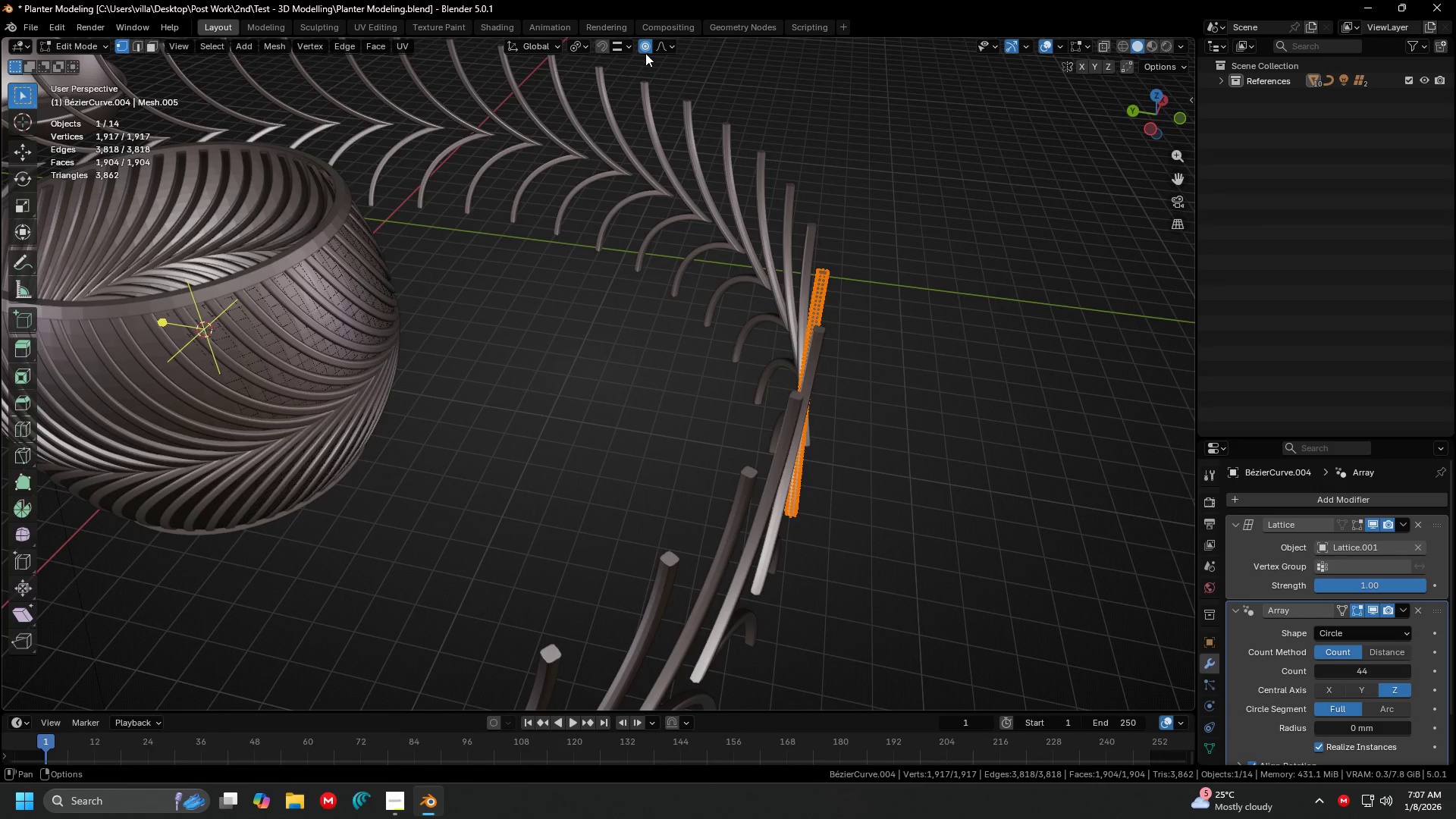 
double_click([645, 49])
 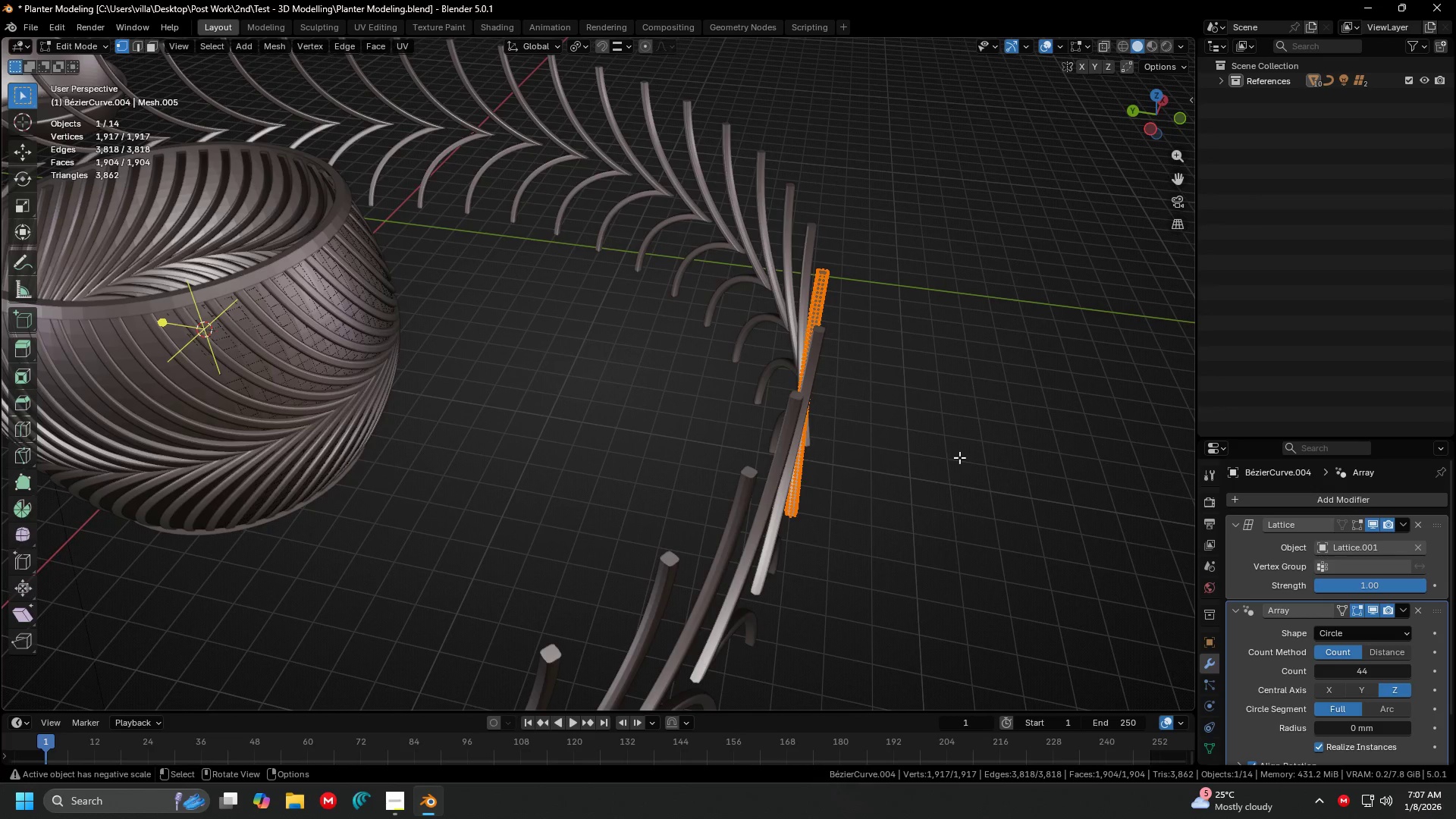 
type(sy)
 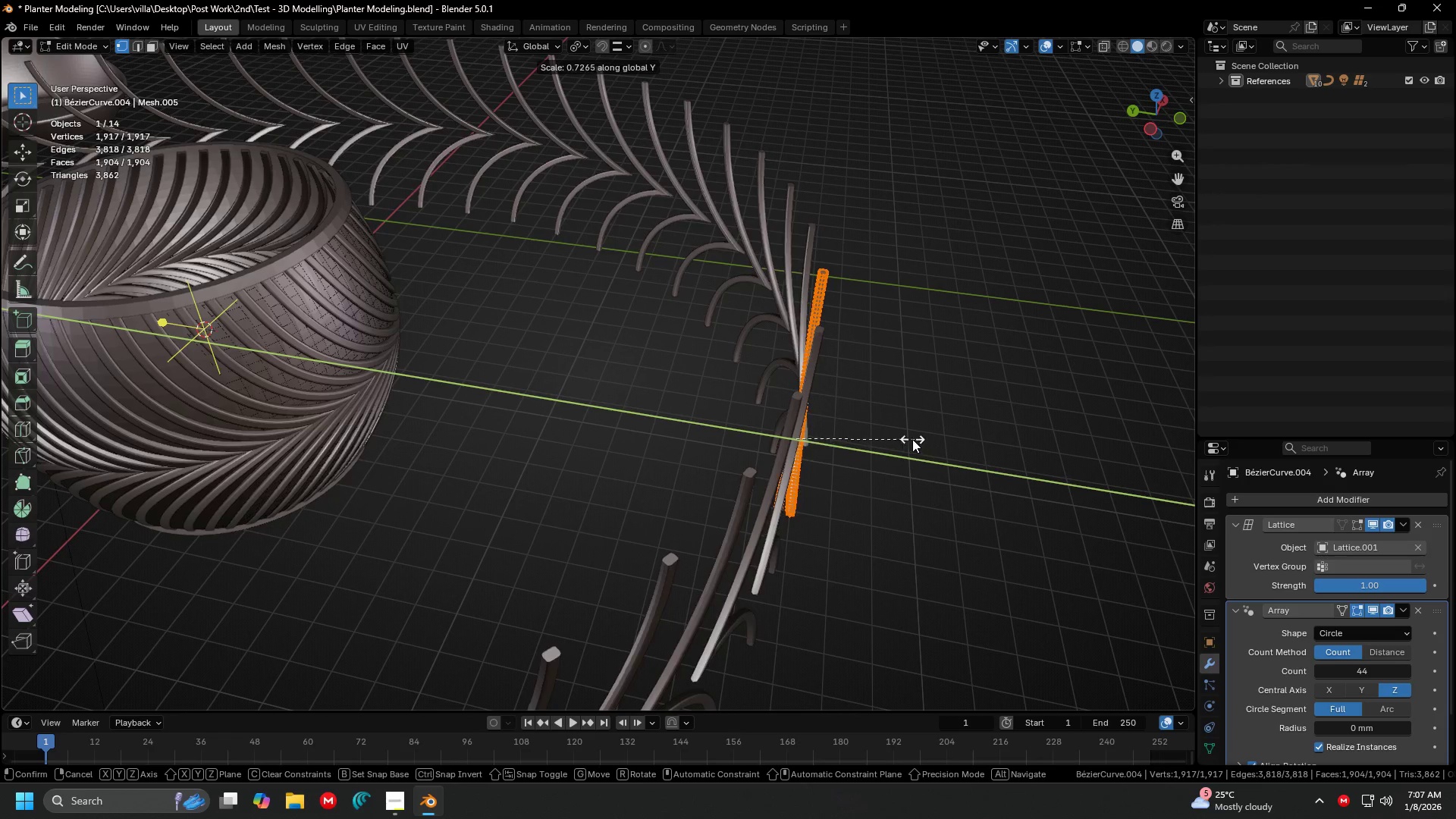 
left_click([895, 433])
 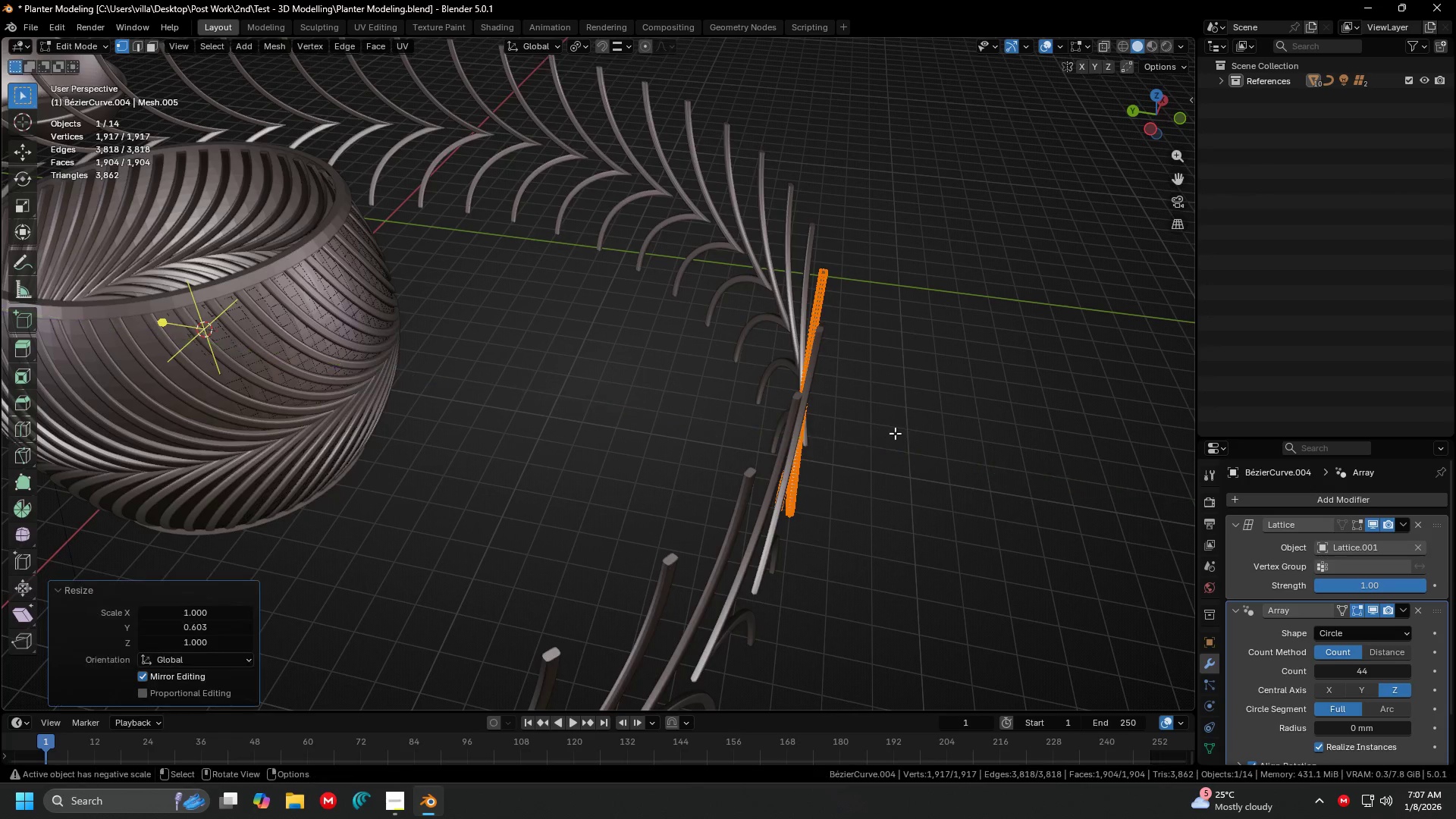 
key(Tab)
 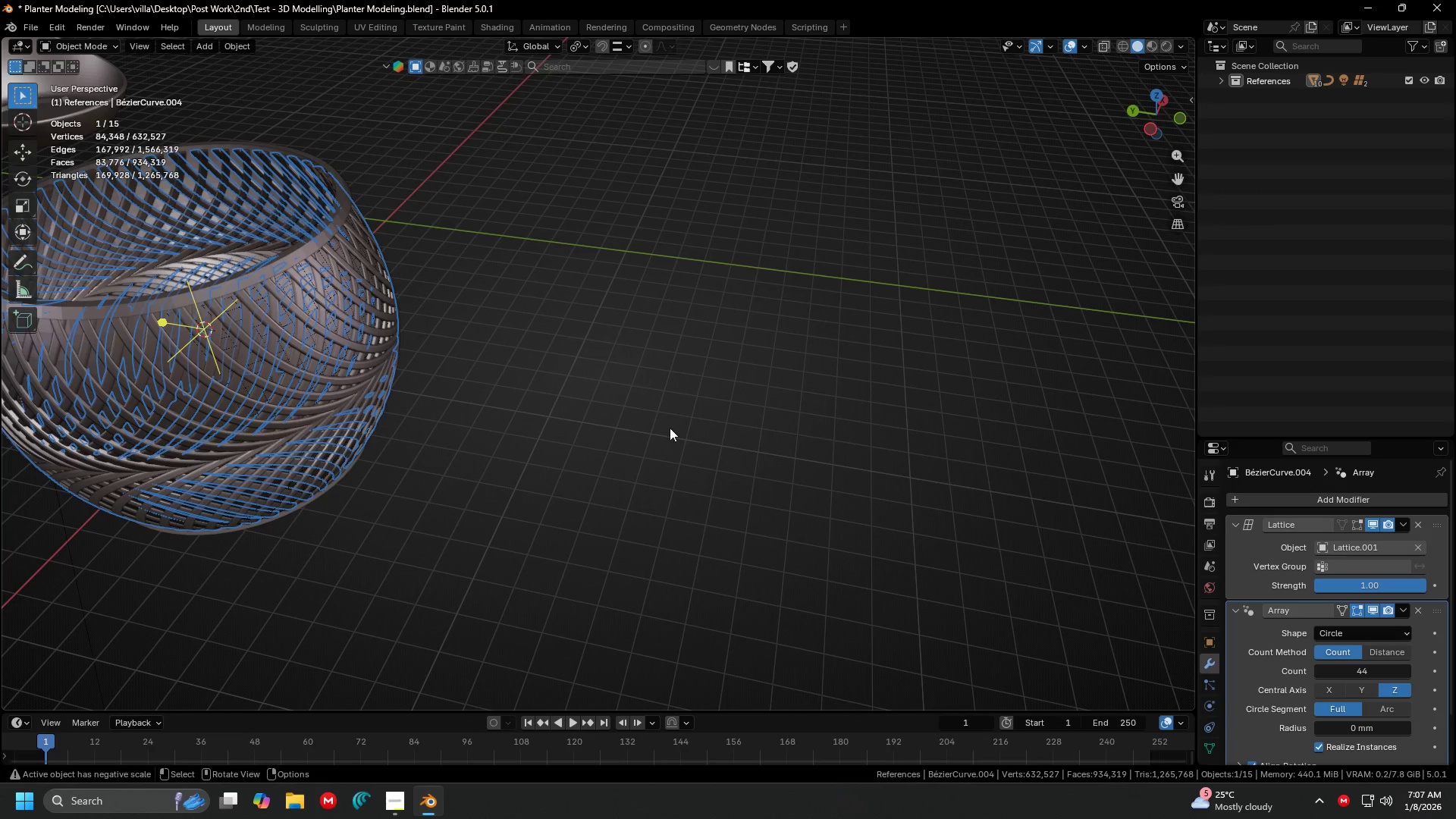 
left_click([615, 416])
 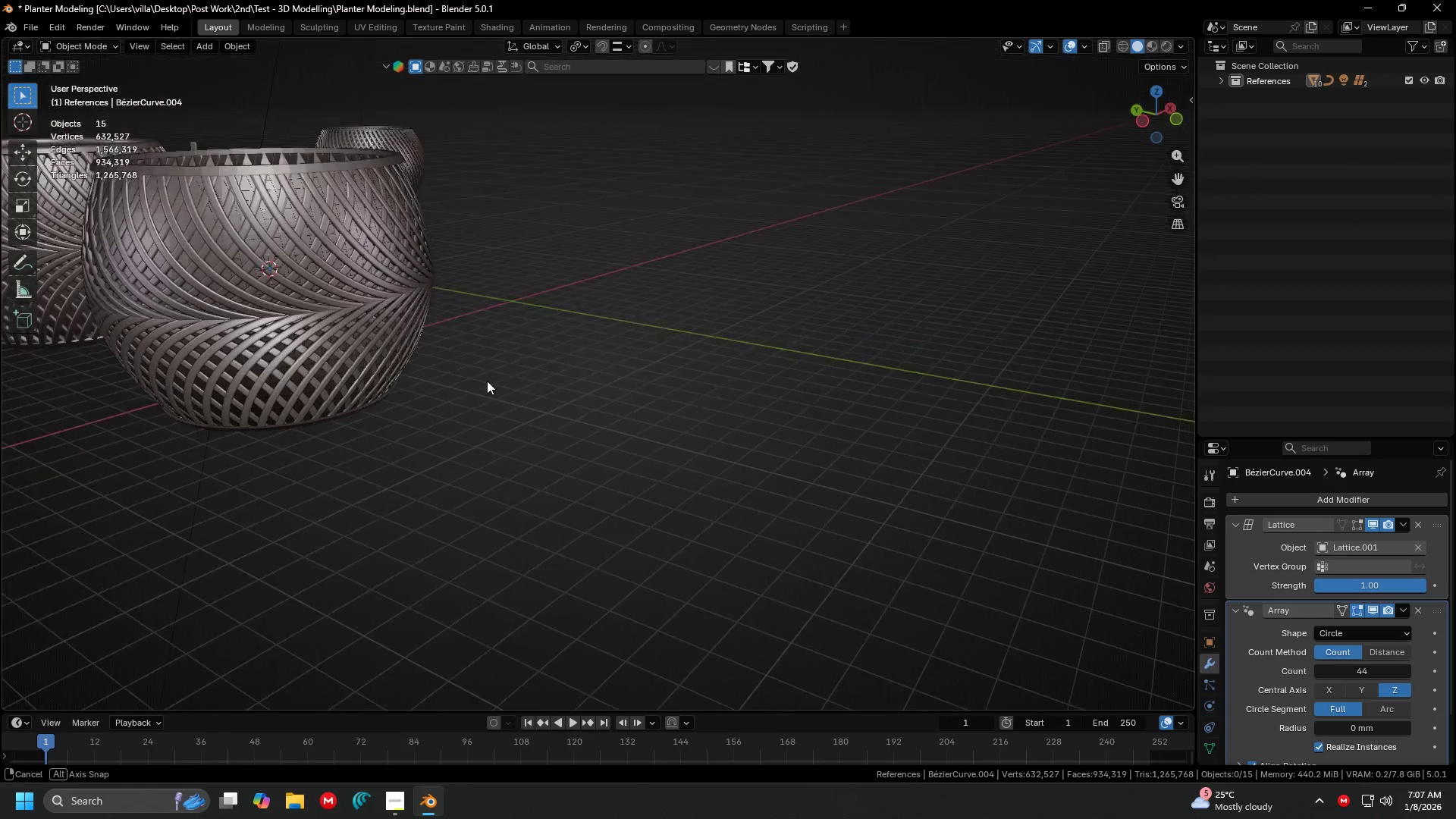 
hold_key(key=ShiftLeft, duration=0.39)
 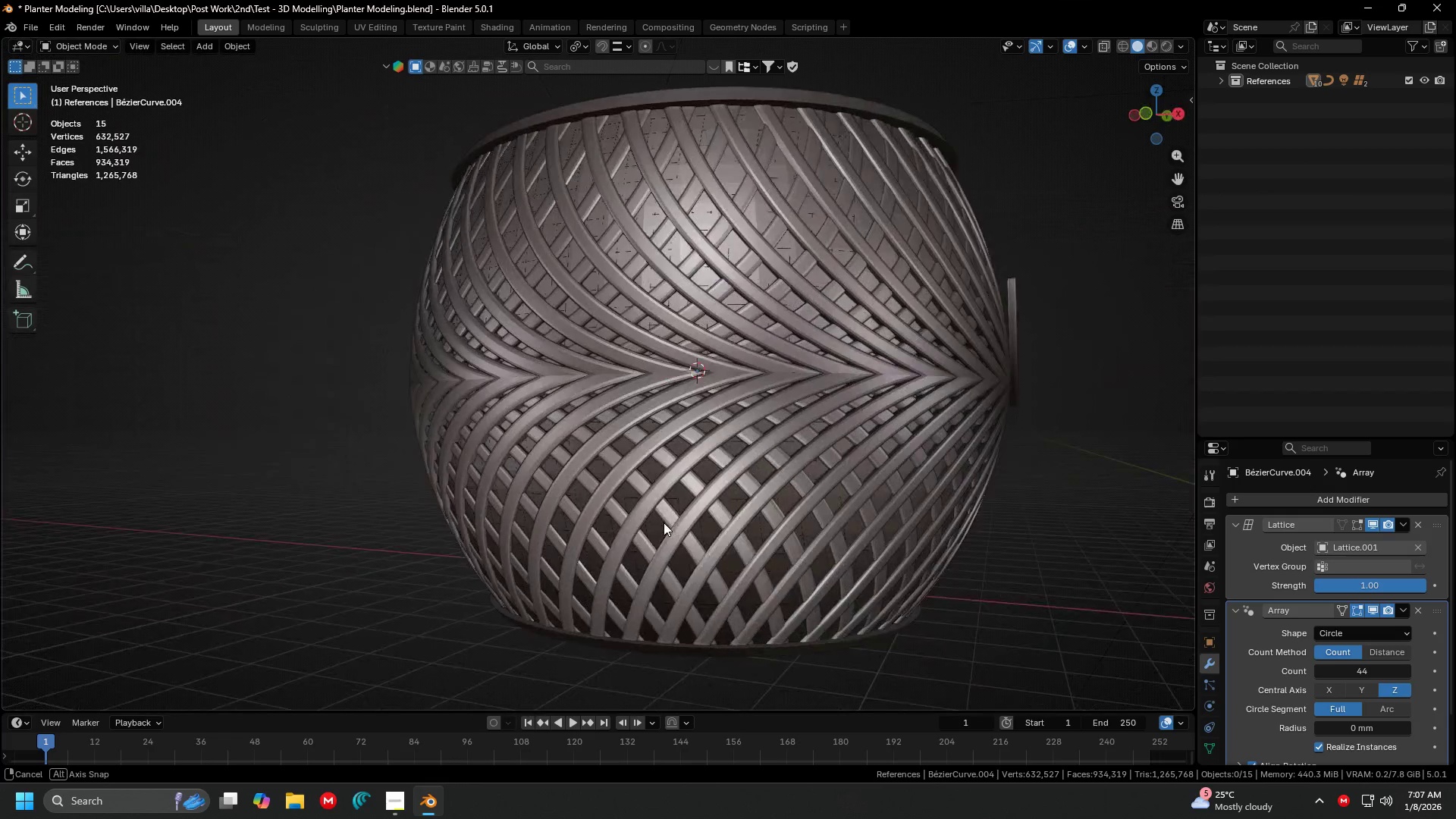 
scroll: coordinate [457, 372], scroll_direction: up, amount: 4.0
 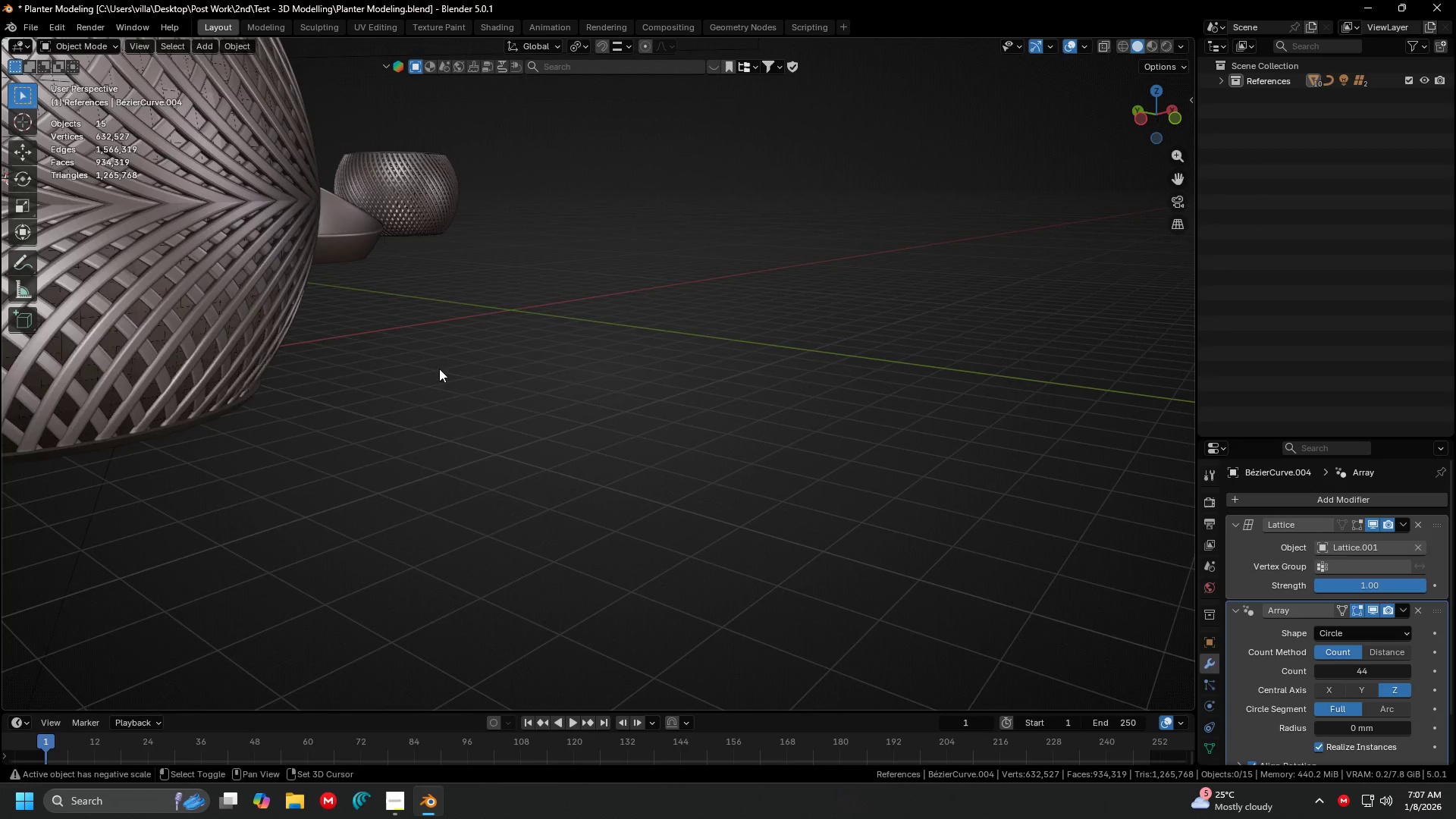 
key(Shift+ShiftLeft)
 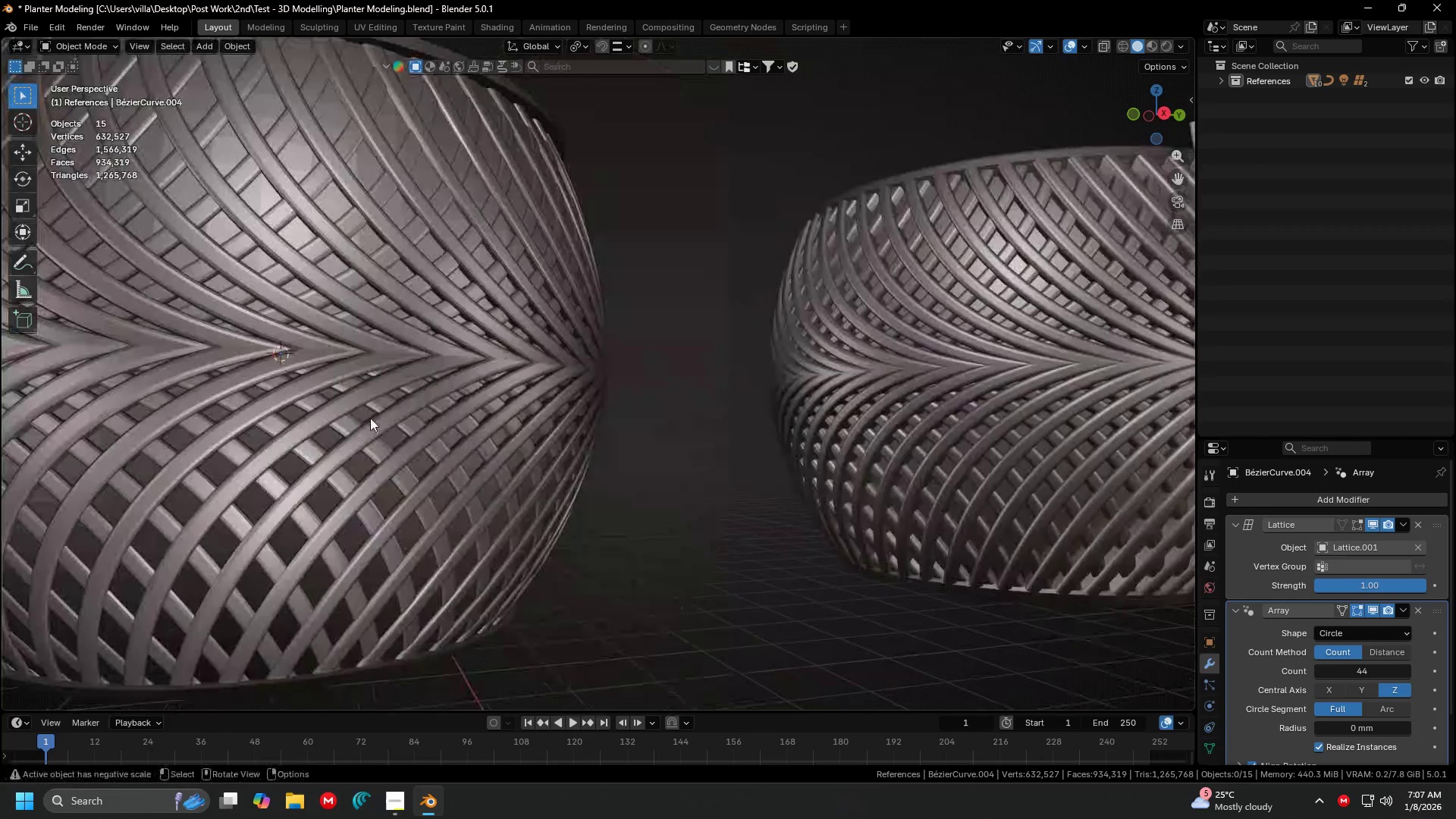 
scroll: coordinate [422, 423], scroll_direction: down, amount: 3.0
 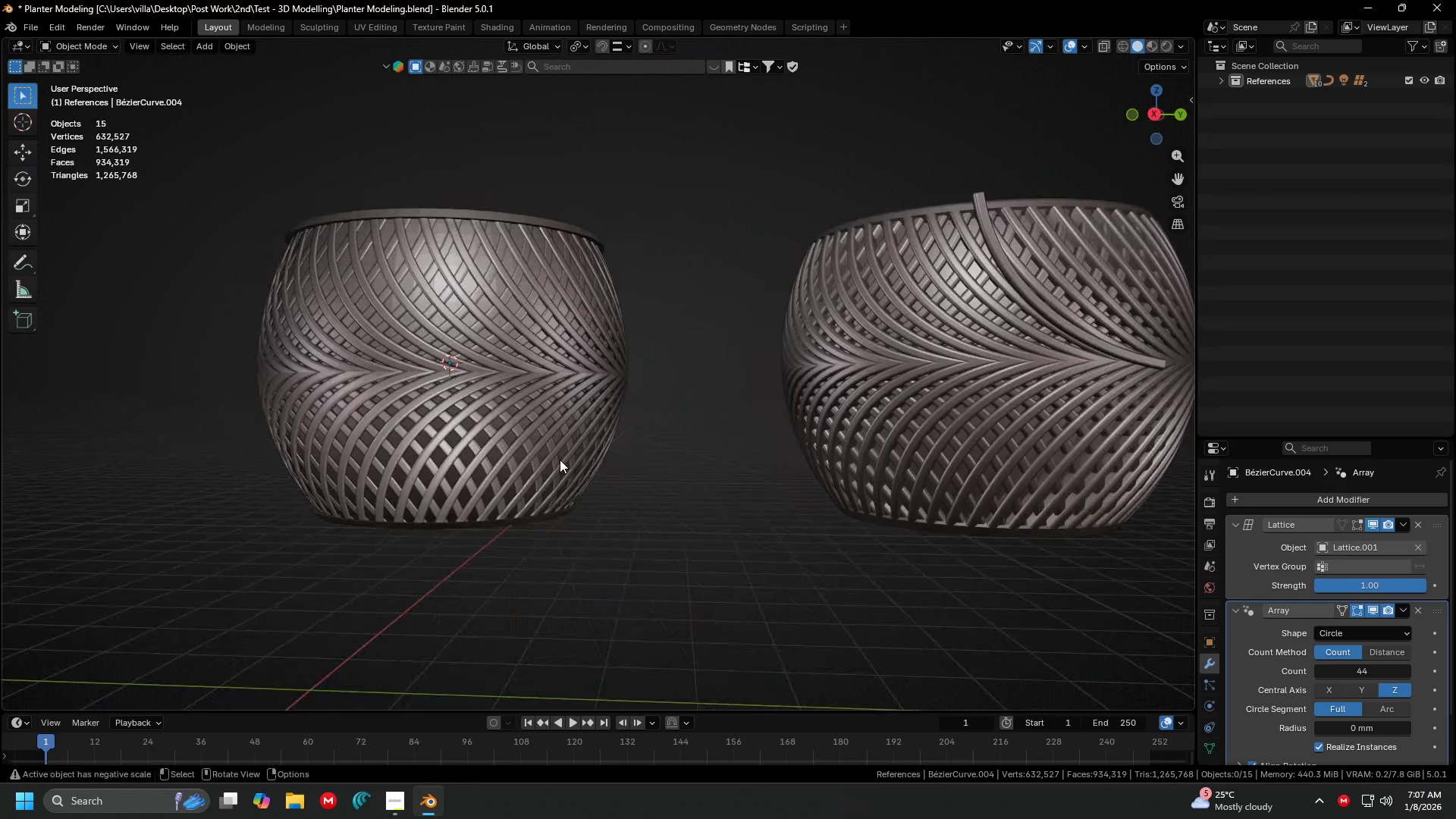 
key(Shift+ShiftLeft)
 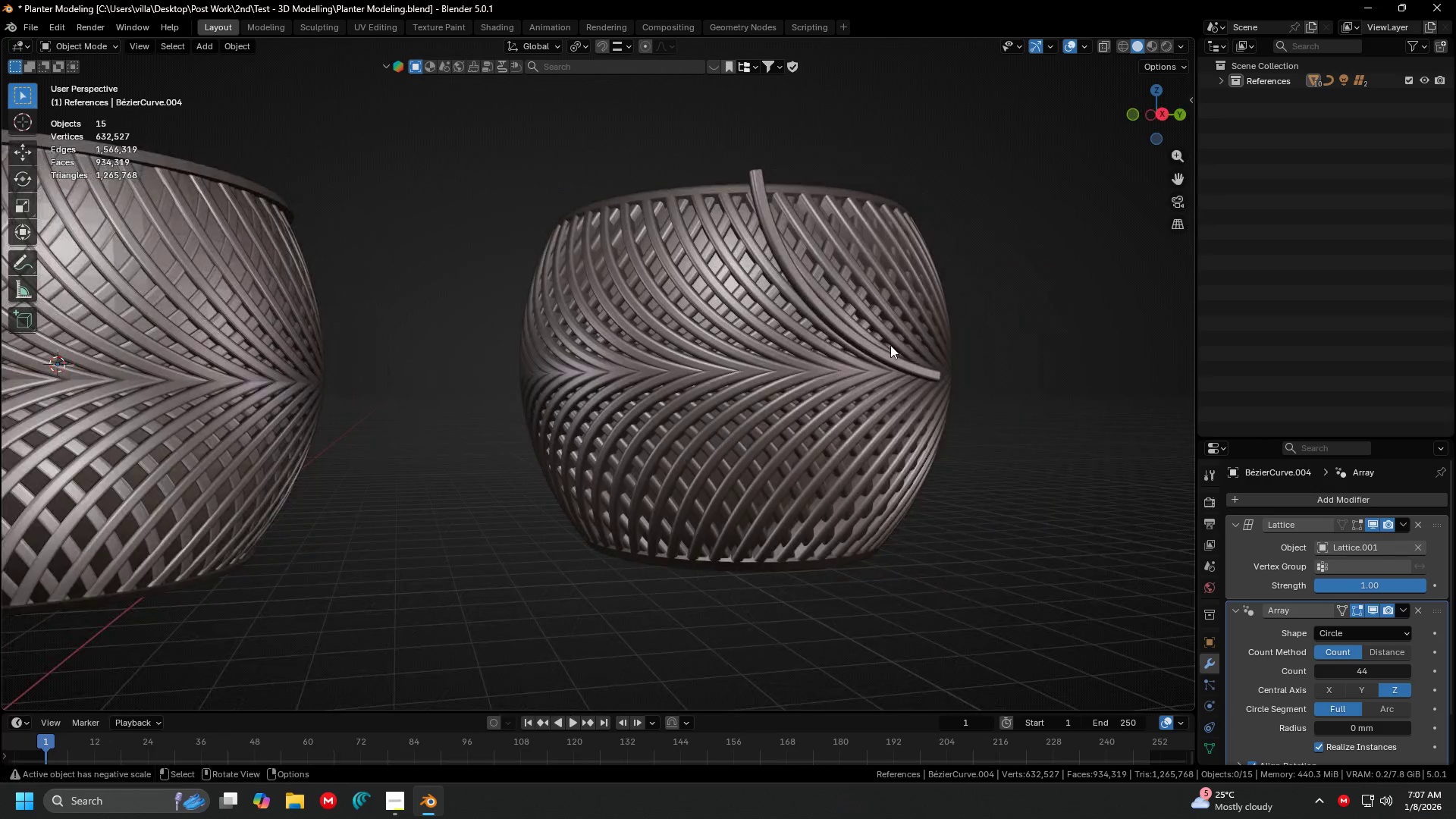 
scroll: coordinate [560, 460], scroll_direction: up, amount: 1.0
 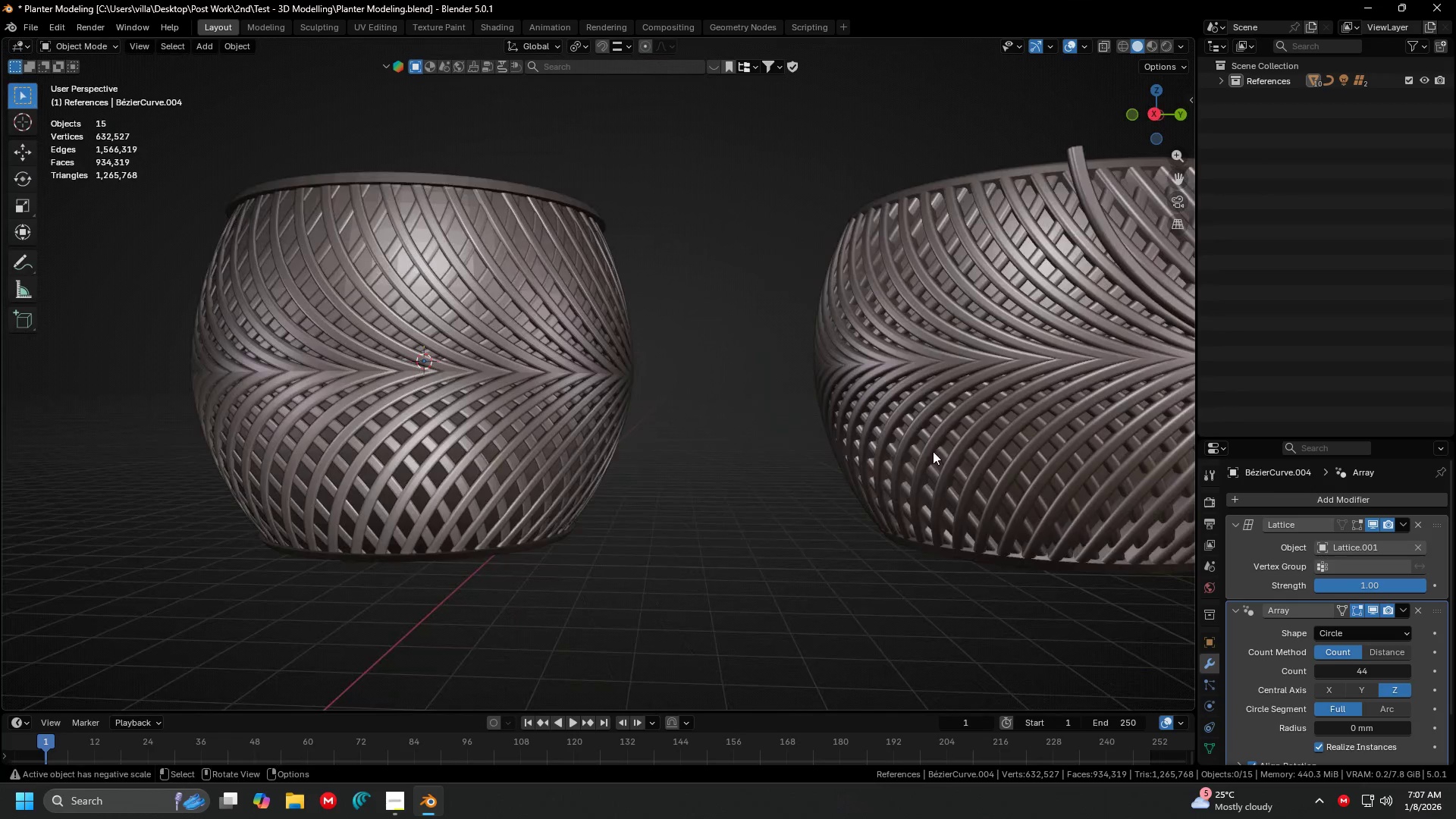 
left_click([886, 349])
 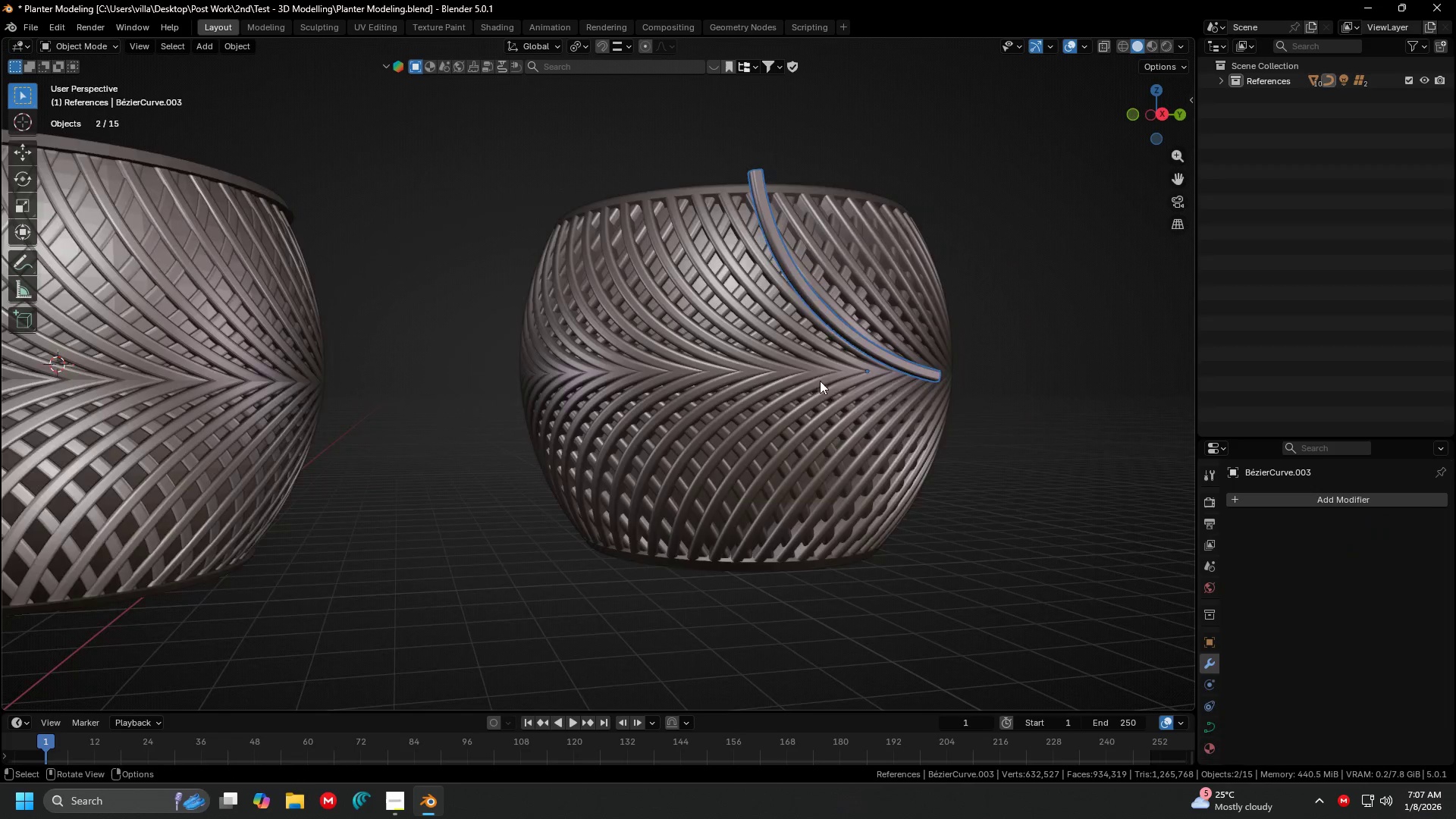 
hold_key(key=ShiftLeft, duration=0.31)
 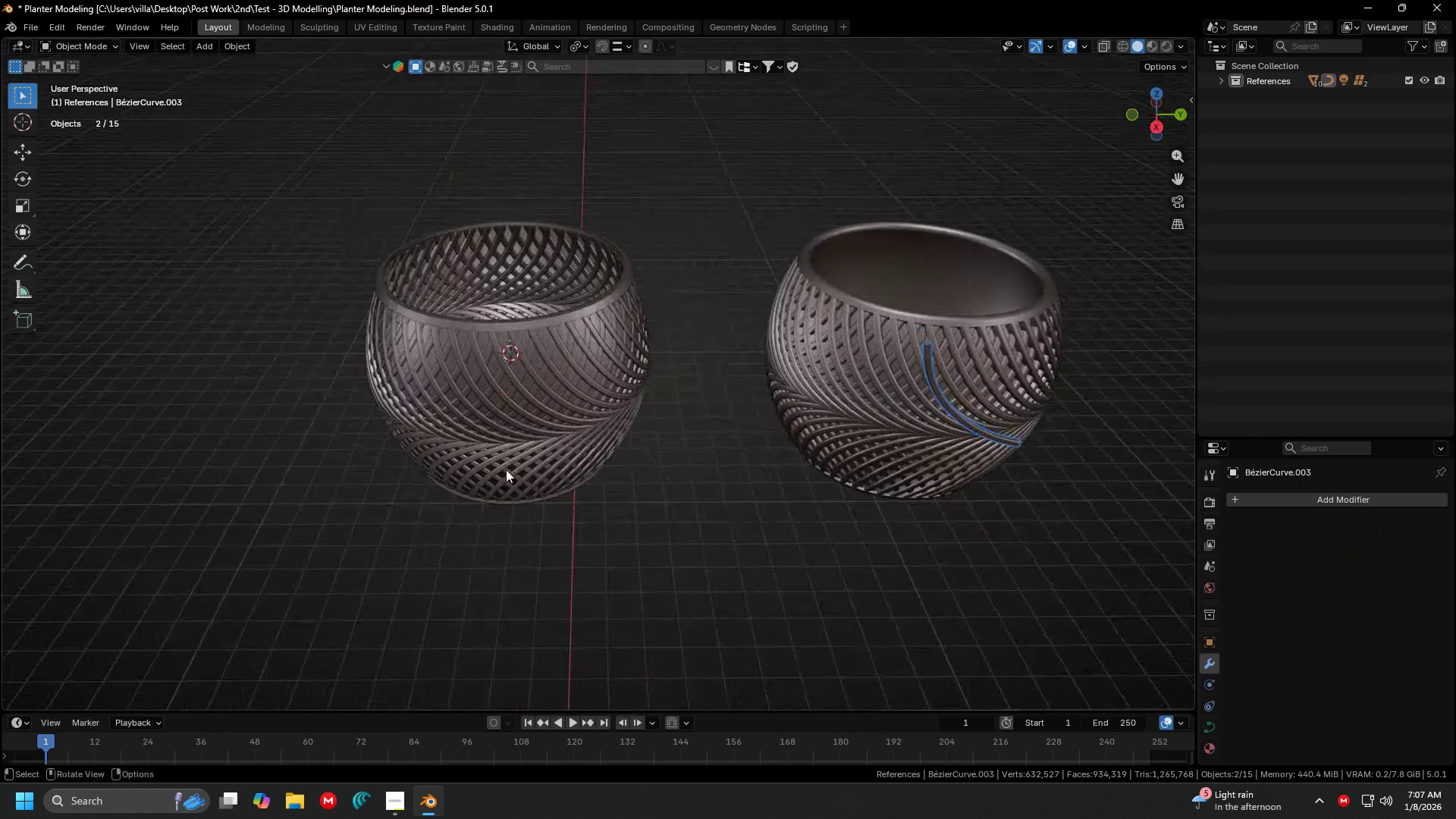 
scroll: coordinate [780, 395], scroll_direction: down, amount: 3.0
 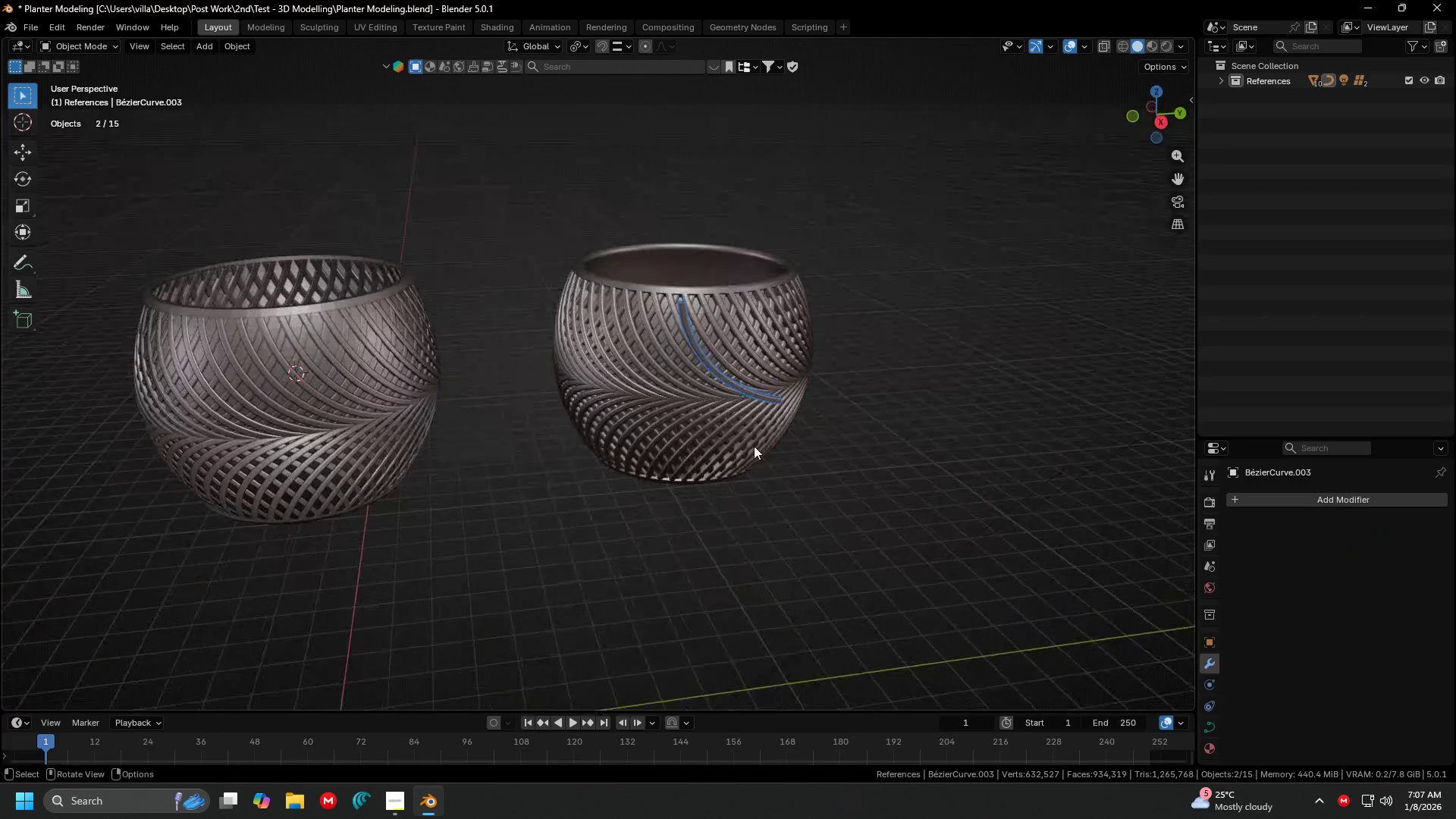 
hold_key(key=ShiftLeft, duration=0.7)
left_click_drag(start_coordinate=[540, 550], to_coordinate=[231, 107])
 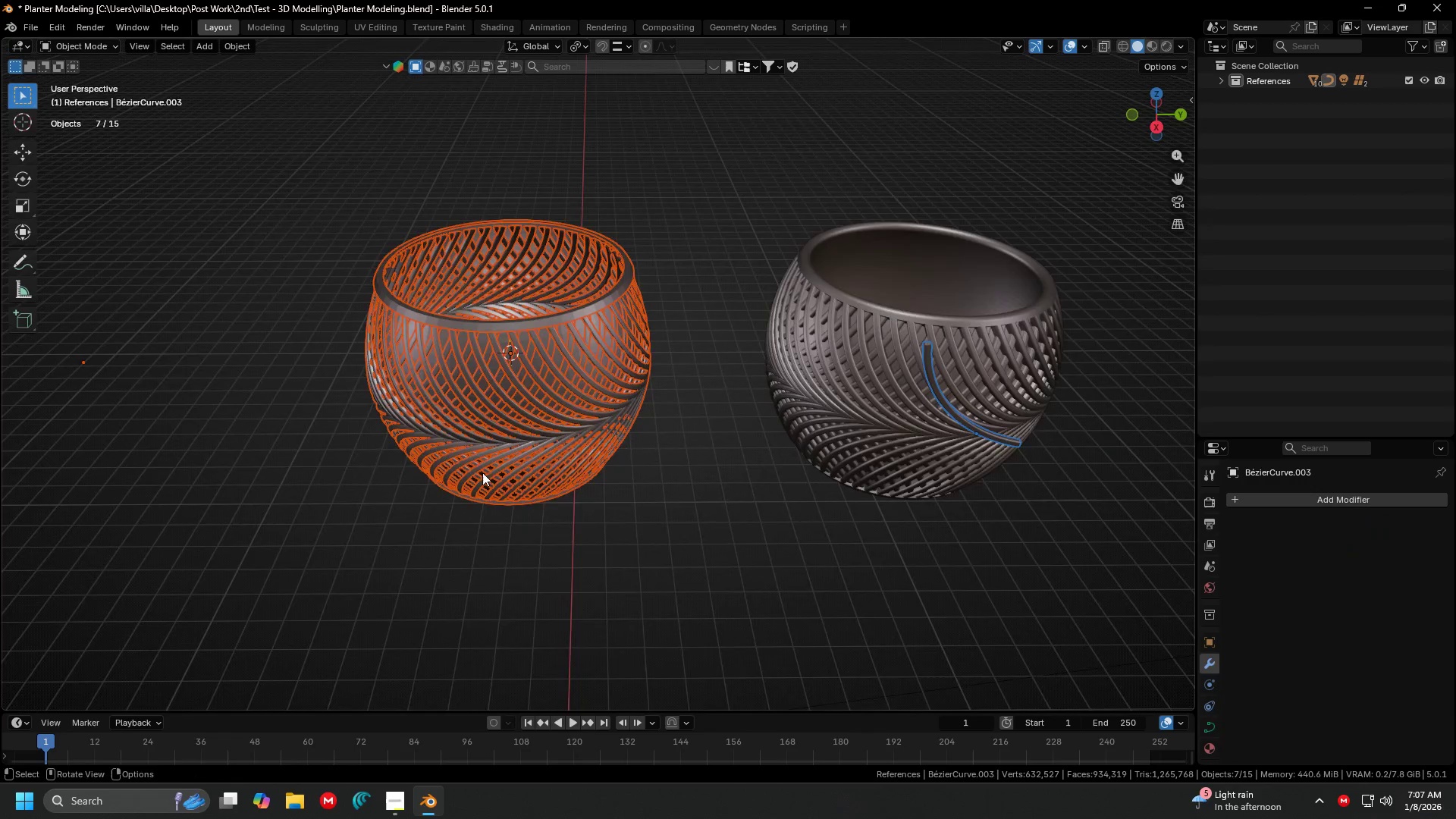 
key(Shift+ShiftLeft)
 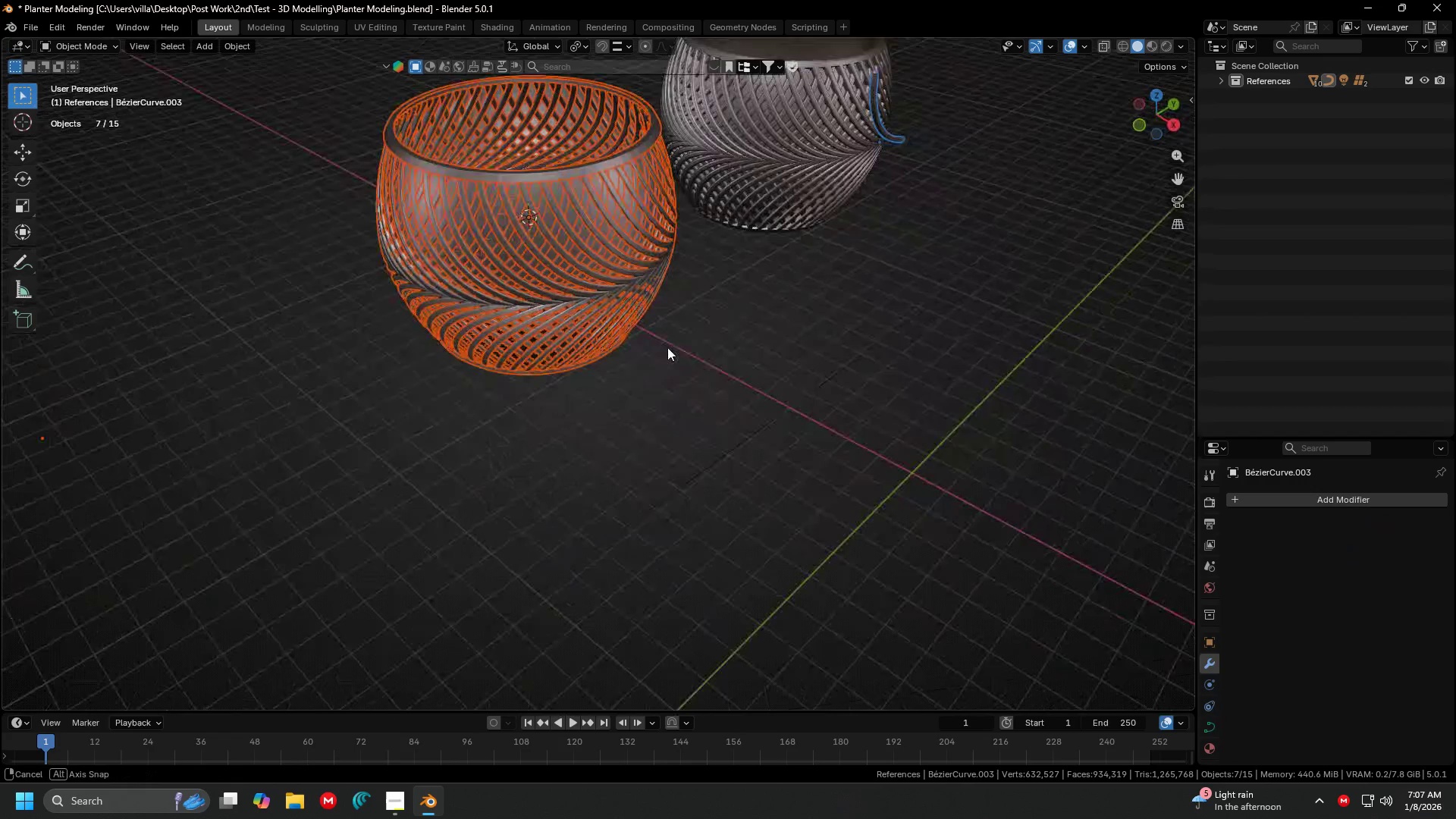 
key(Shift+ShiftLeft)
 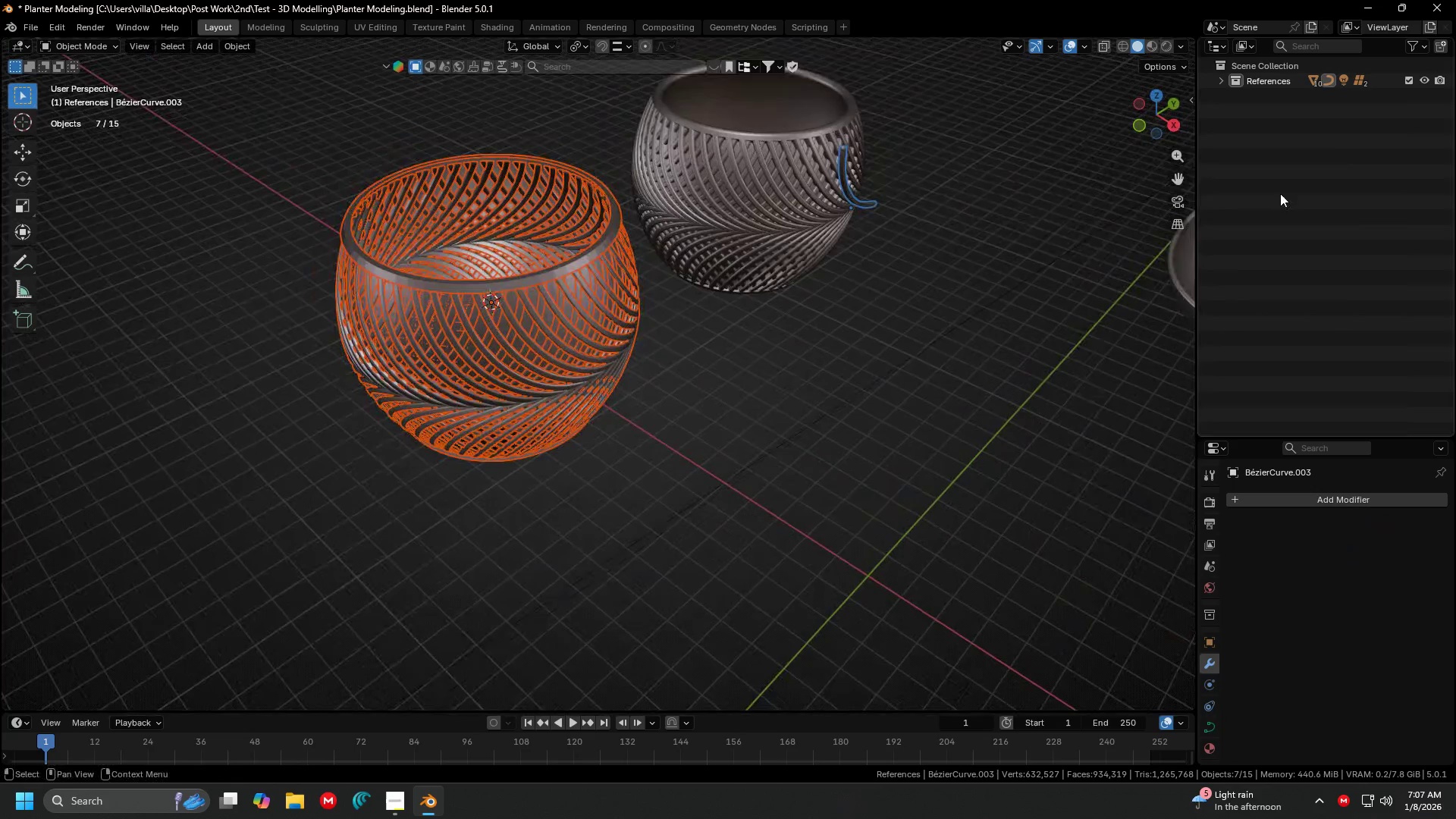 
right_click([1306, 185])
 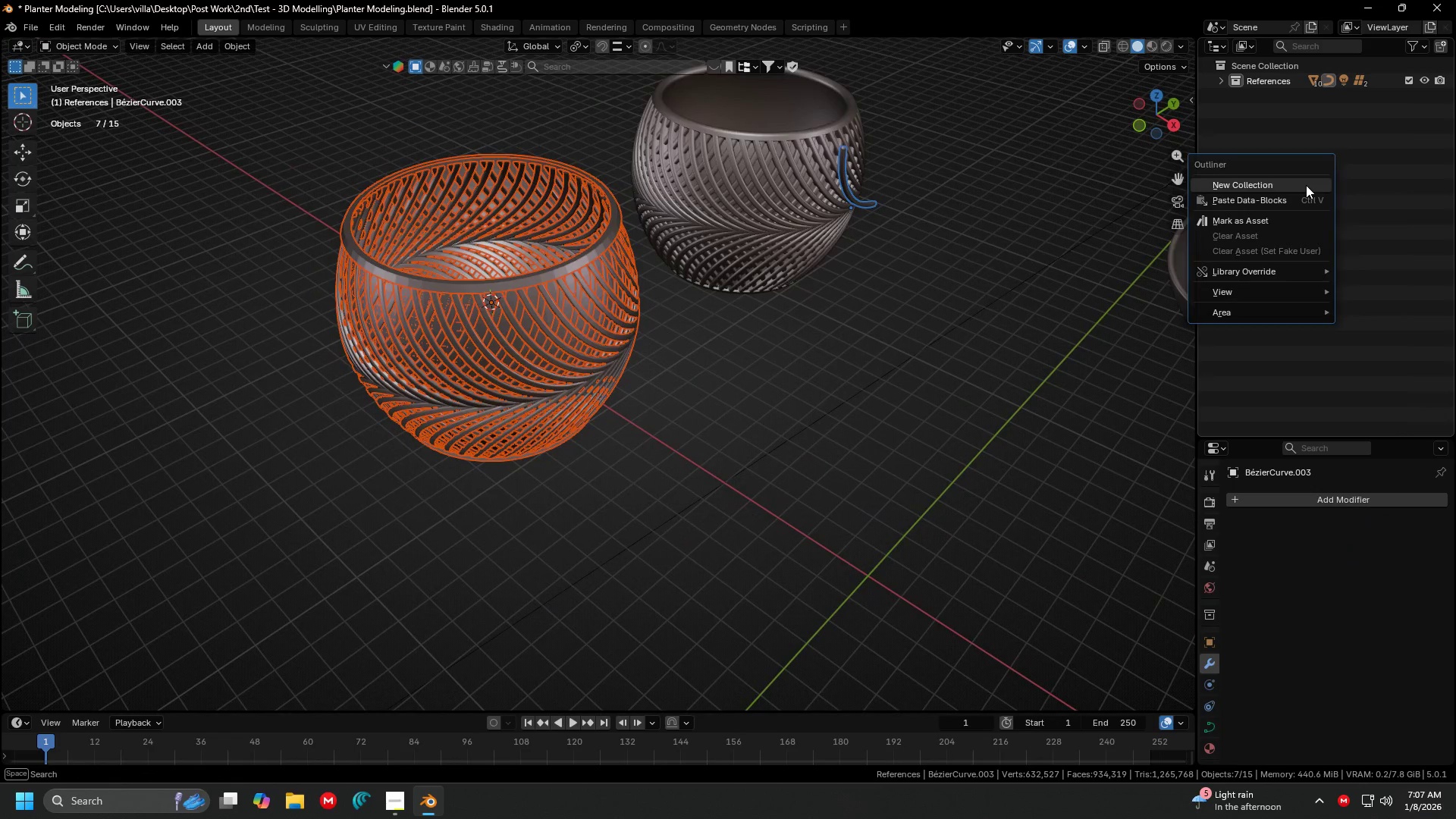 
left_click([1306, 185])
 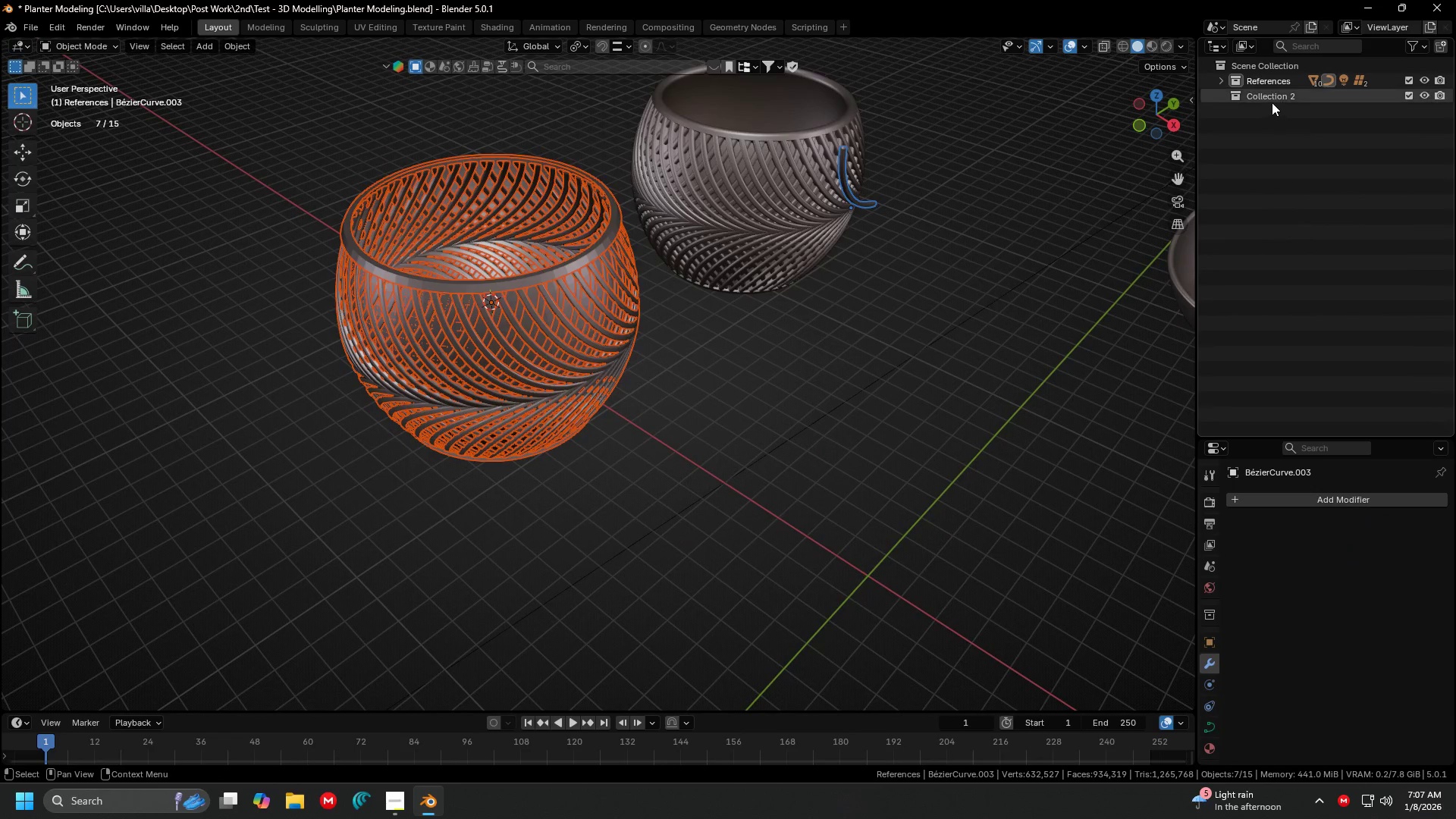 
double_click([1272, 100])
 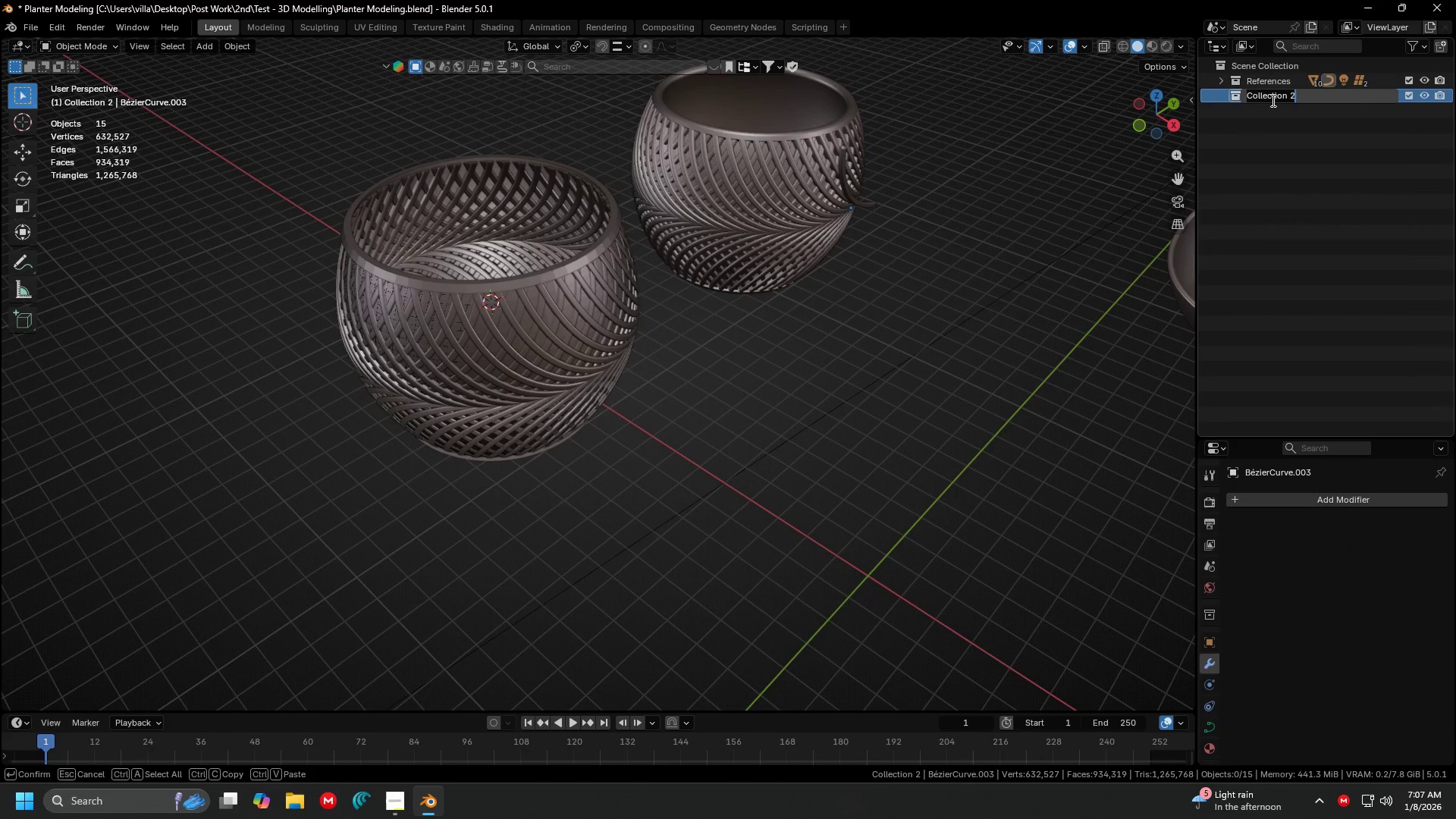 
type(B)
key(Backspace)
key(Backspace)
type(Model 1)
 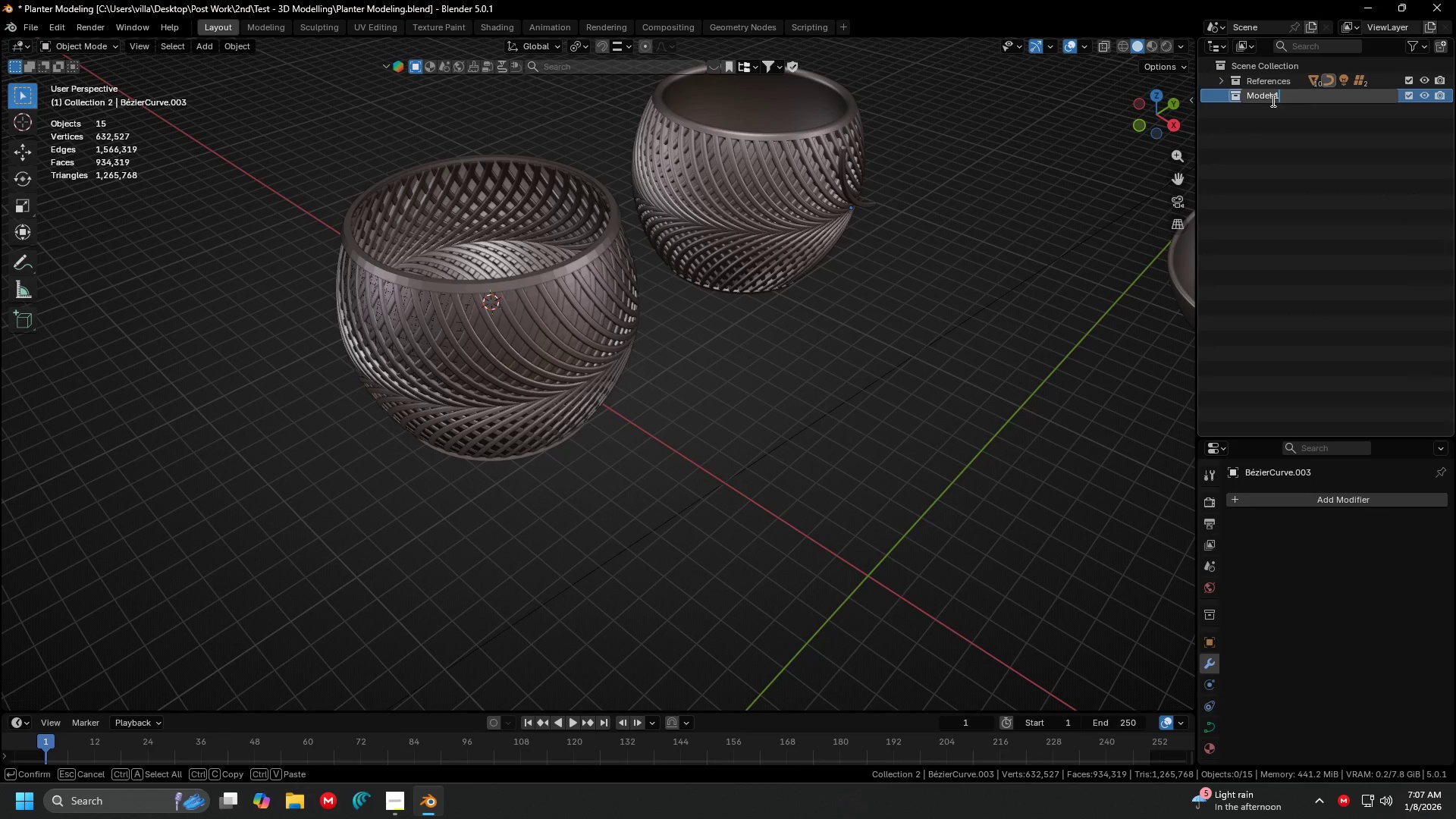 
key(Enter)
 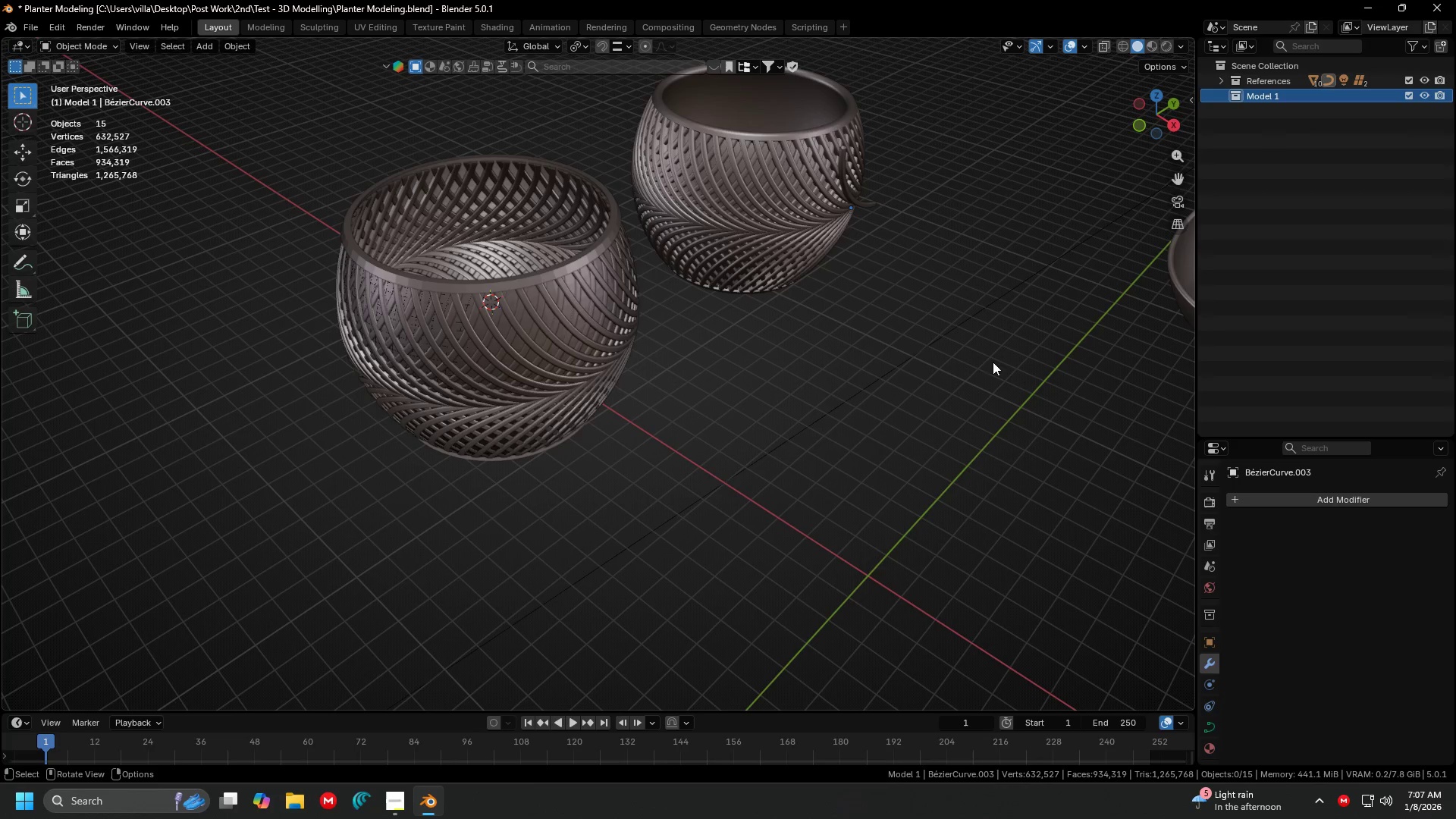 
left_click([711, 466])
 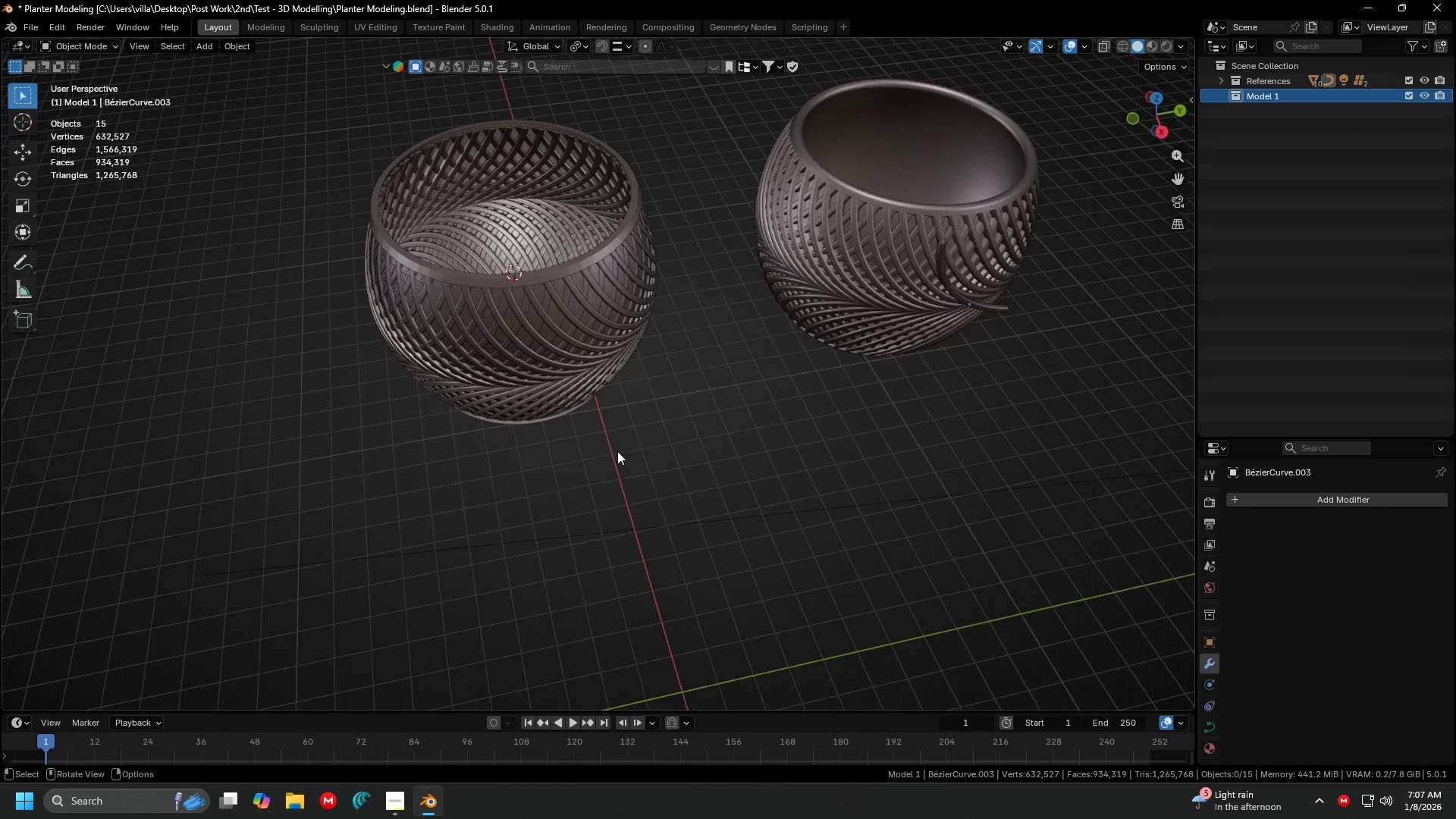 
left_click_drag(start_coordinate=[646, 491], to_coordinate=[386, 158])
 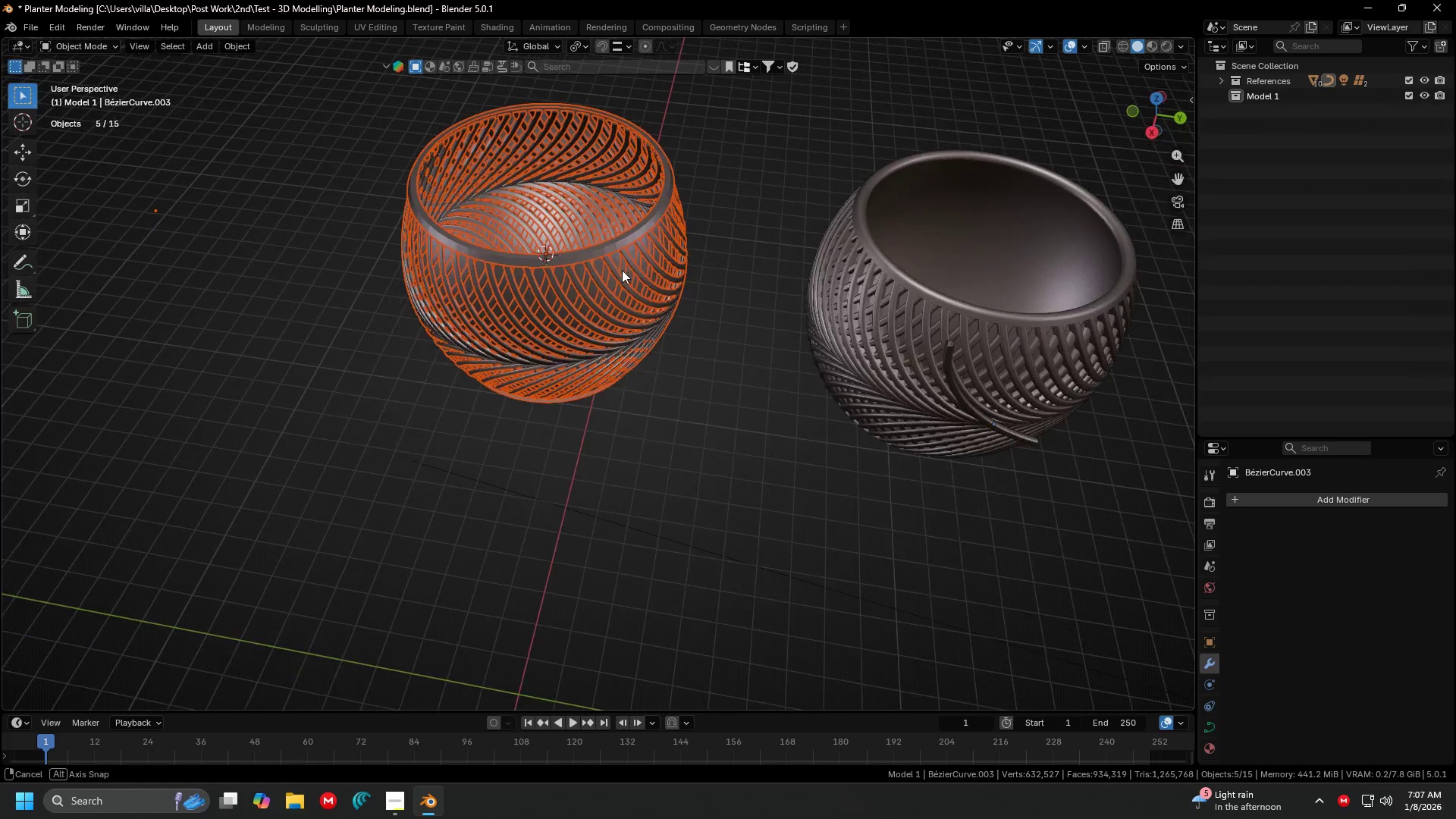 
hold_key(key=ShiftLeft, duration=1.19)
 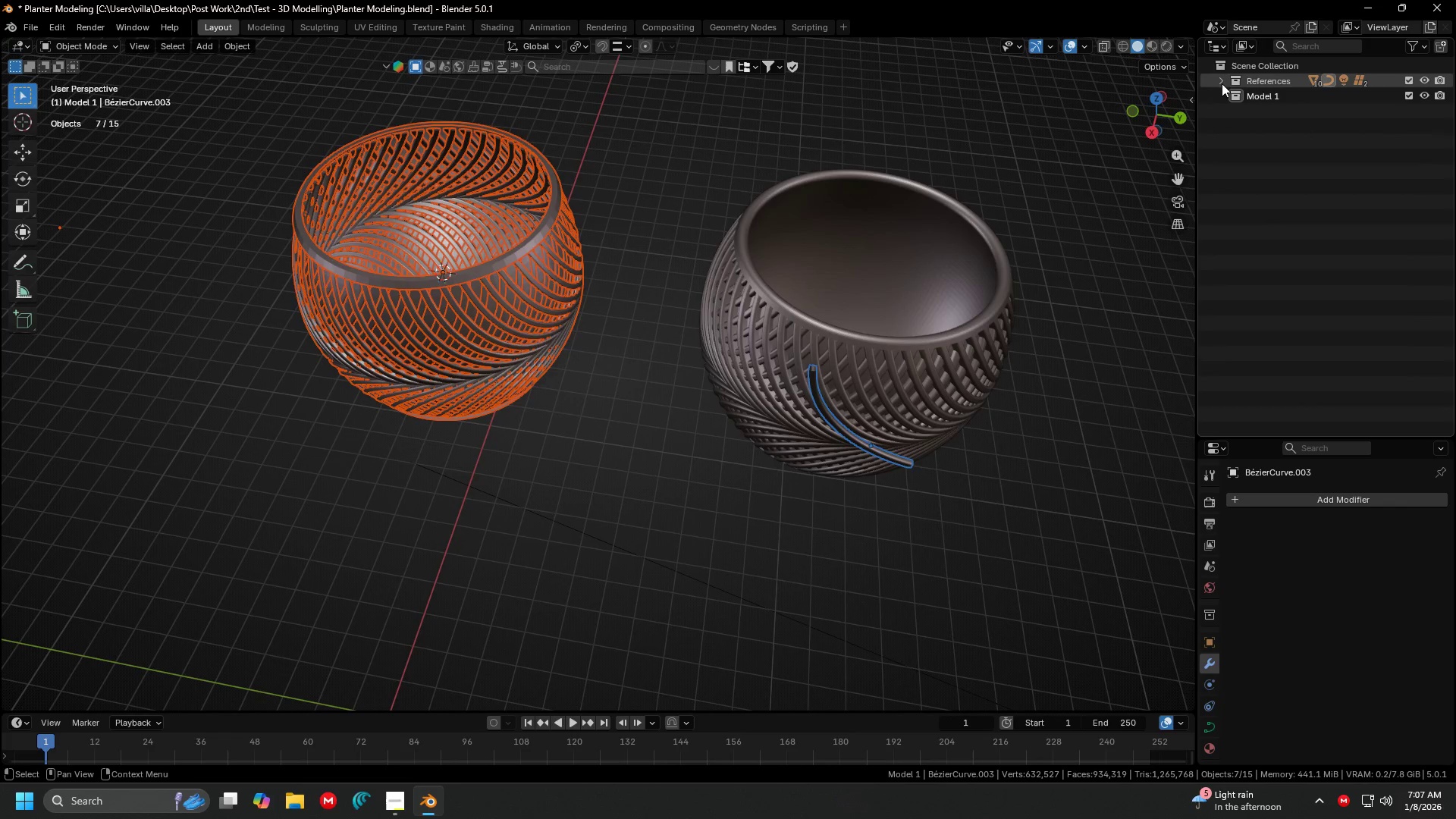 
left_click([1225, 80])
 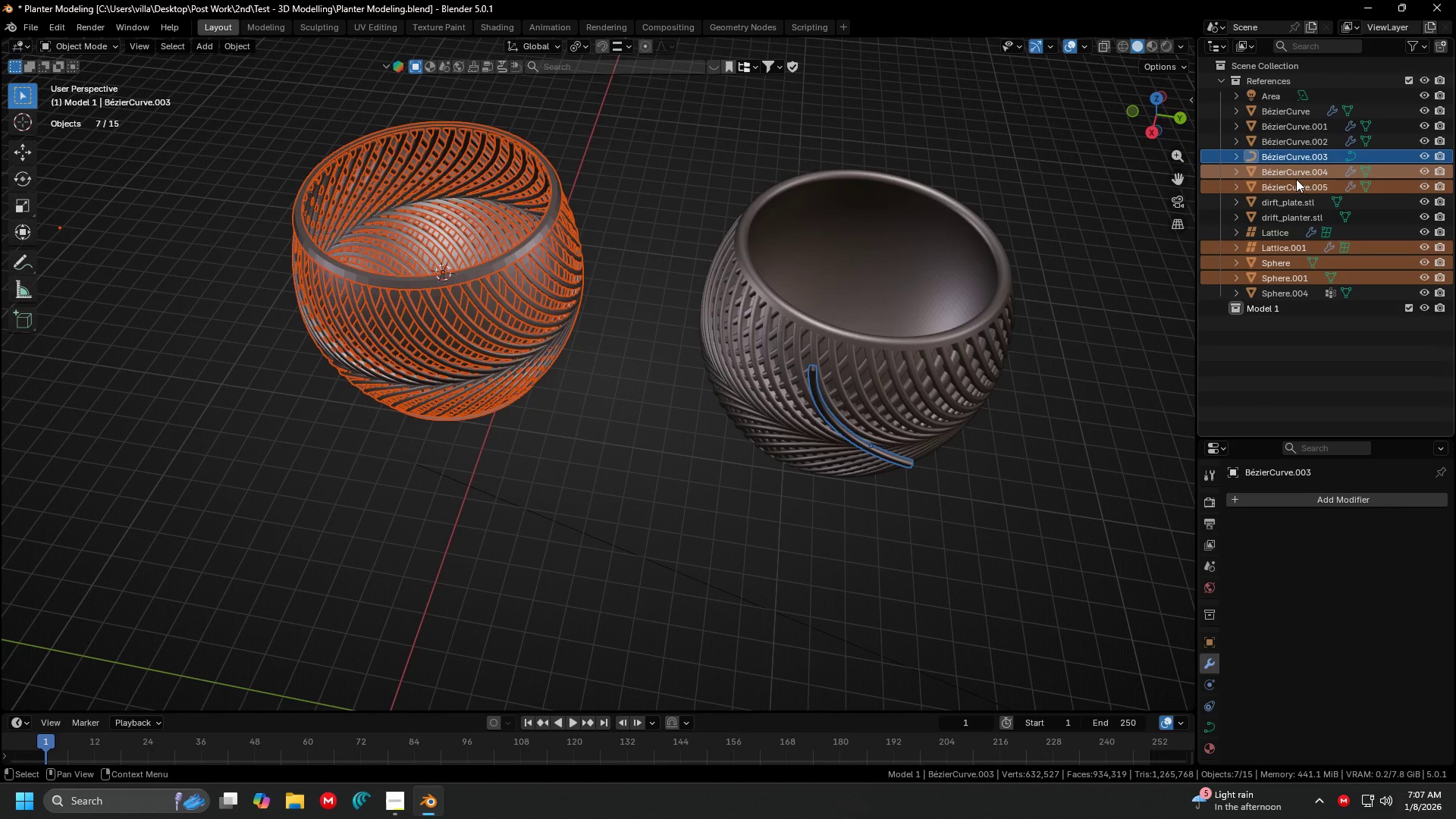 
left_click_drag(start_coordinate=[1296, 179], to_coordinate=[1288, 310])
 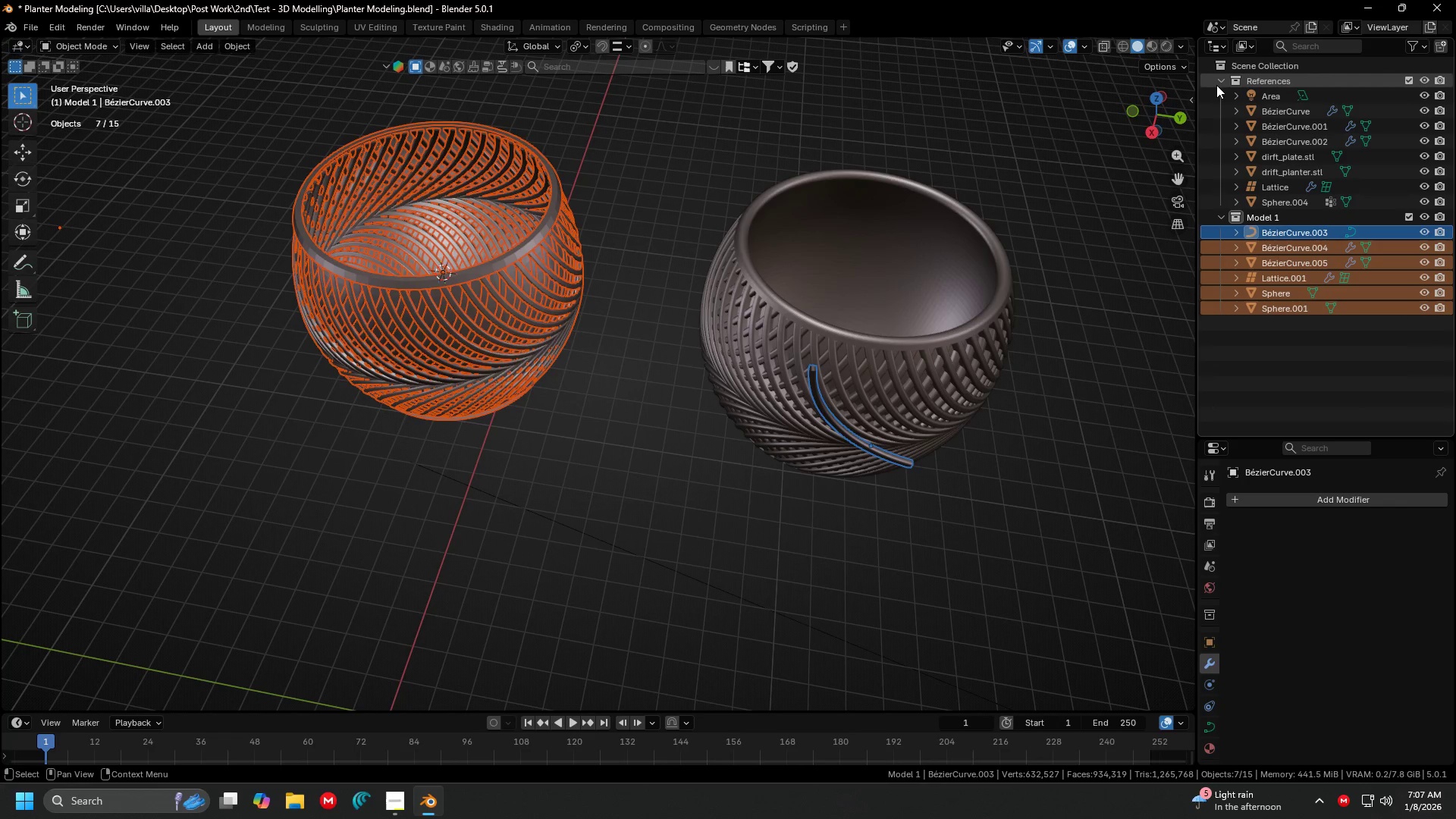 
left_click([1217, 81])
 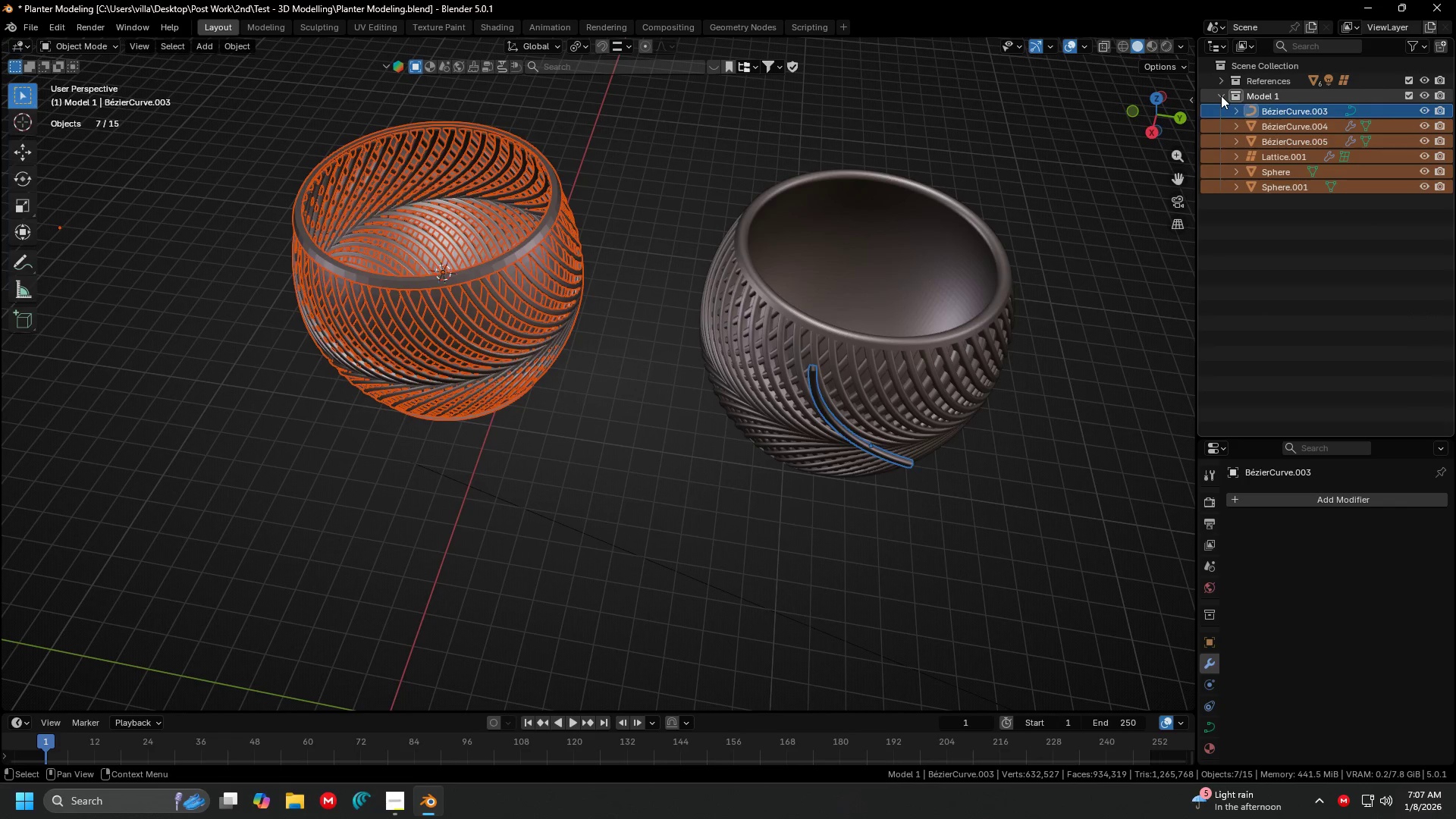 
double_click([981, 545])
 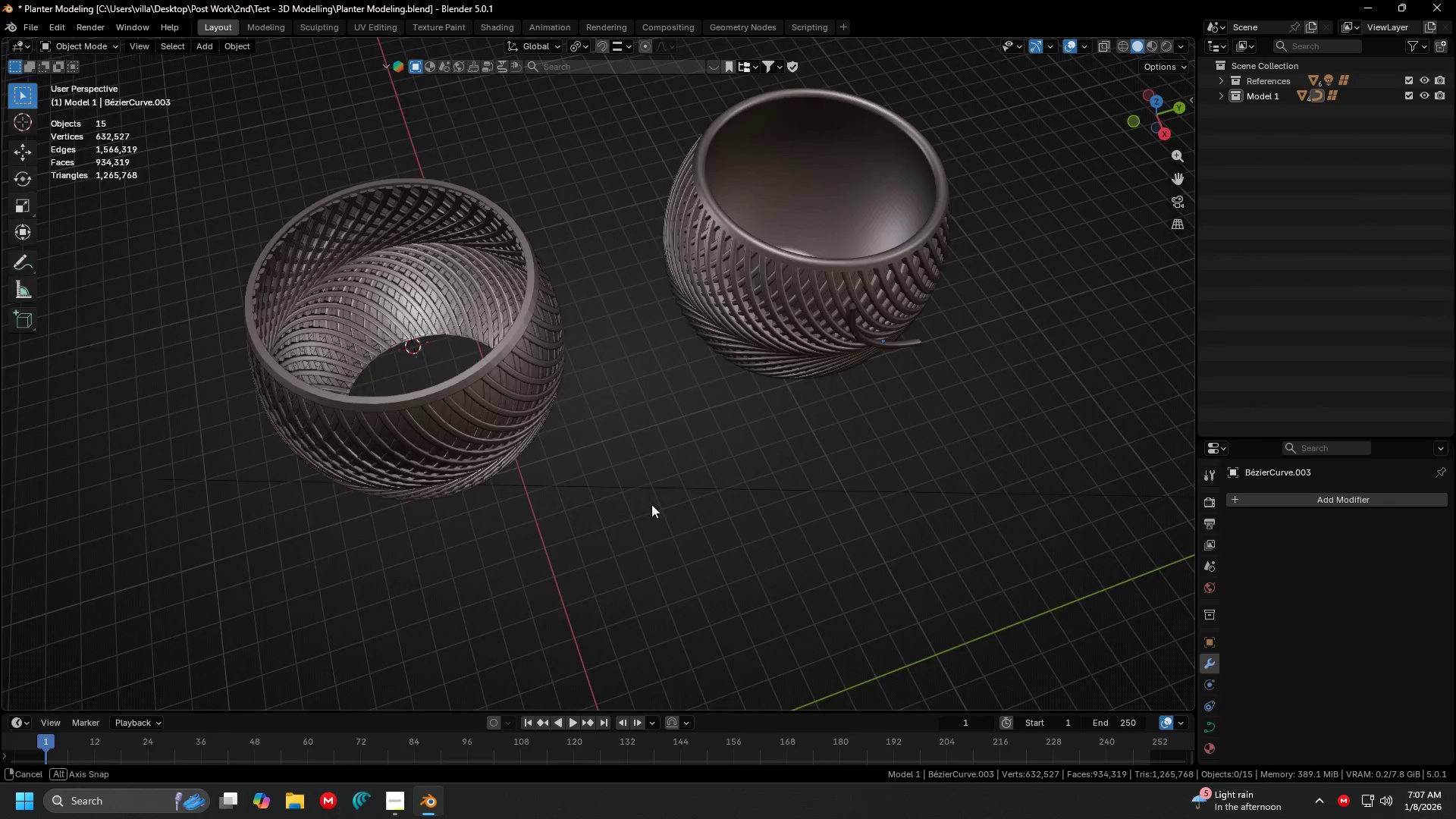 
key(Control+ControlLeft)
 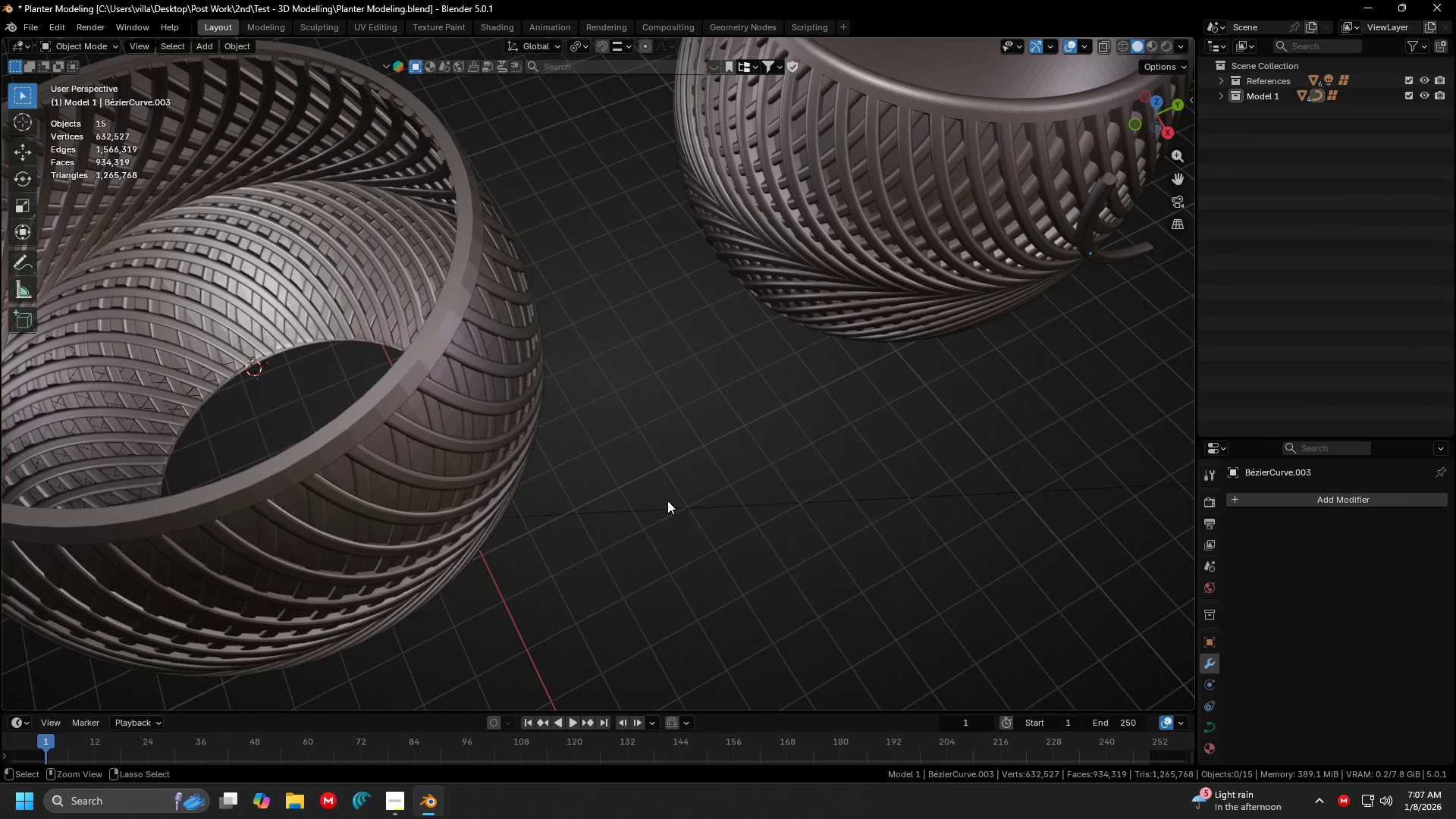 
key(Control+S)
 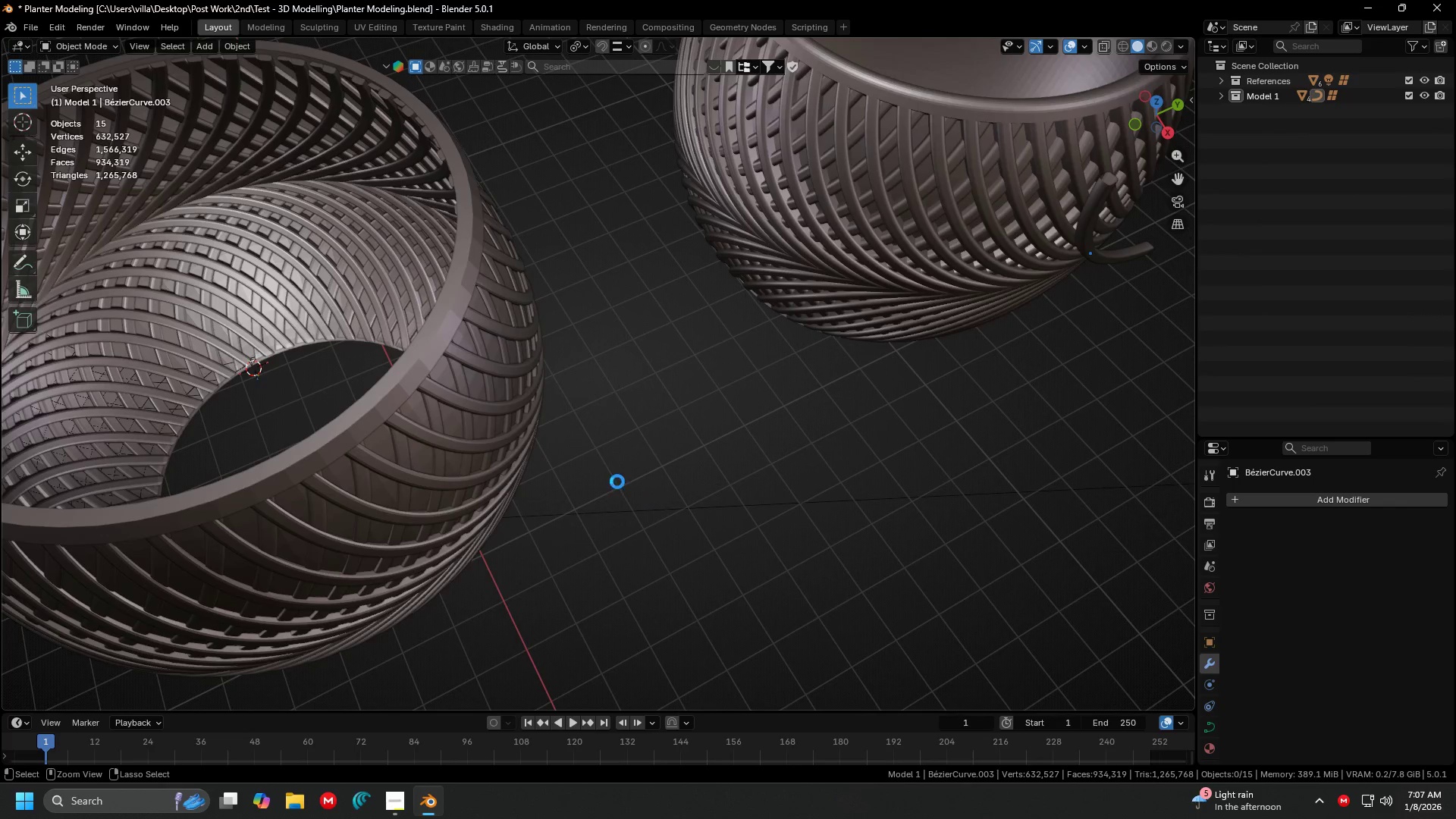 
scroll: coordinate [673, 505], scroll_direction: up, amount: 3.0
 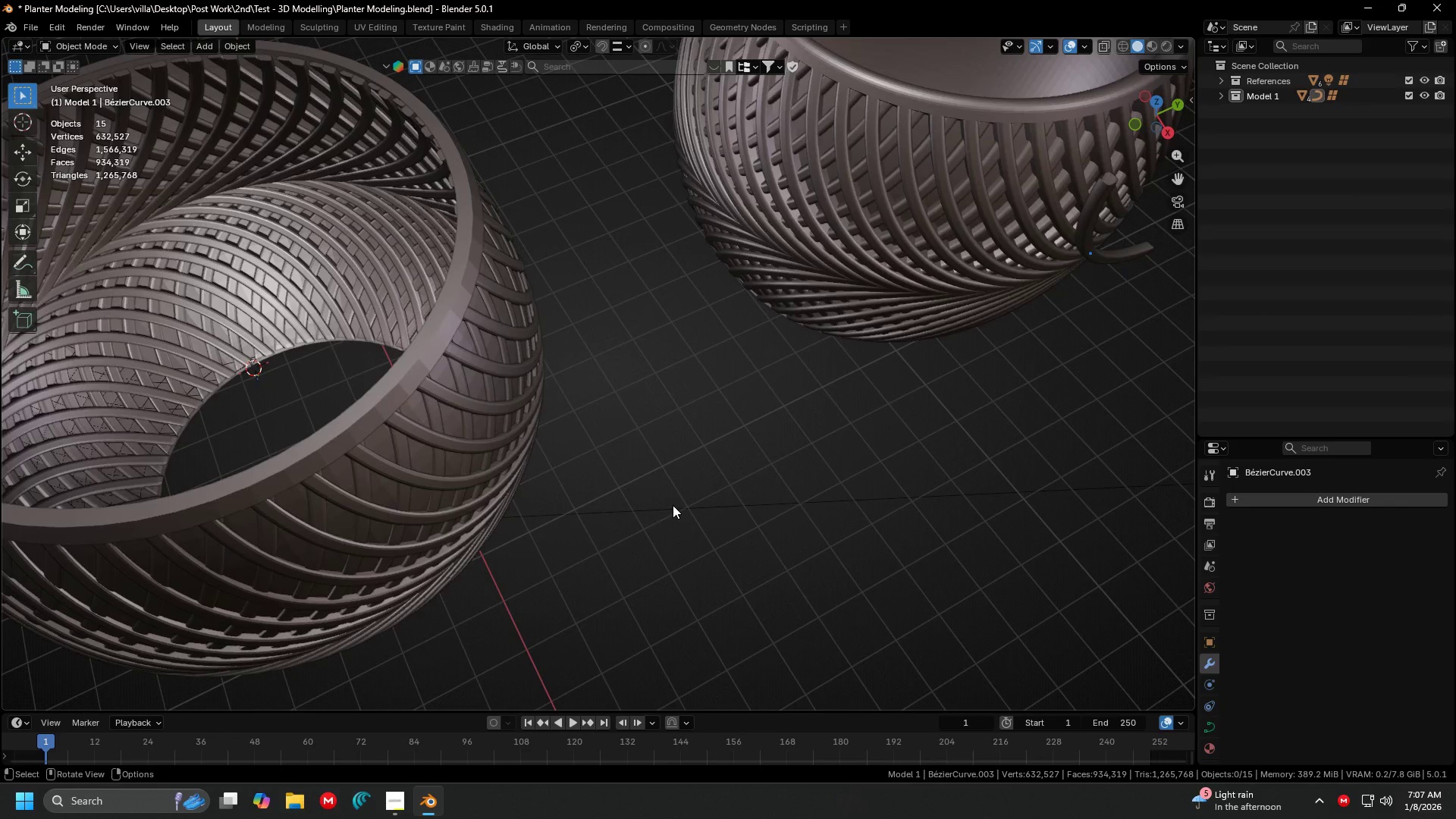 
hold_key(key=ShiftLeft, duration=0.31)
 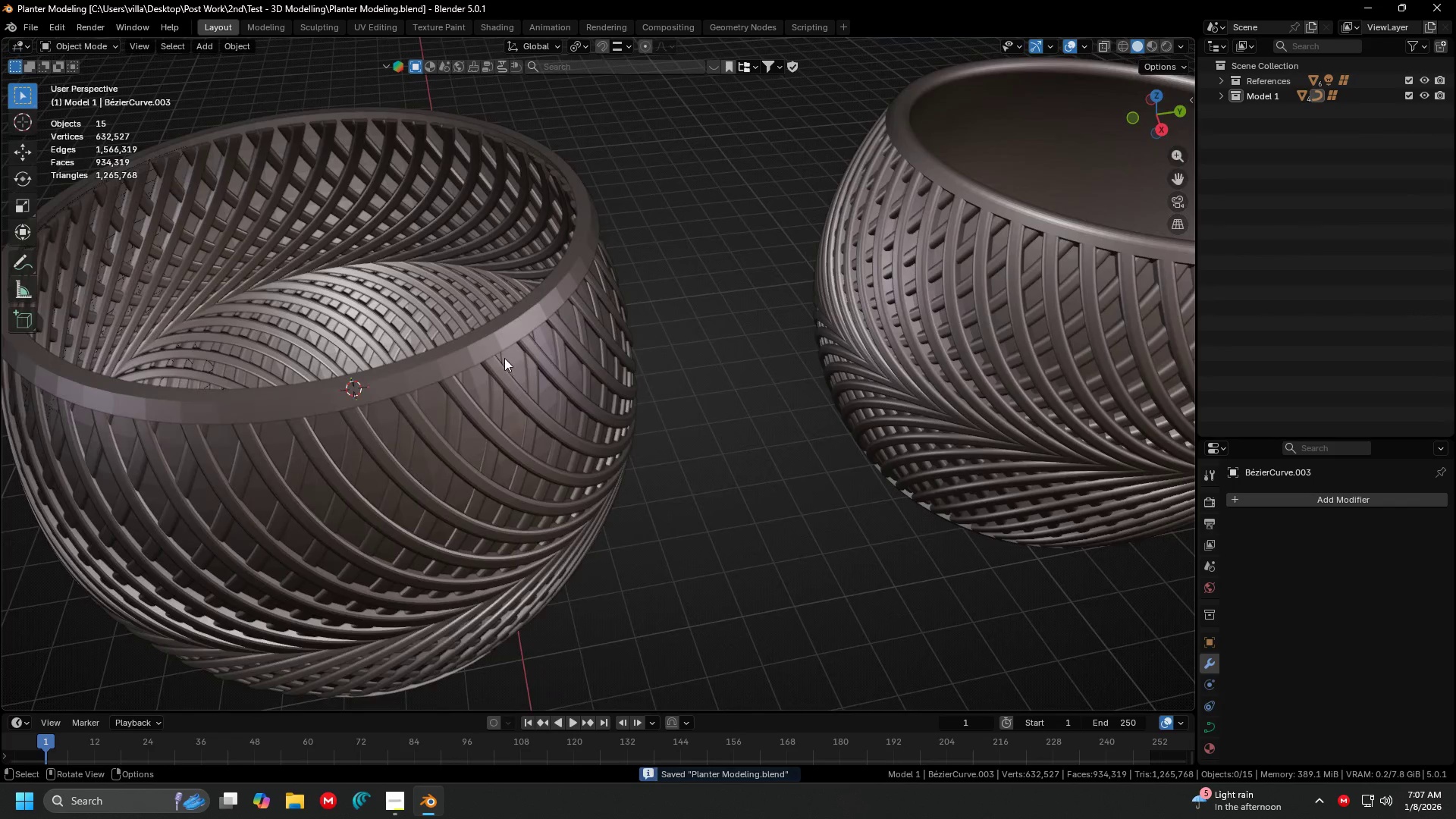 
left_click([498, 332])
 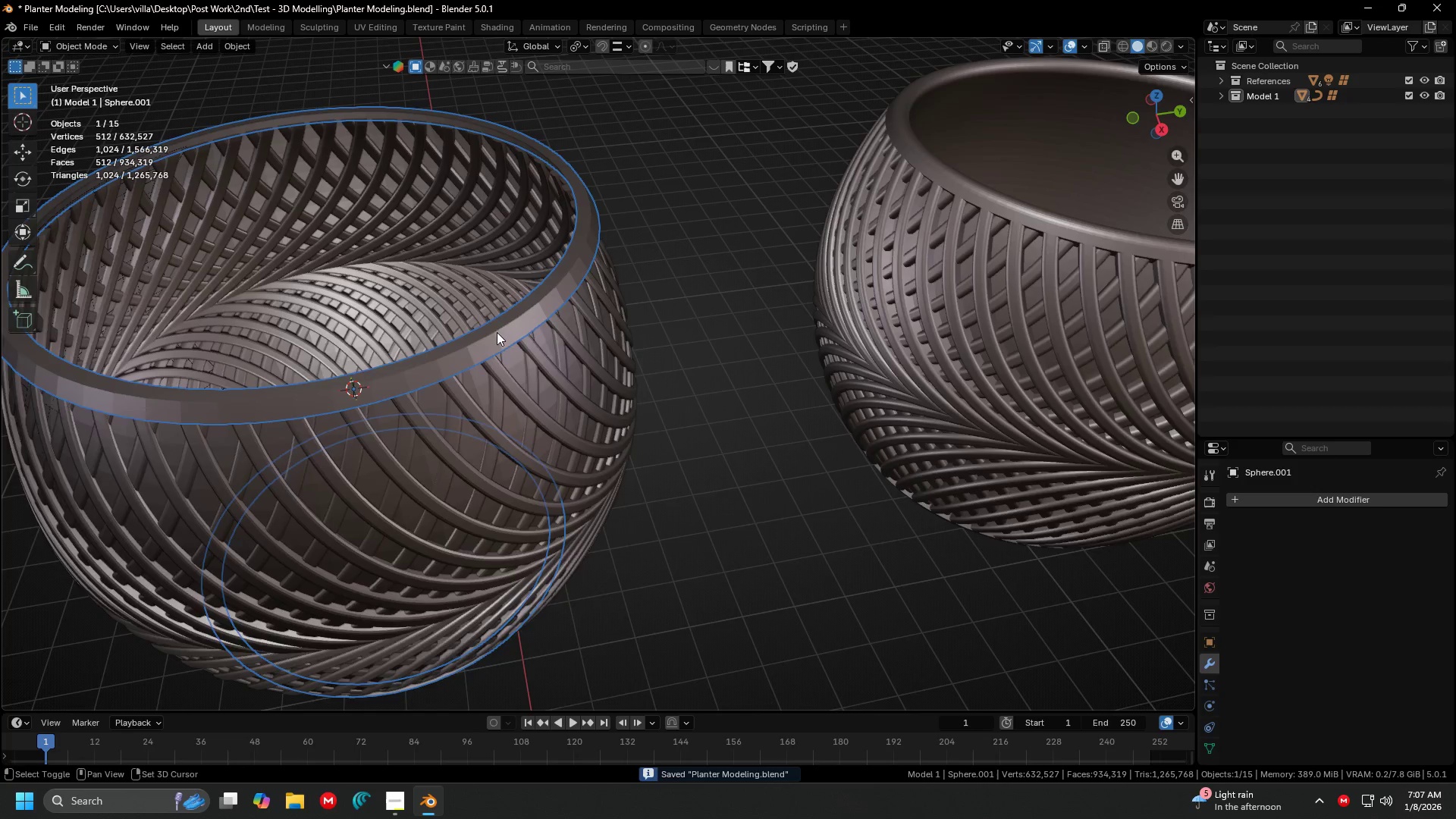 
hold_key(key=ShiftLeft, duration=0.31)
 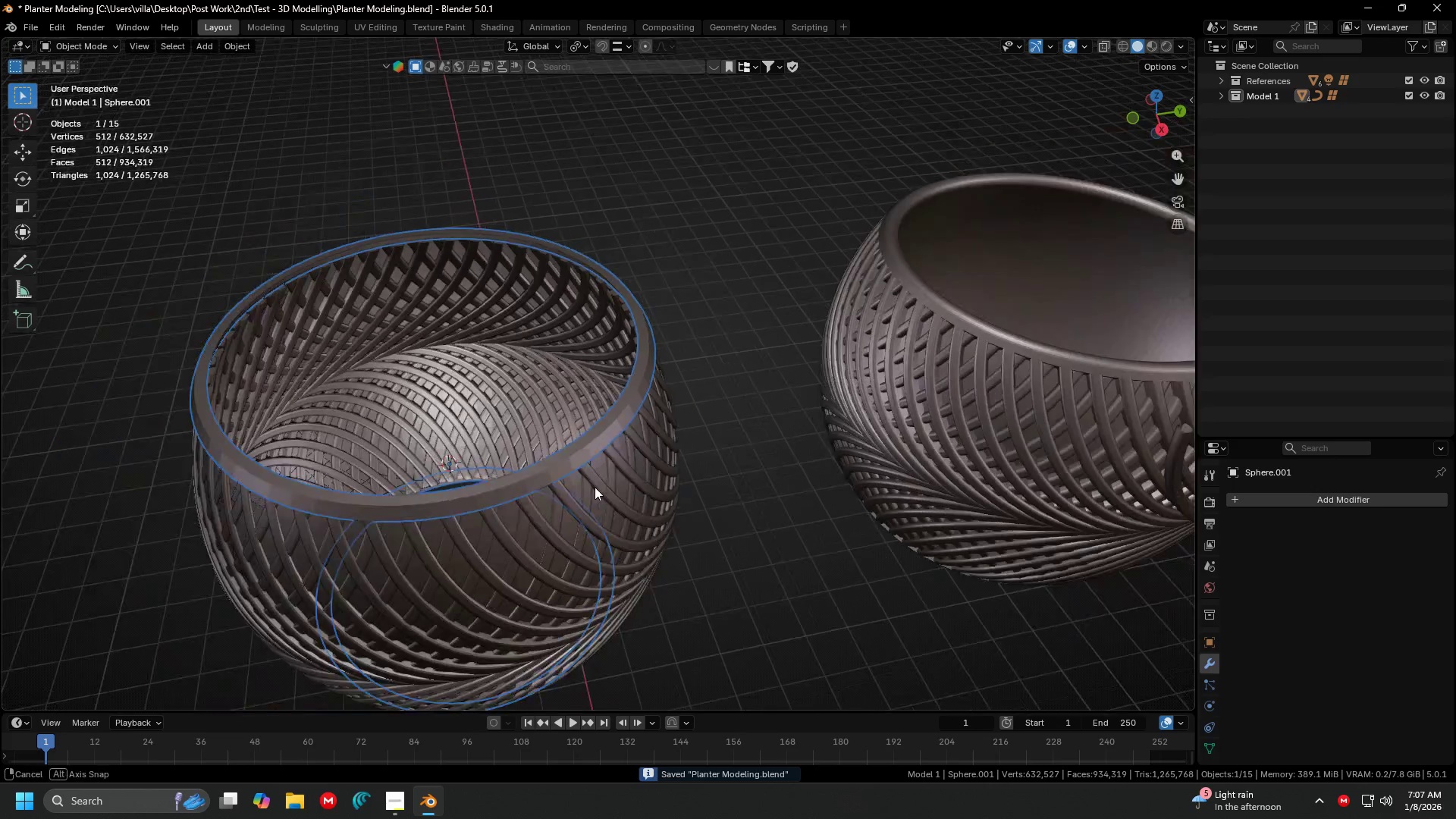 
scroll: coordinate [595, 487], scroll_direction: down, amount: 2.0
 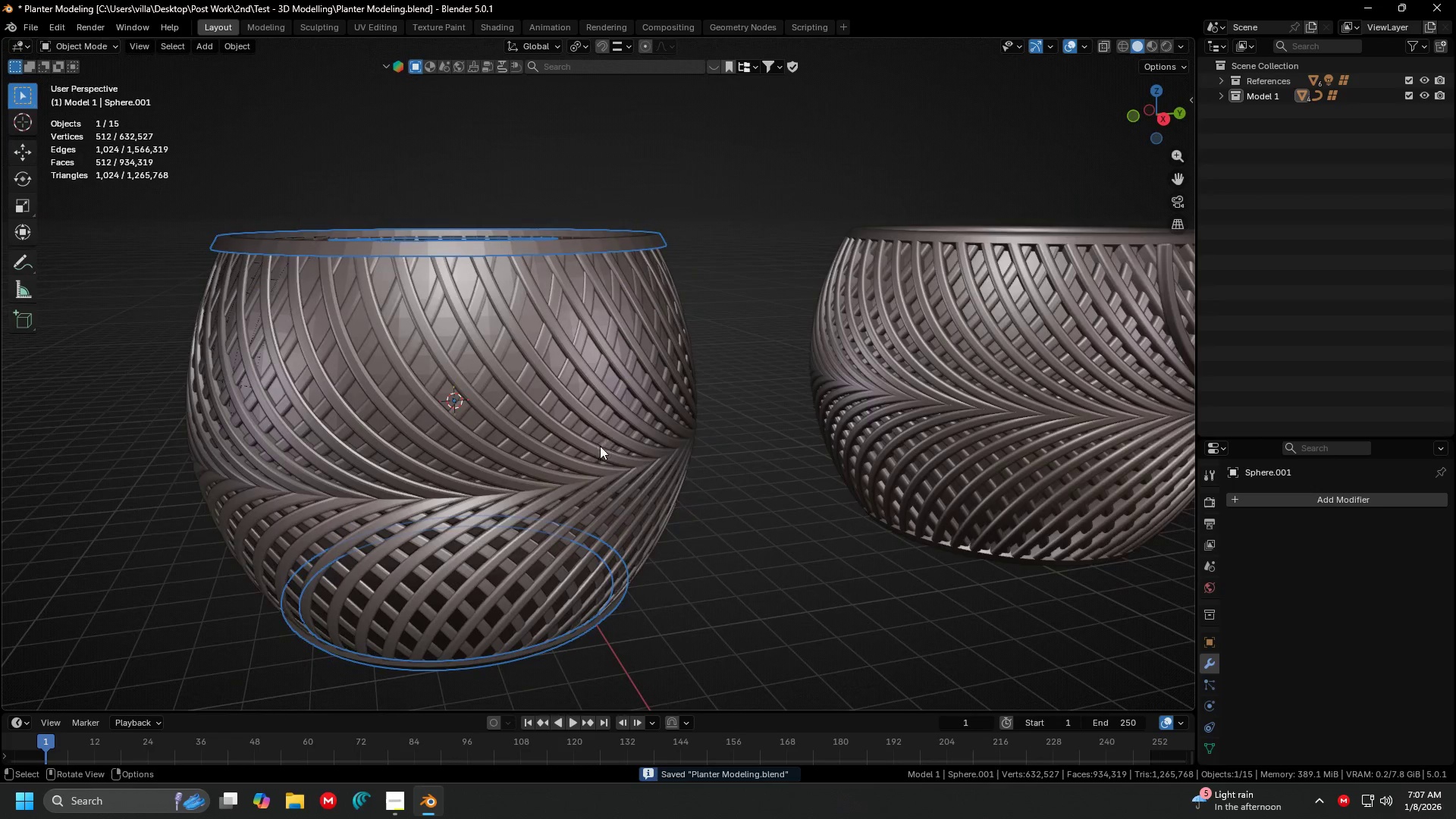 
key(Tab)
 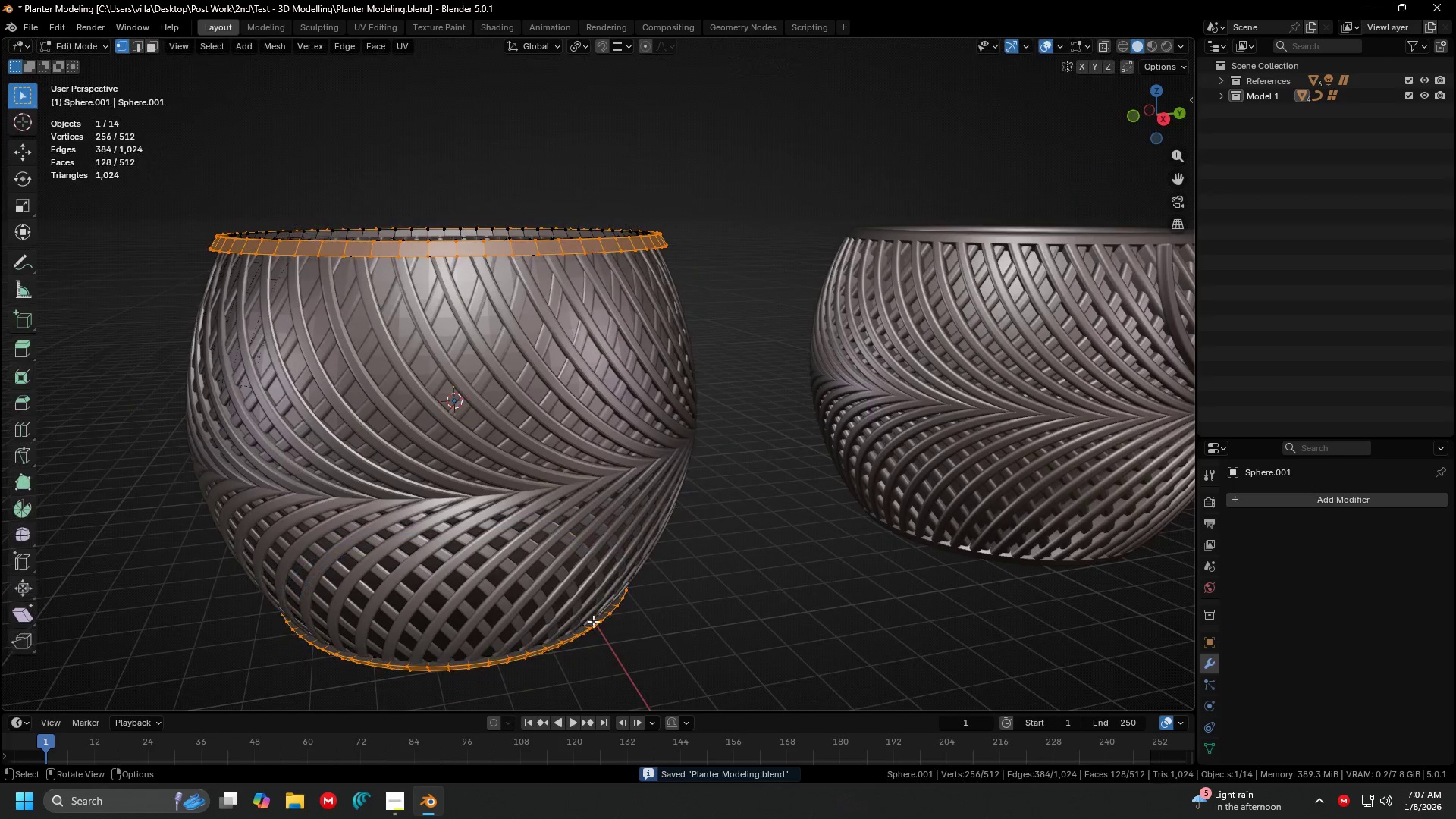 
key(Shift+ShiftLeft)
 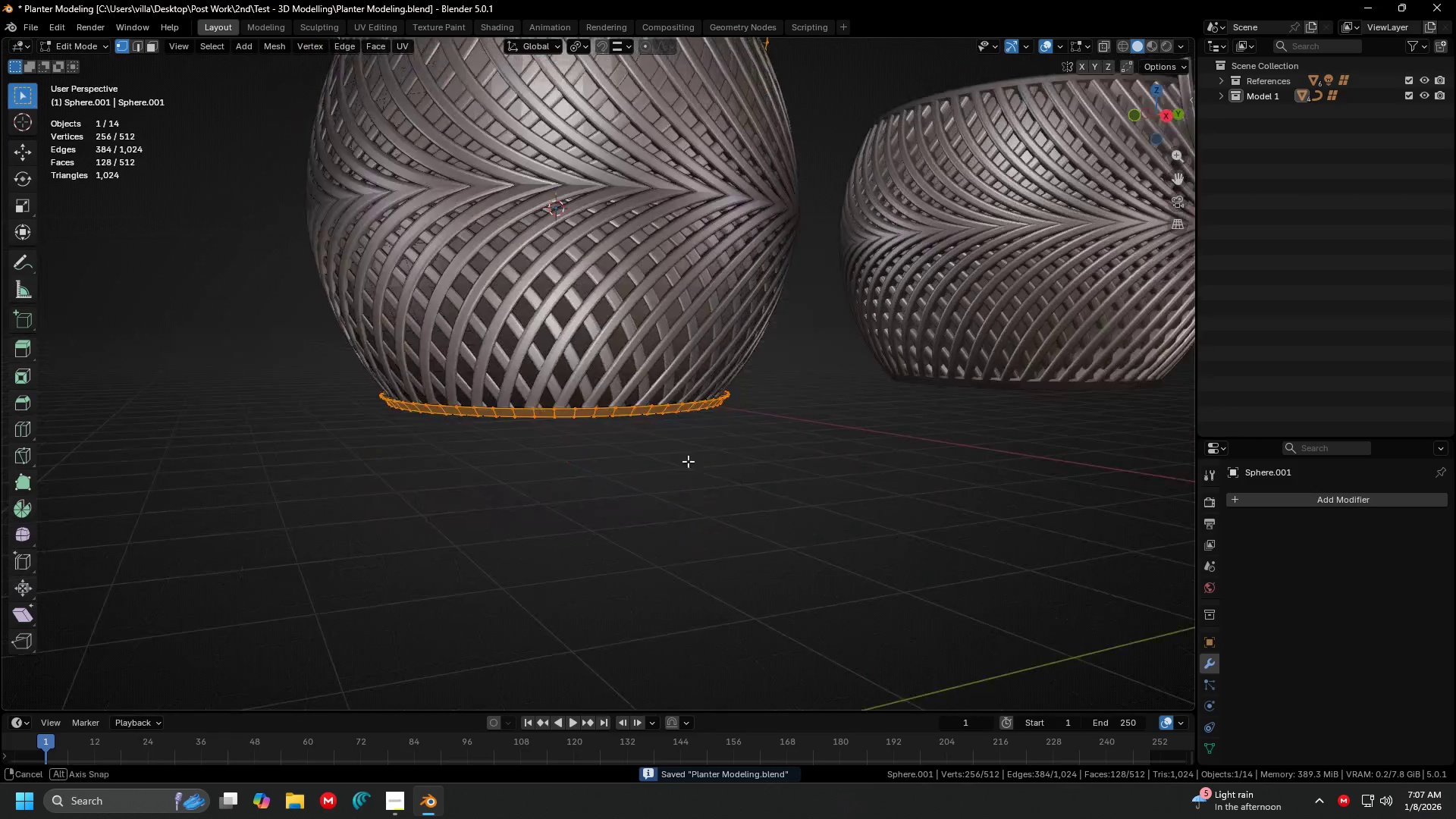 
key(Shift+ShiftLeft)
 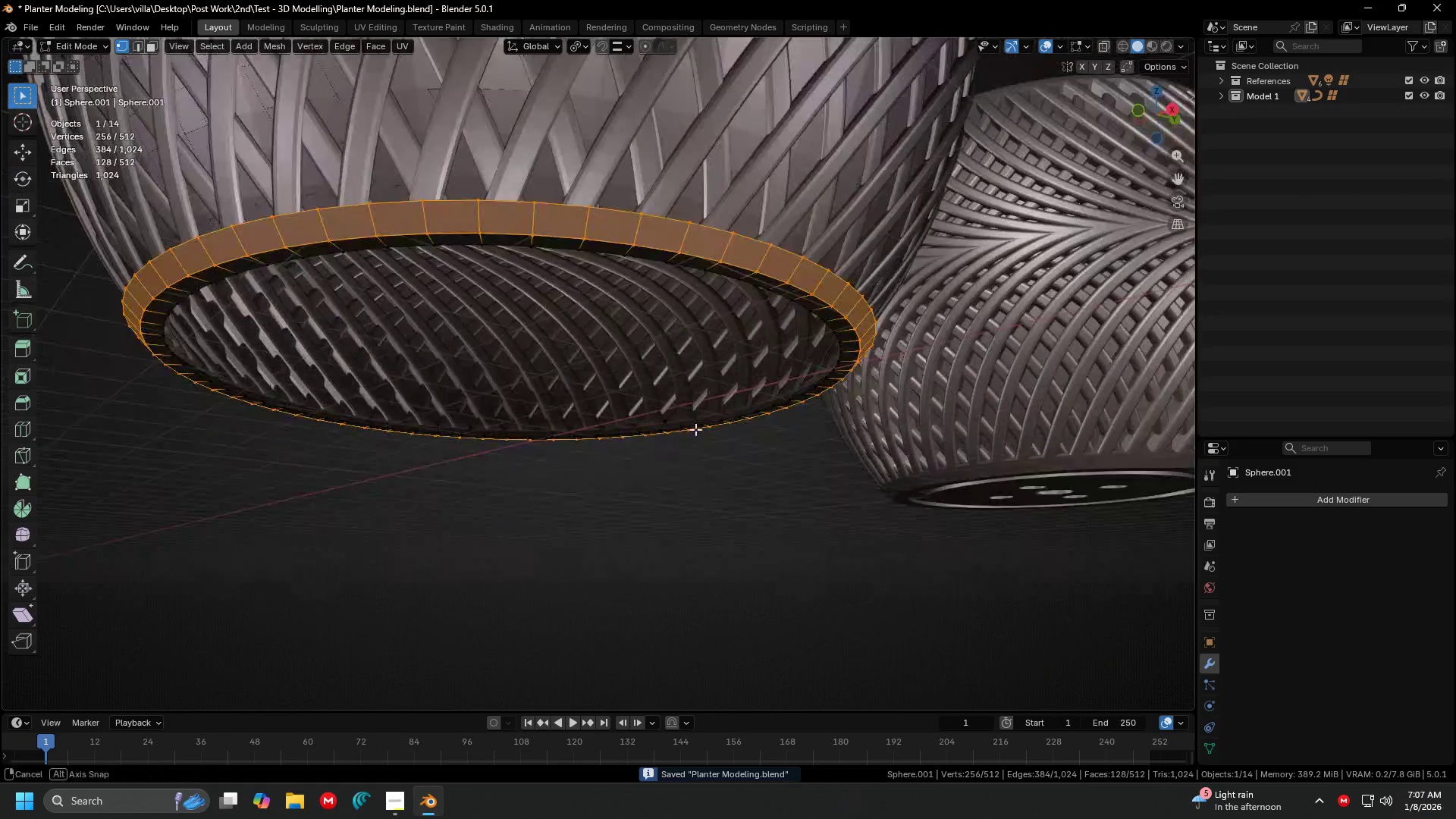 
scroll: coordinate [948, 408], scroll_direction: up, amount: 6.0
 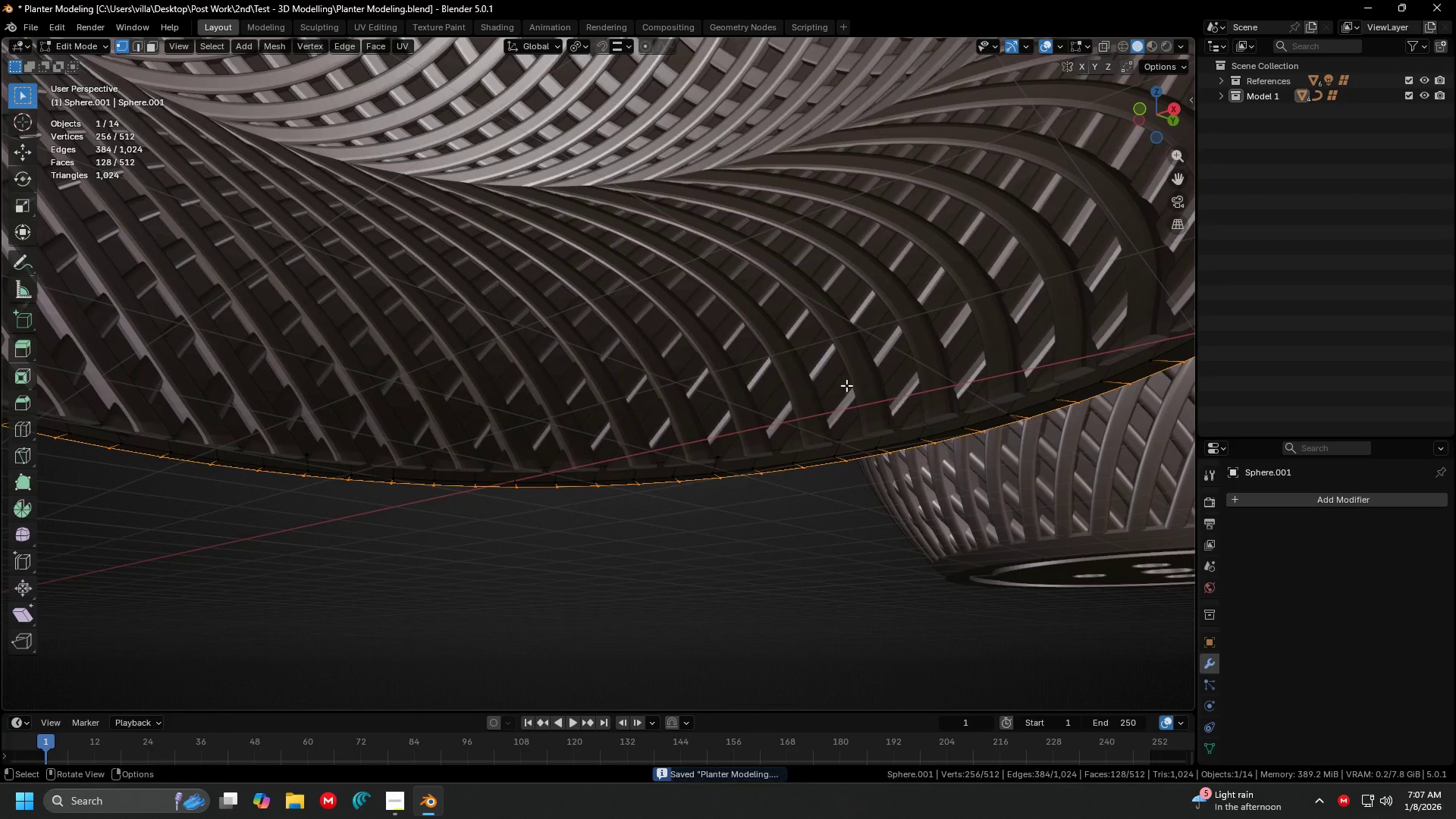 
key(Tab)
 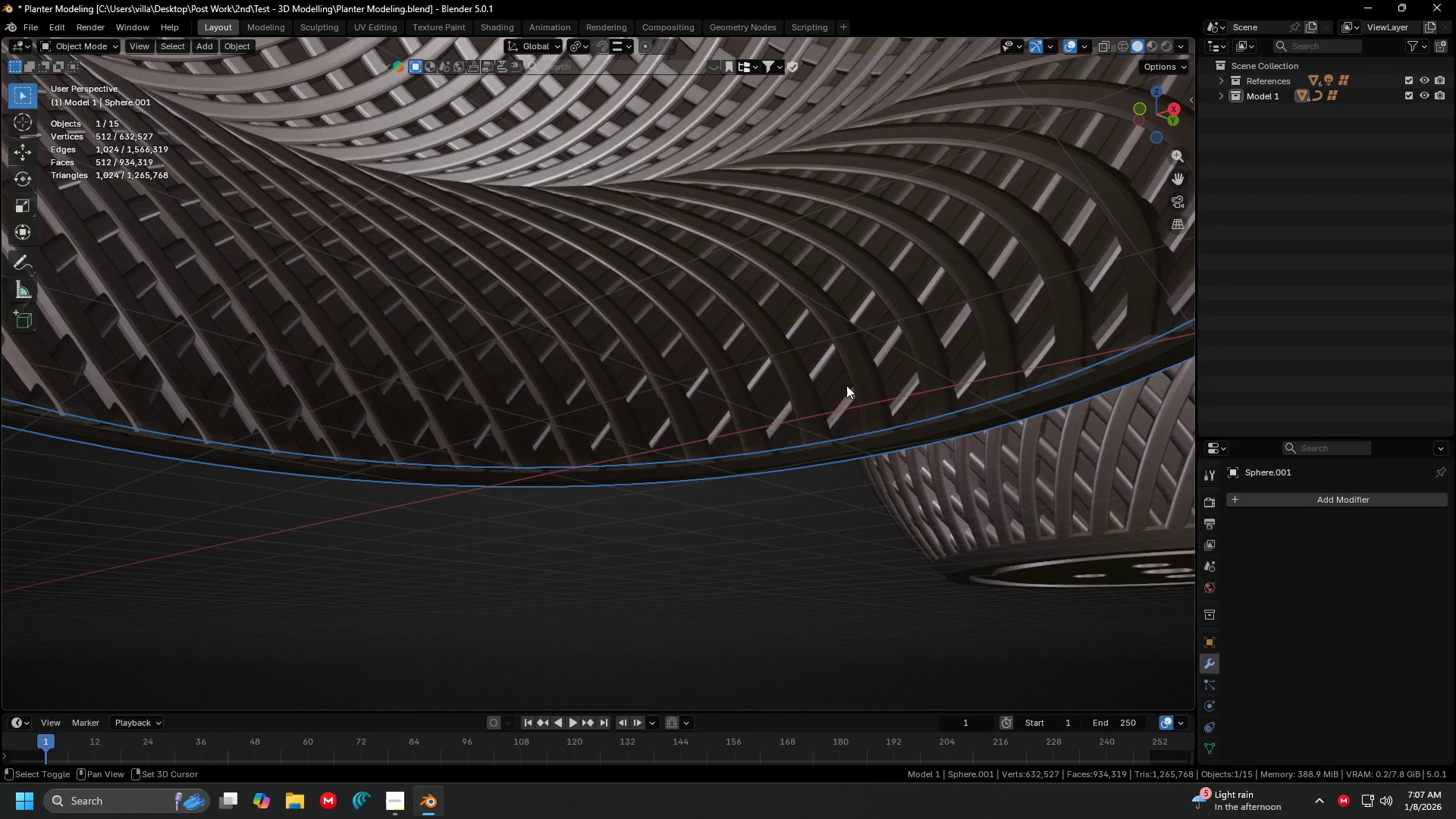 
key(Shift+H)
 